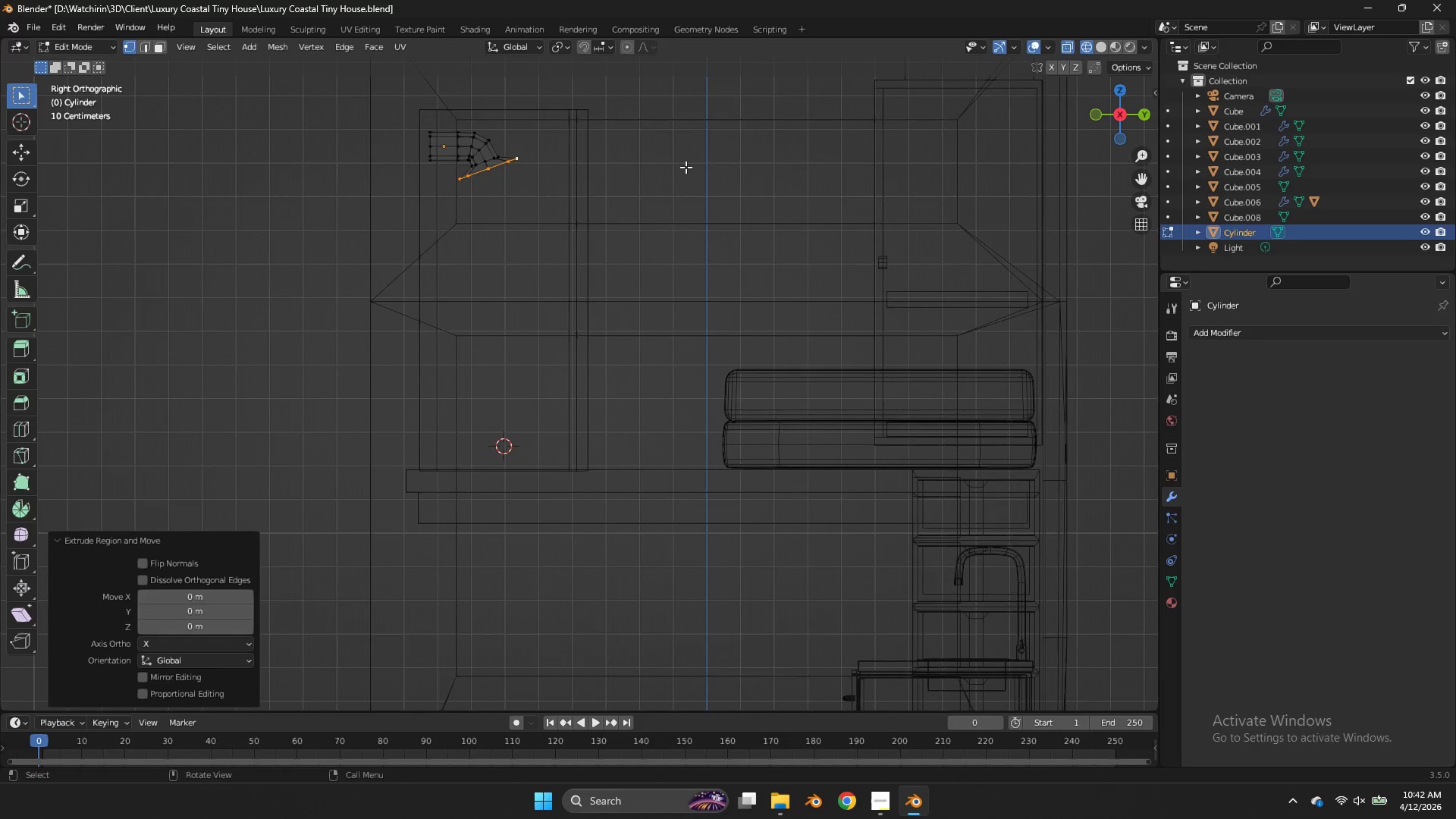 
right_click([686, 167])
 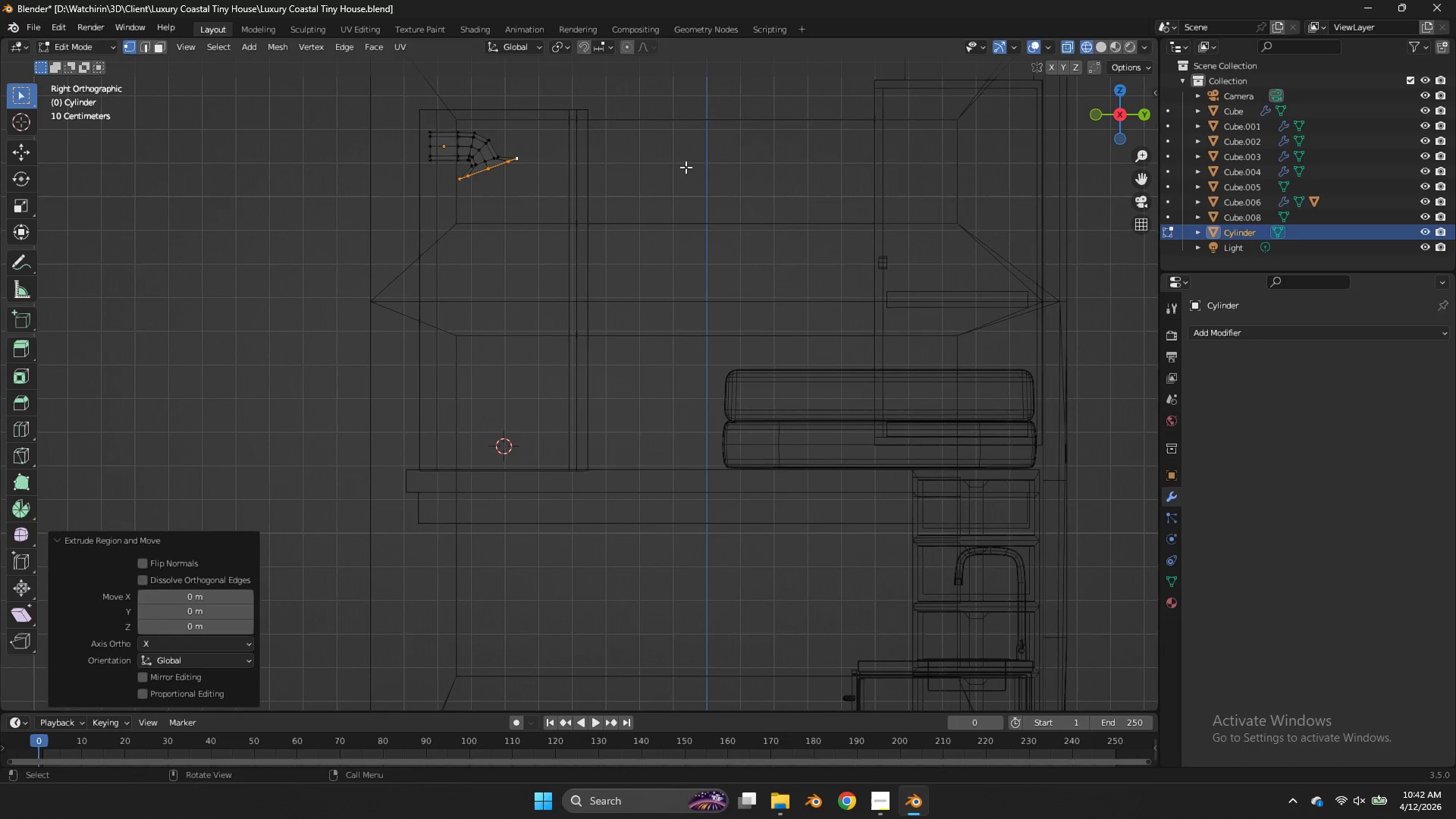 
key(S)
 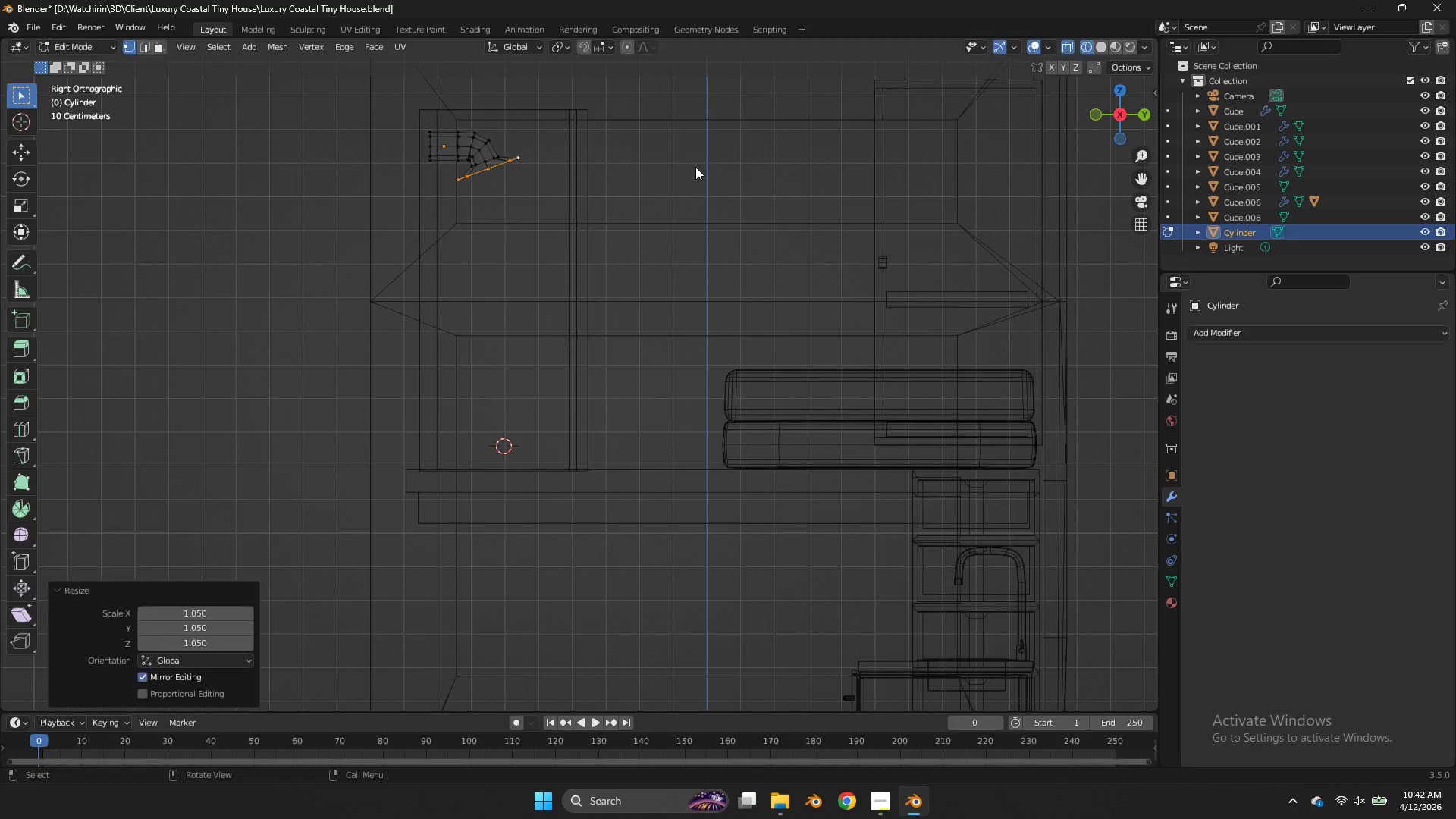 
left_click([695, 167])
 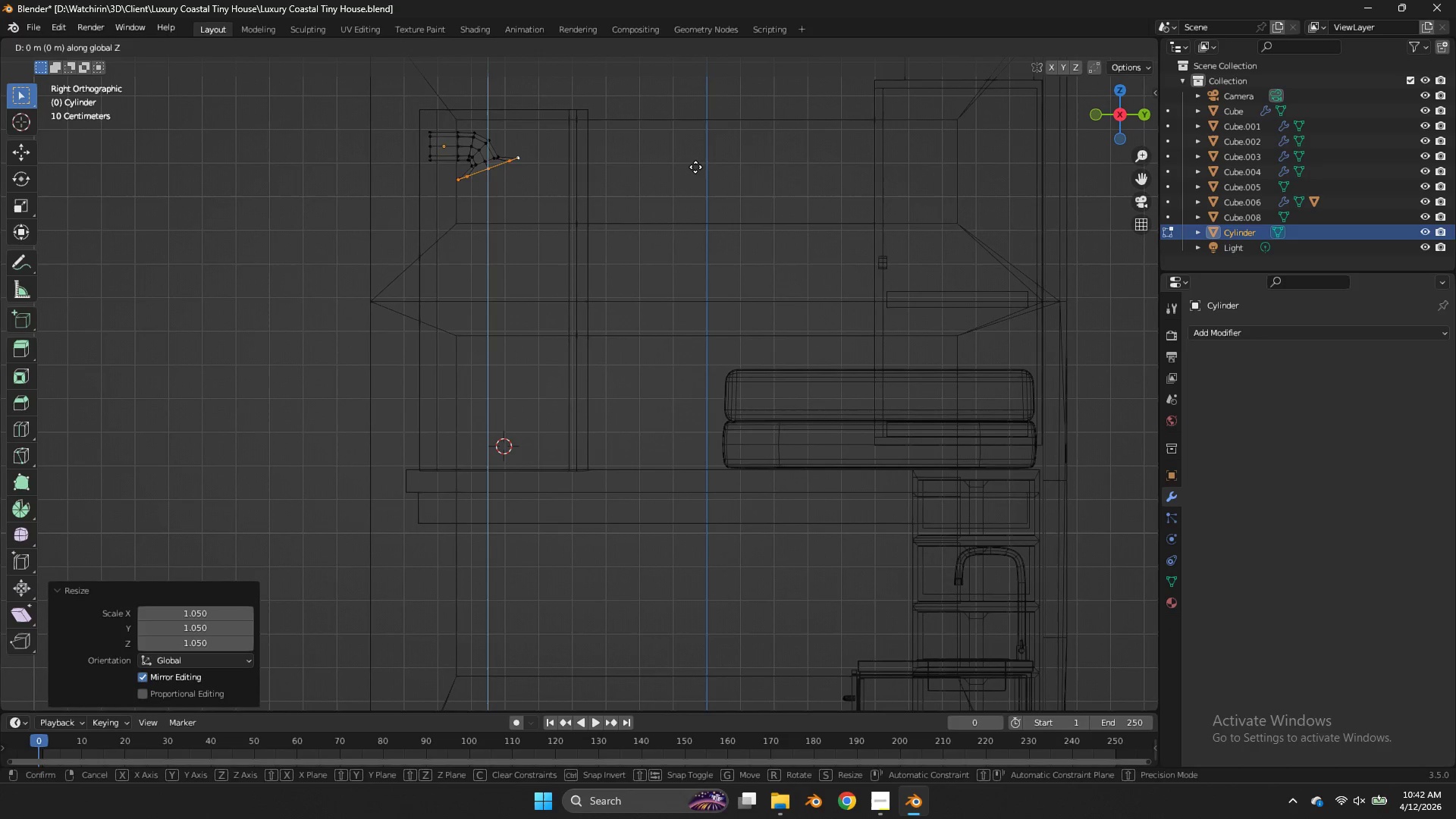 
type(gz)
 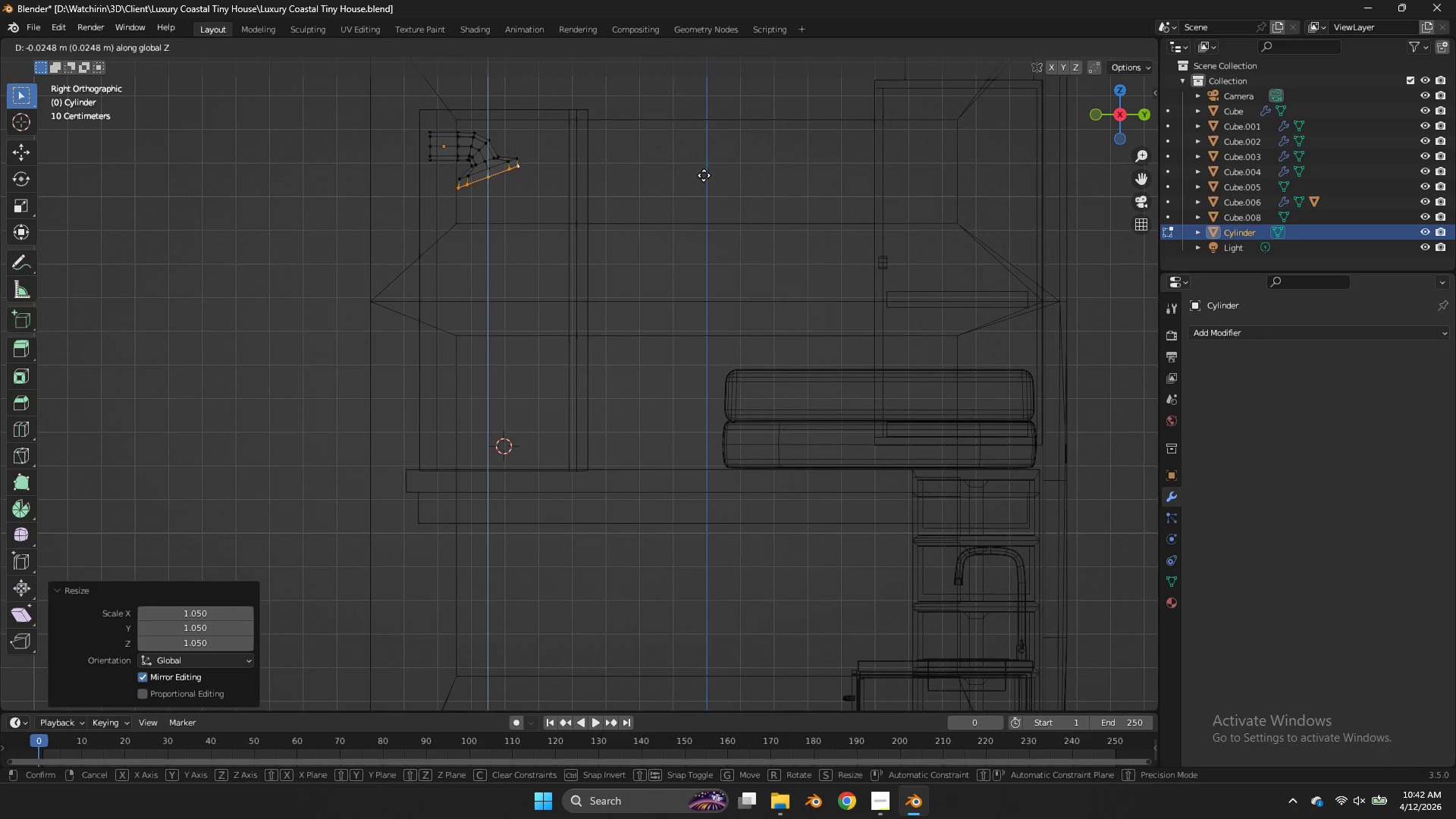 
key(Shift+ShiftLeft)
 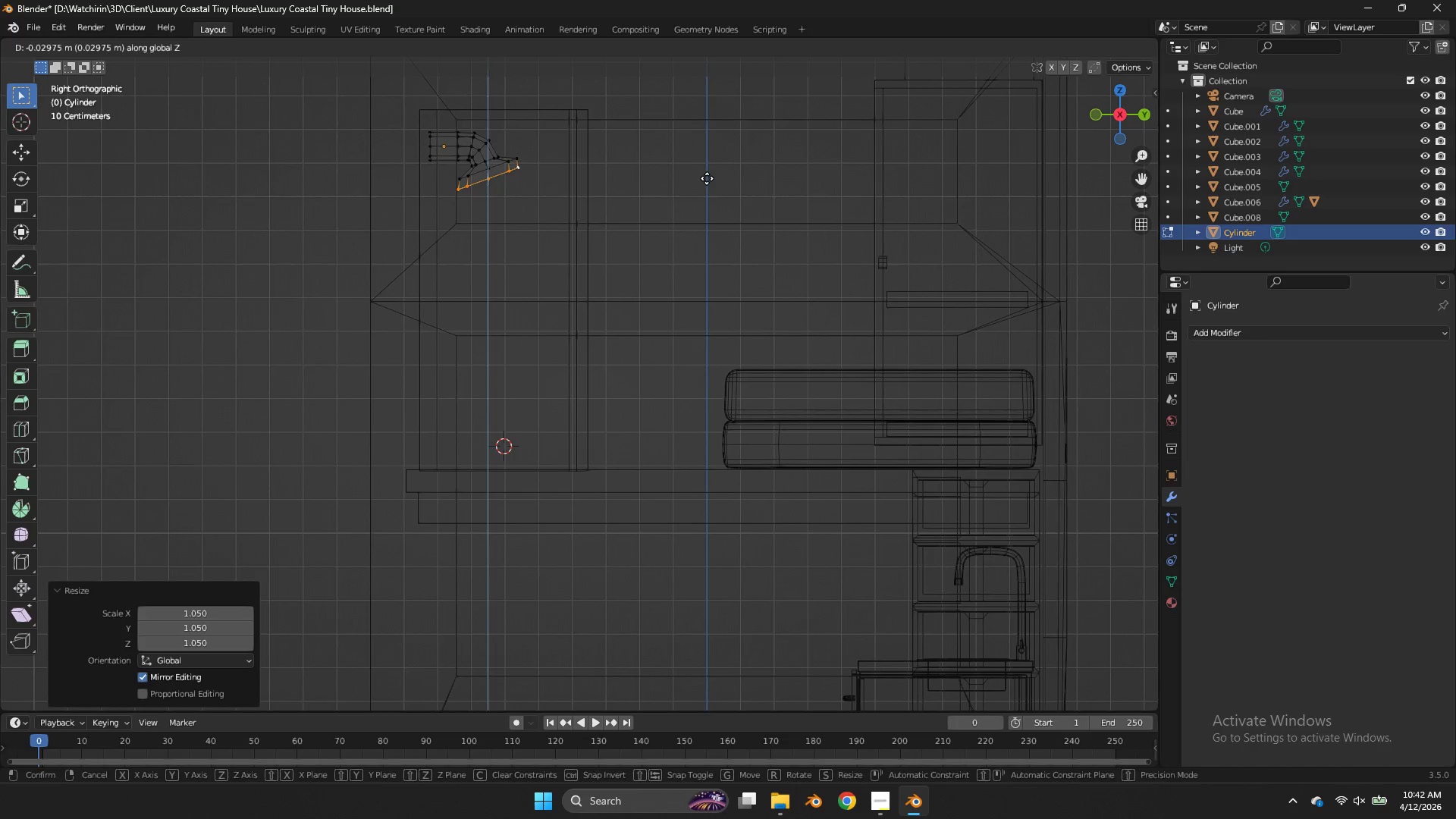 
left_click([707, 178])
 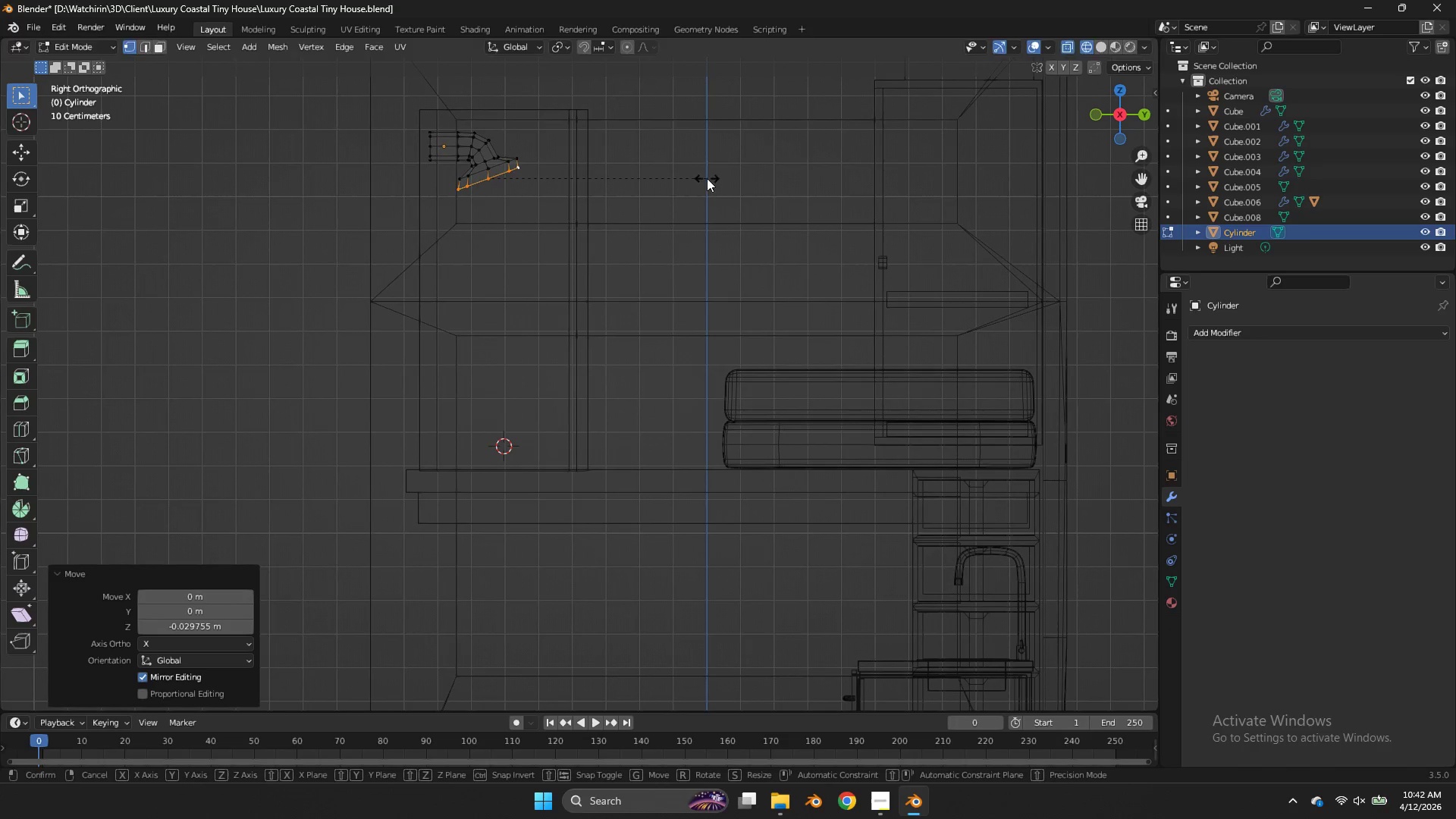 
type(sg)
 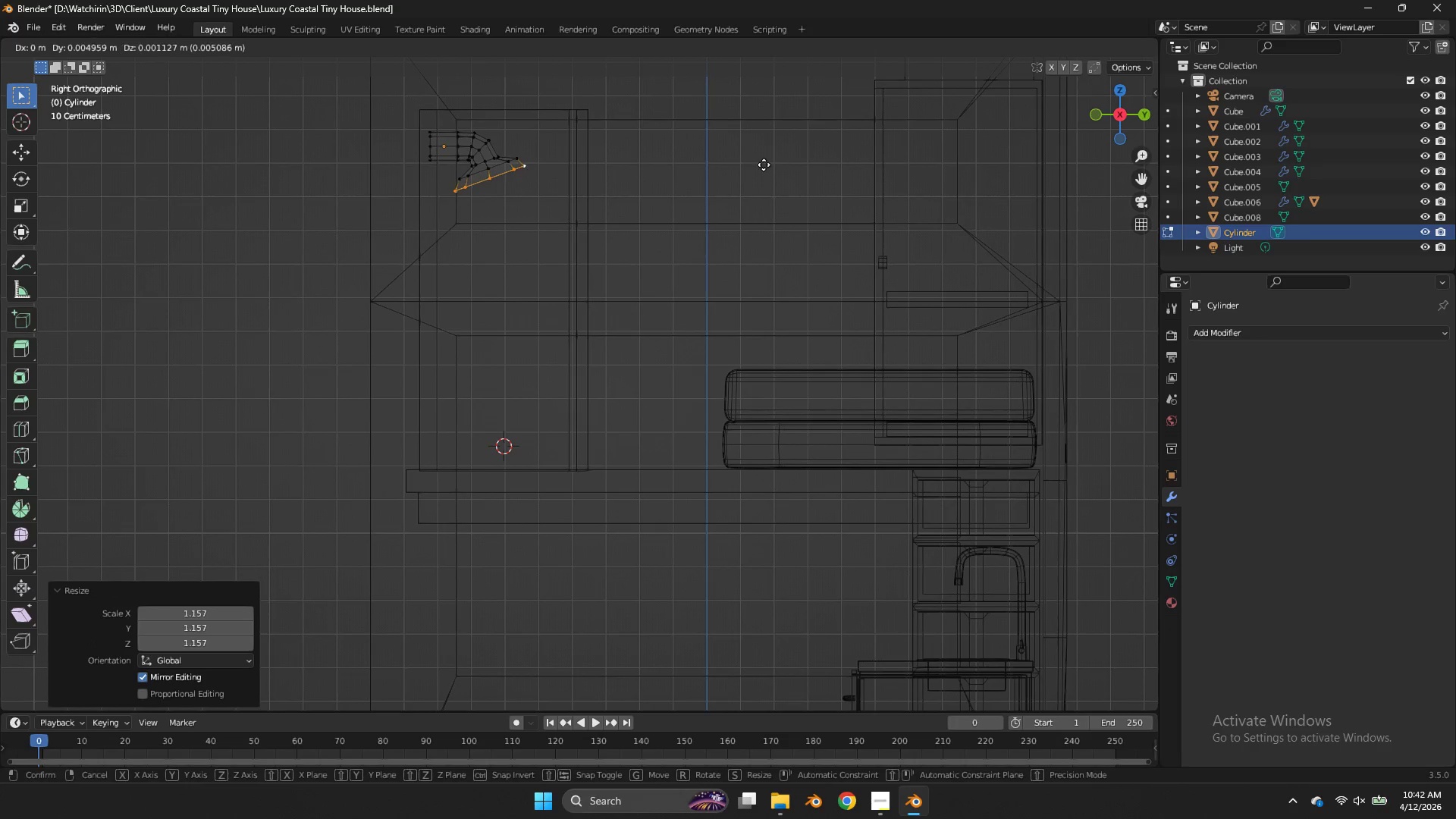 
hold_key(key=ShiftLeft, duration=0.81)
 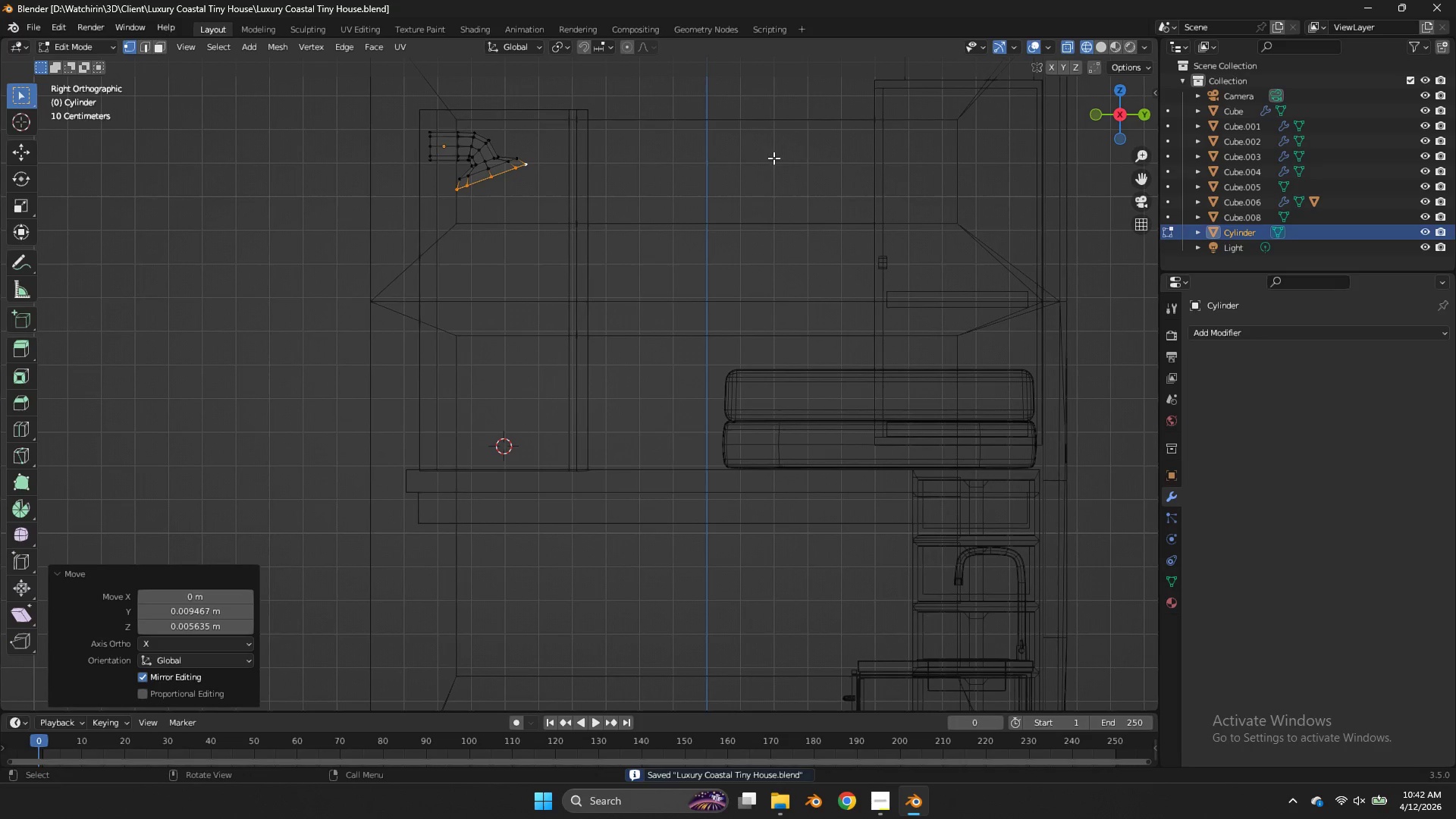 
left_click([774, 158])
 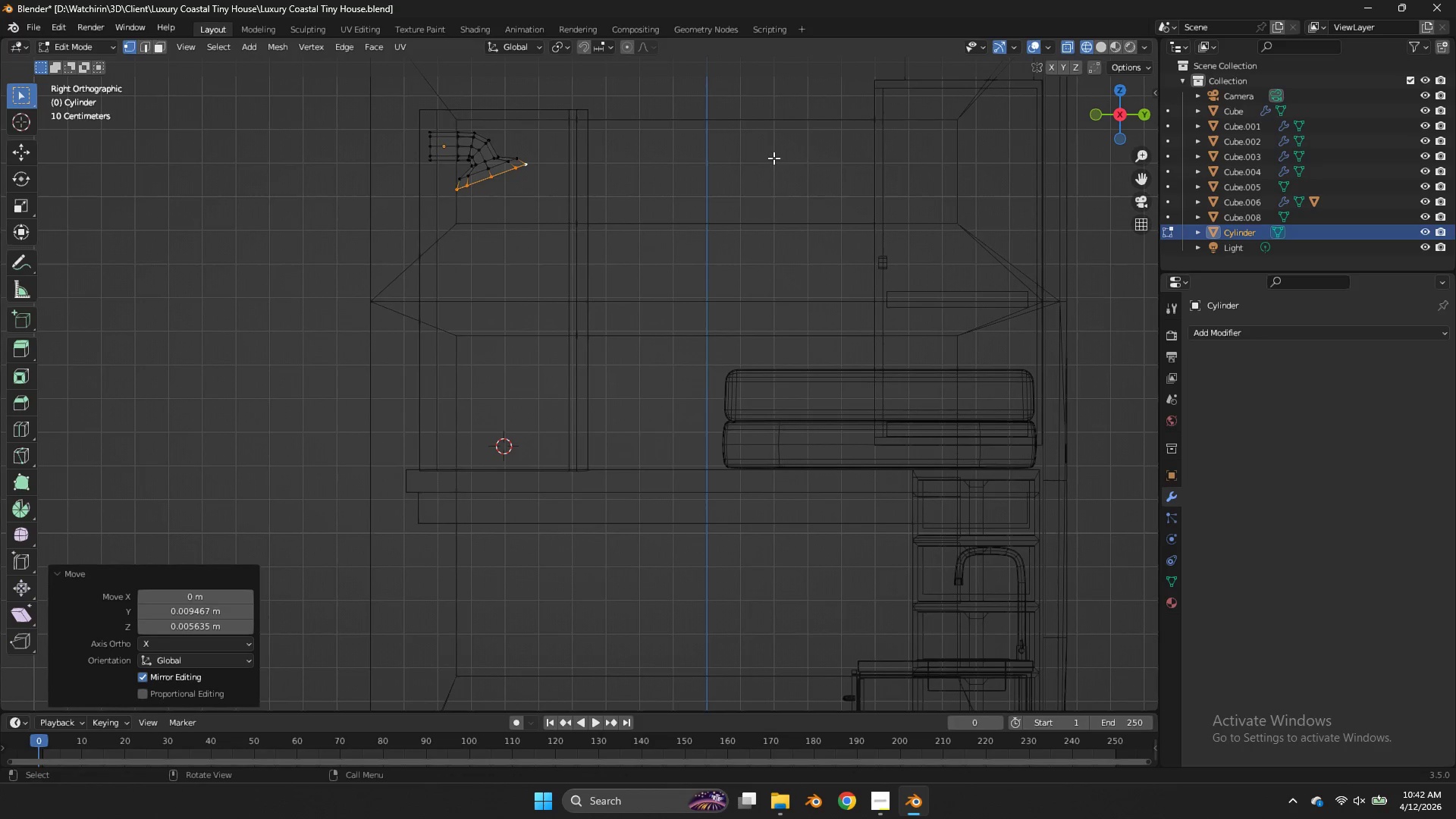 
key(Control+ControlLeft)
 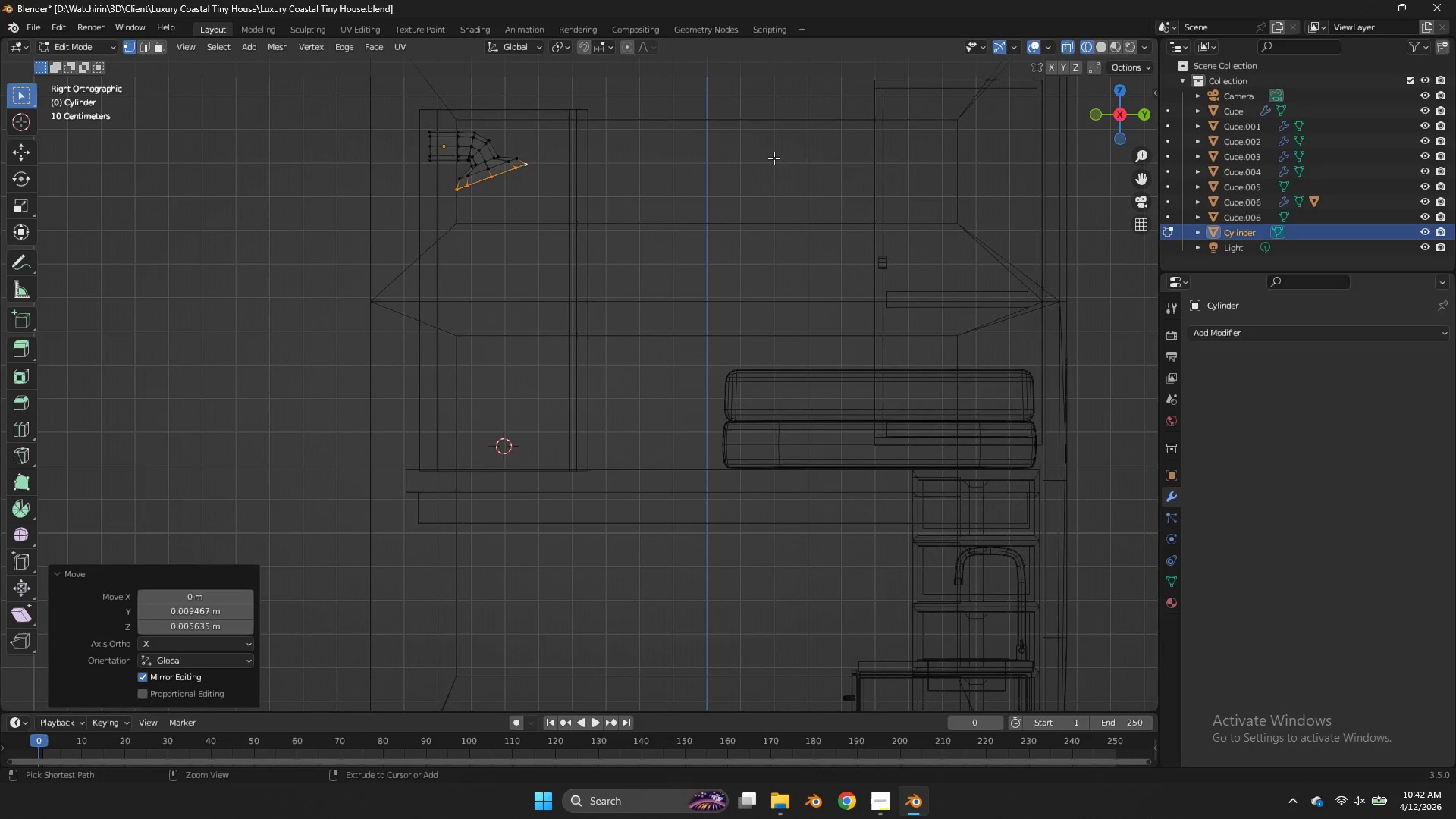 
key(Control+S)
 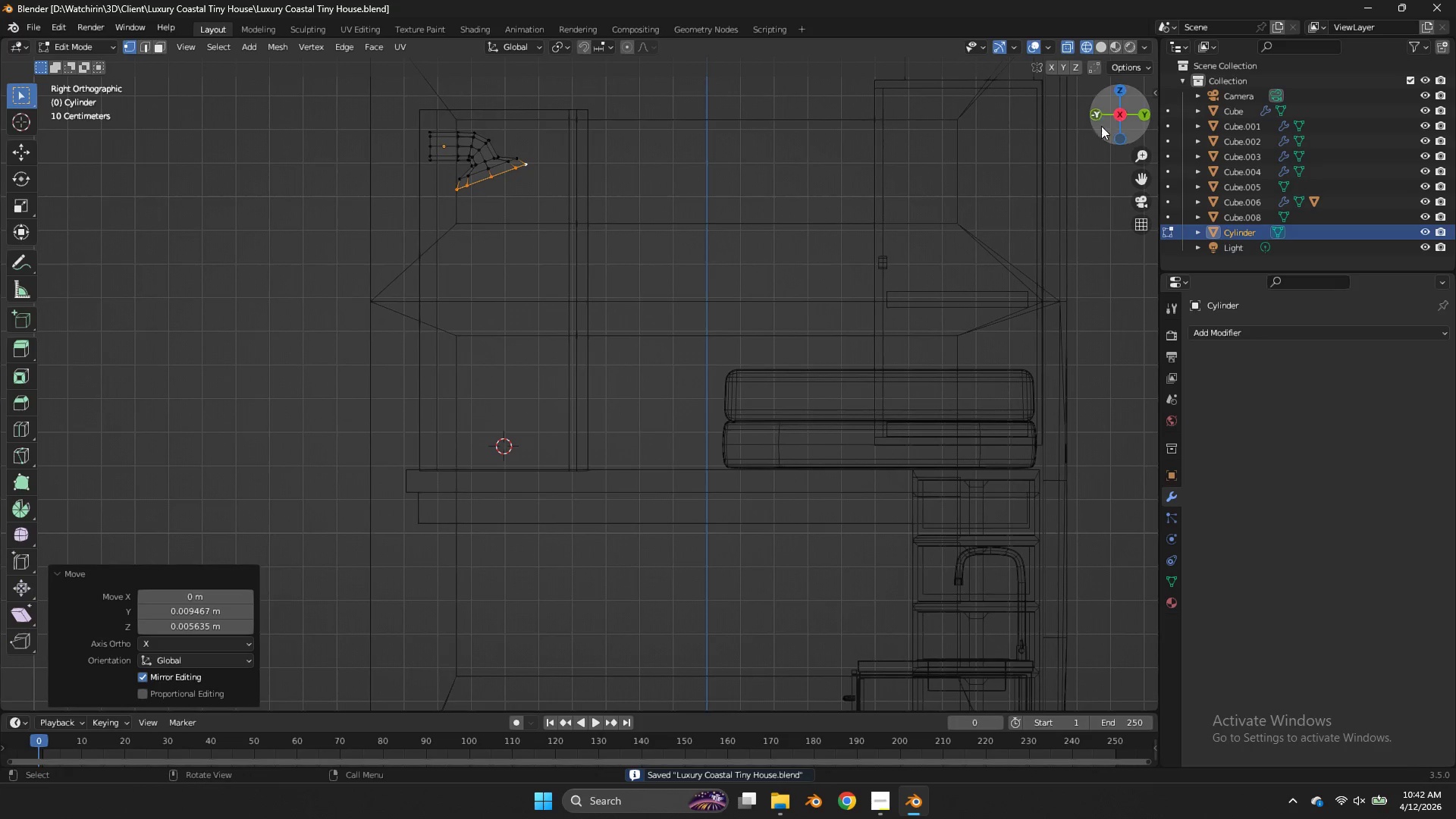 
left_click_drag(start_coordinate=[1114, 121], to_coordinate=[1028, 115])
 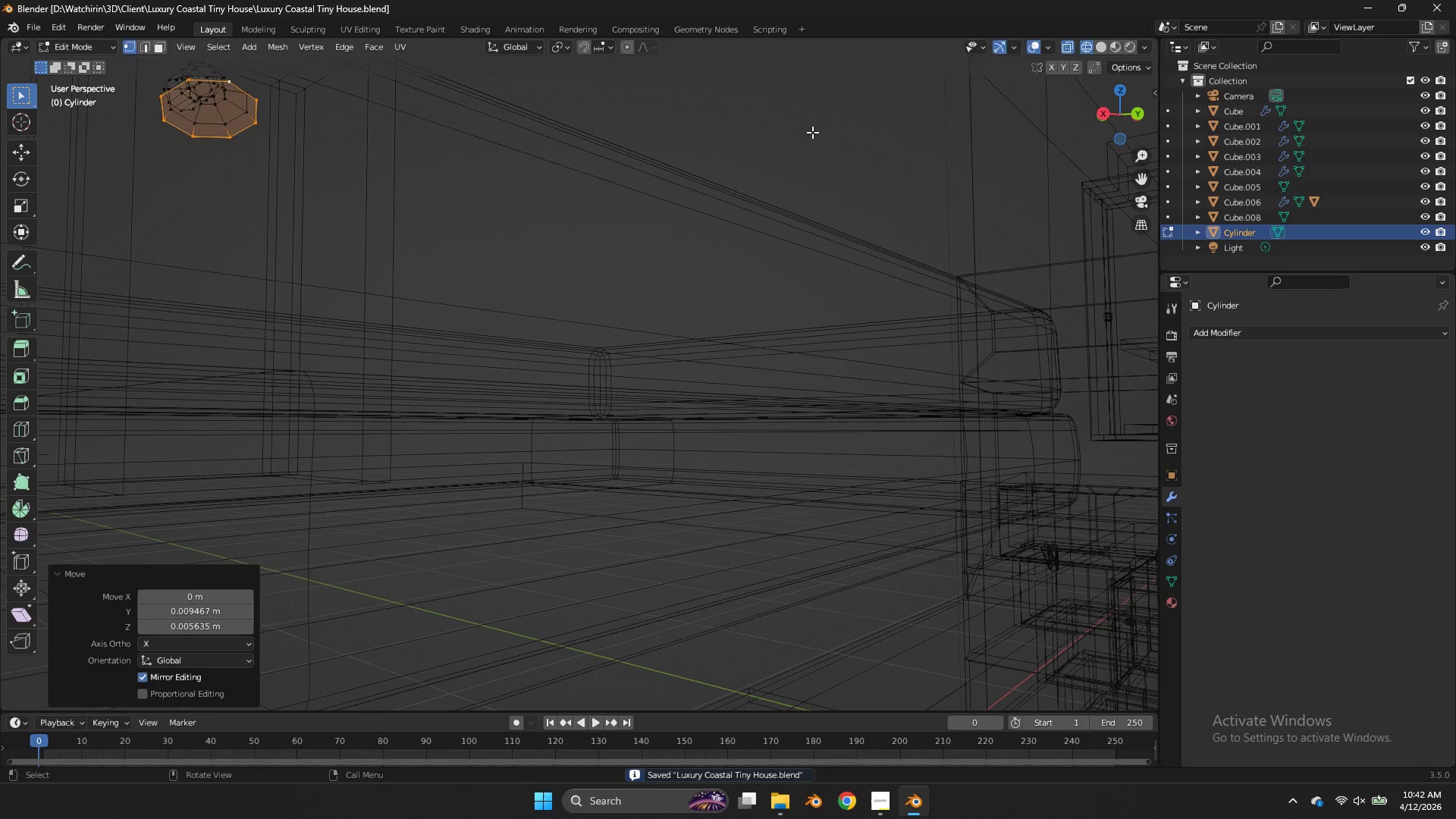 
type(es)
 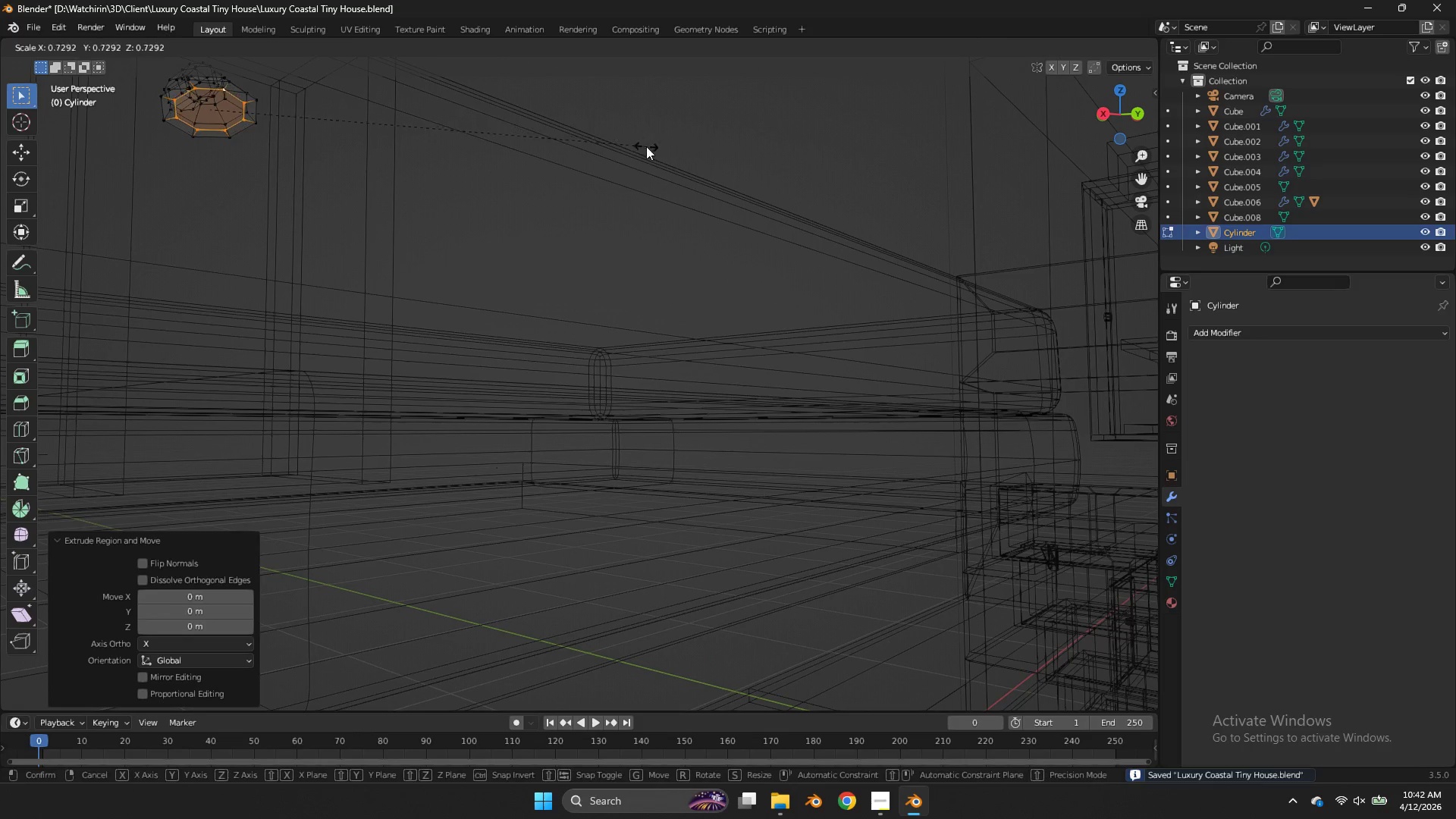 
left_click([646, 146])
 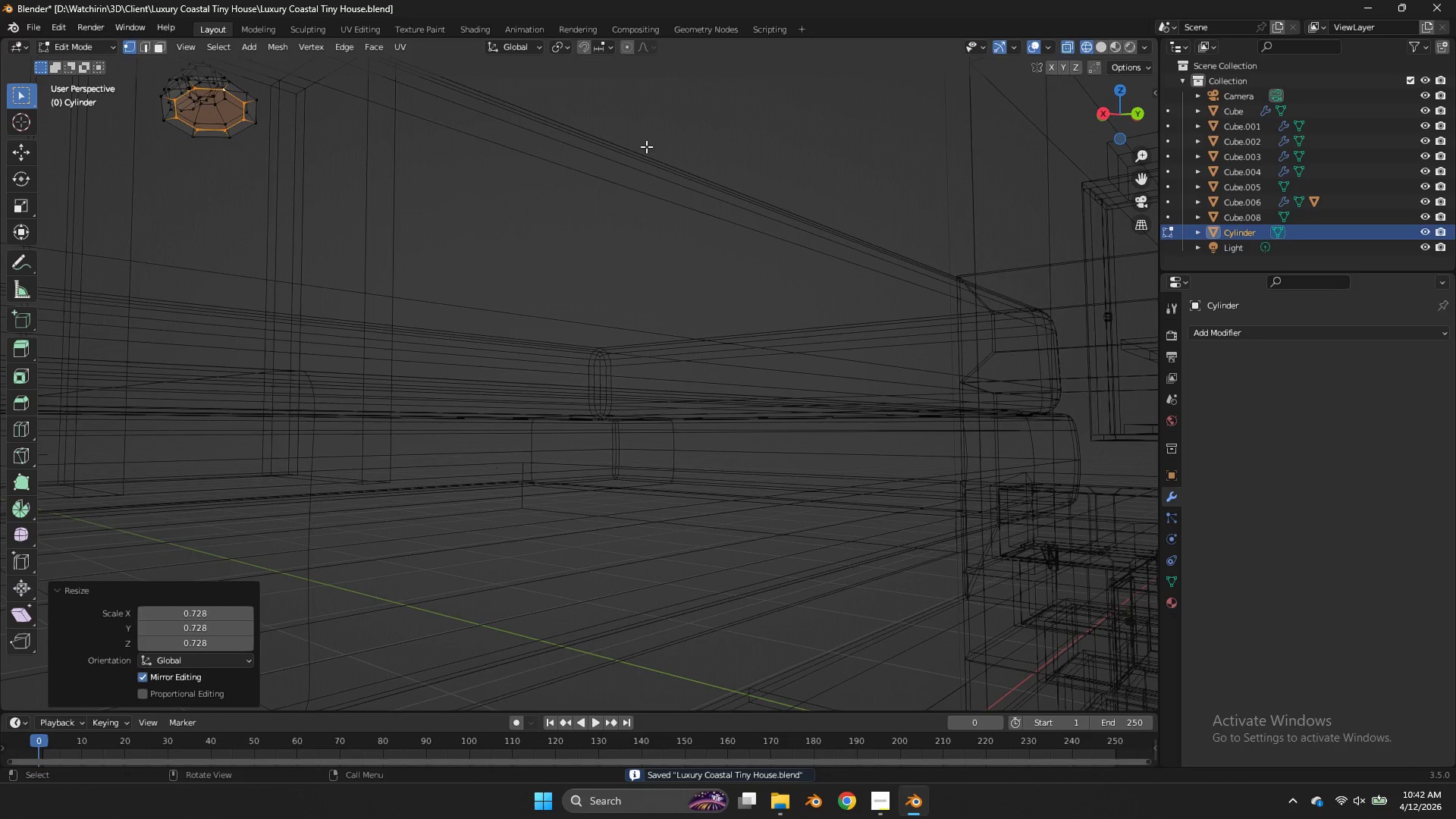 
key(E)
 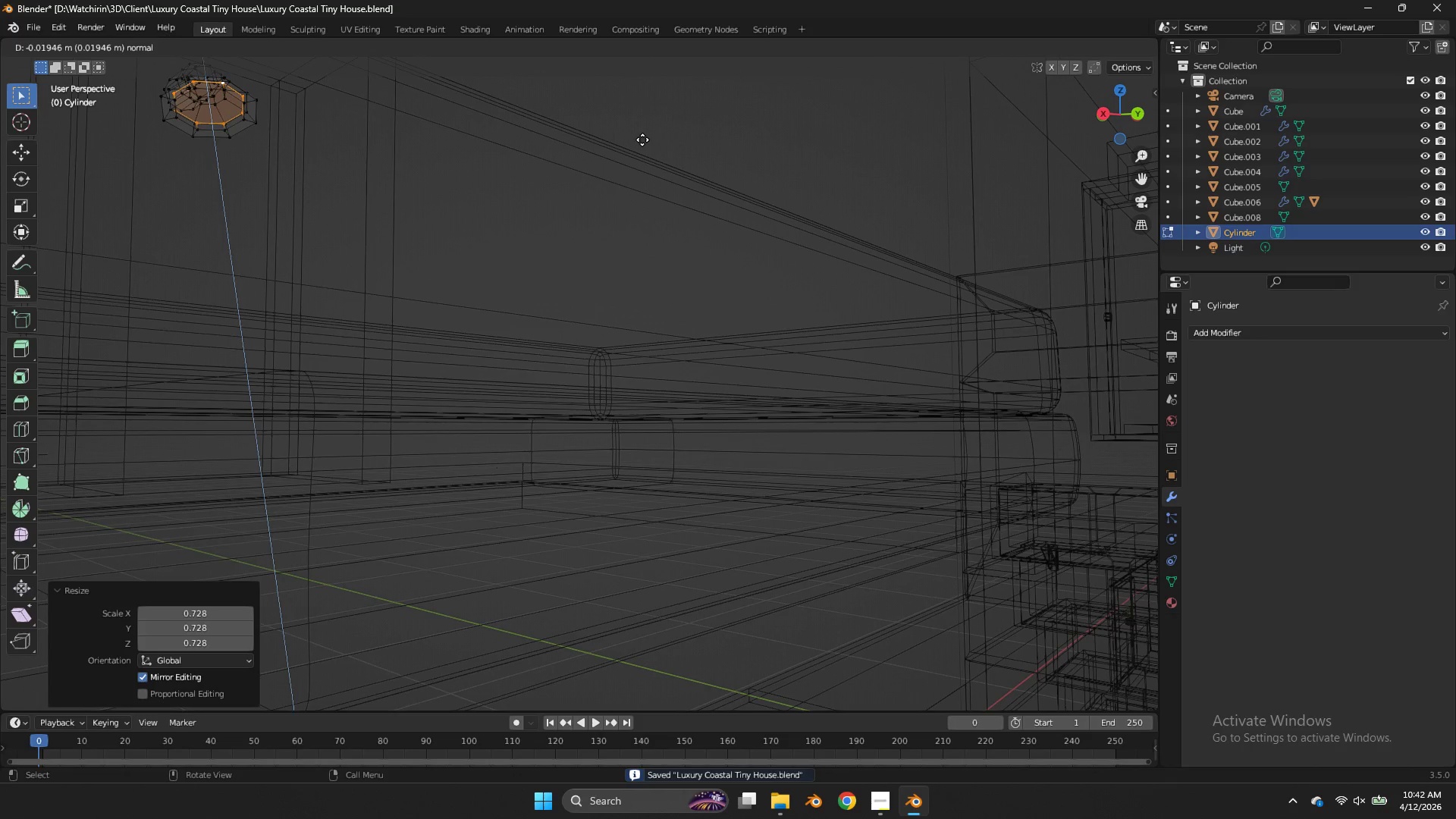 
left_click([642, 140])
 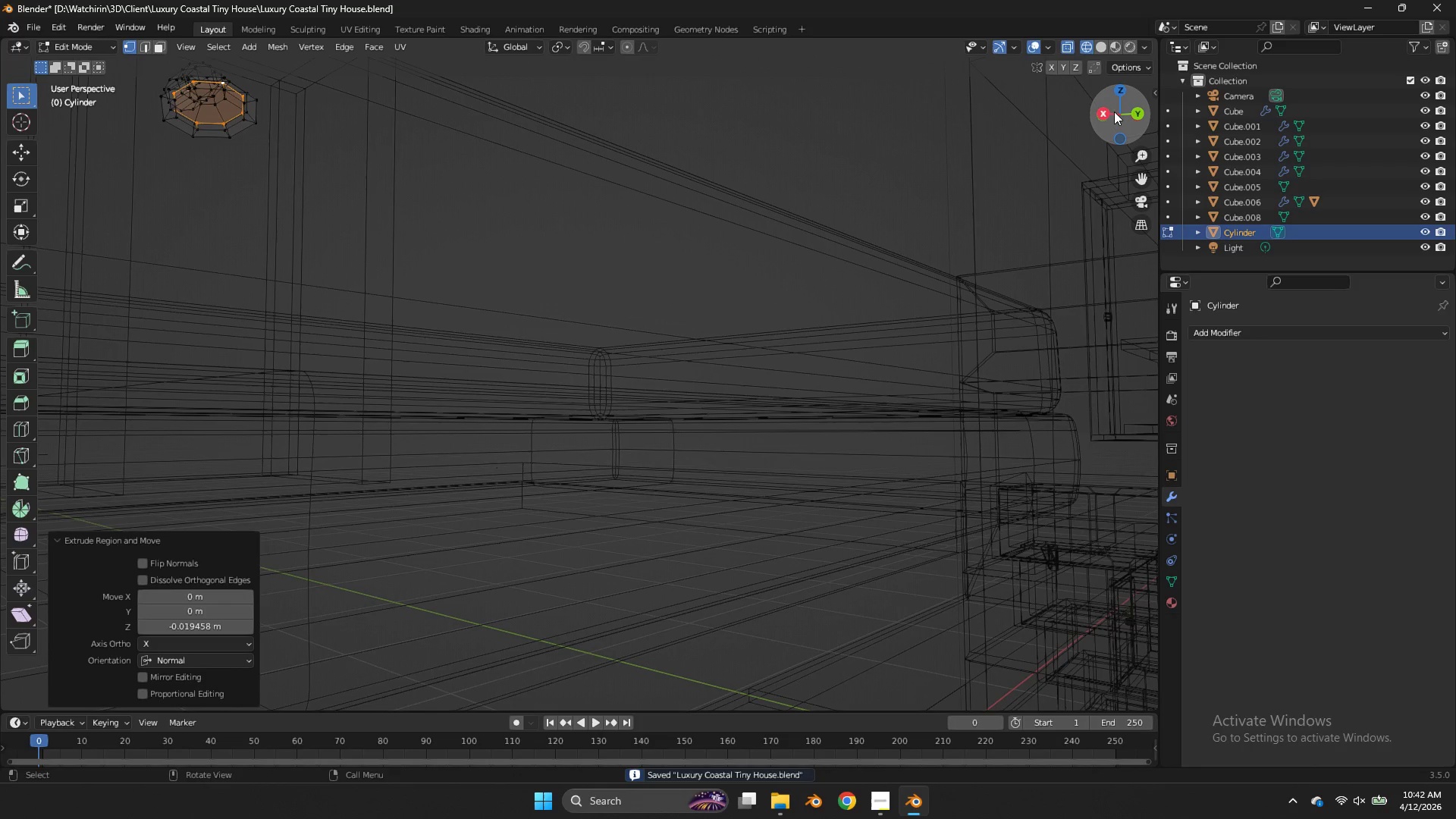 
left_click([1105, 114])
 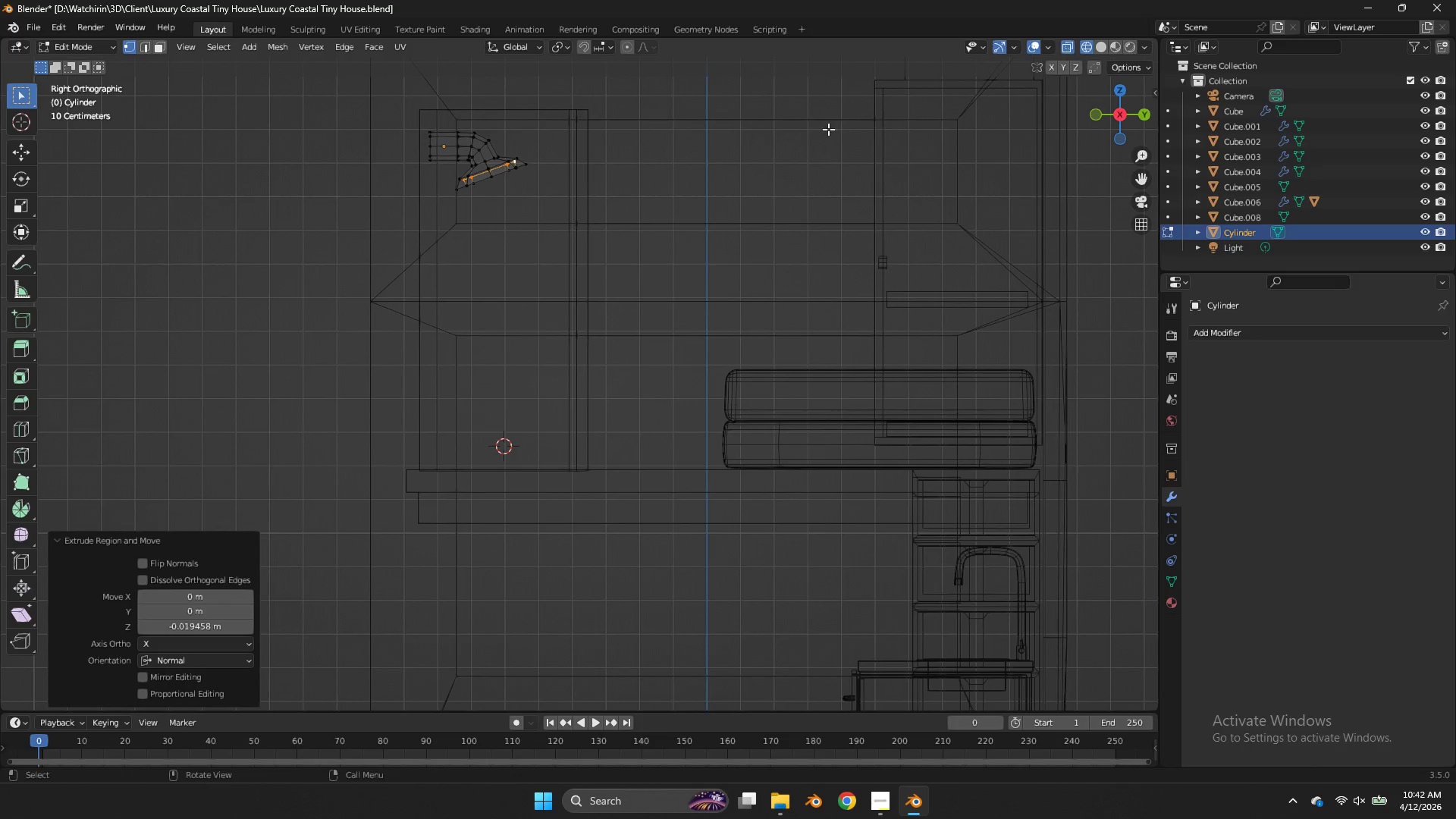 
type(zs)
 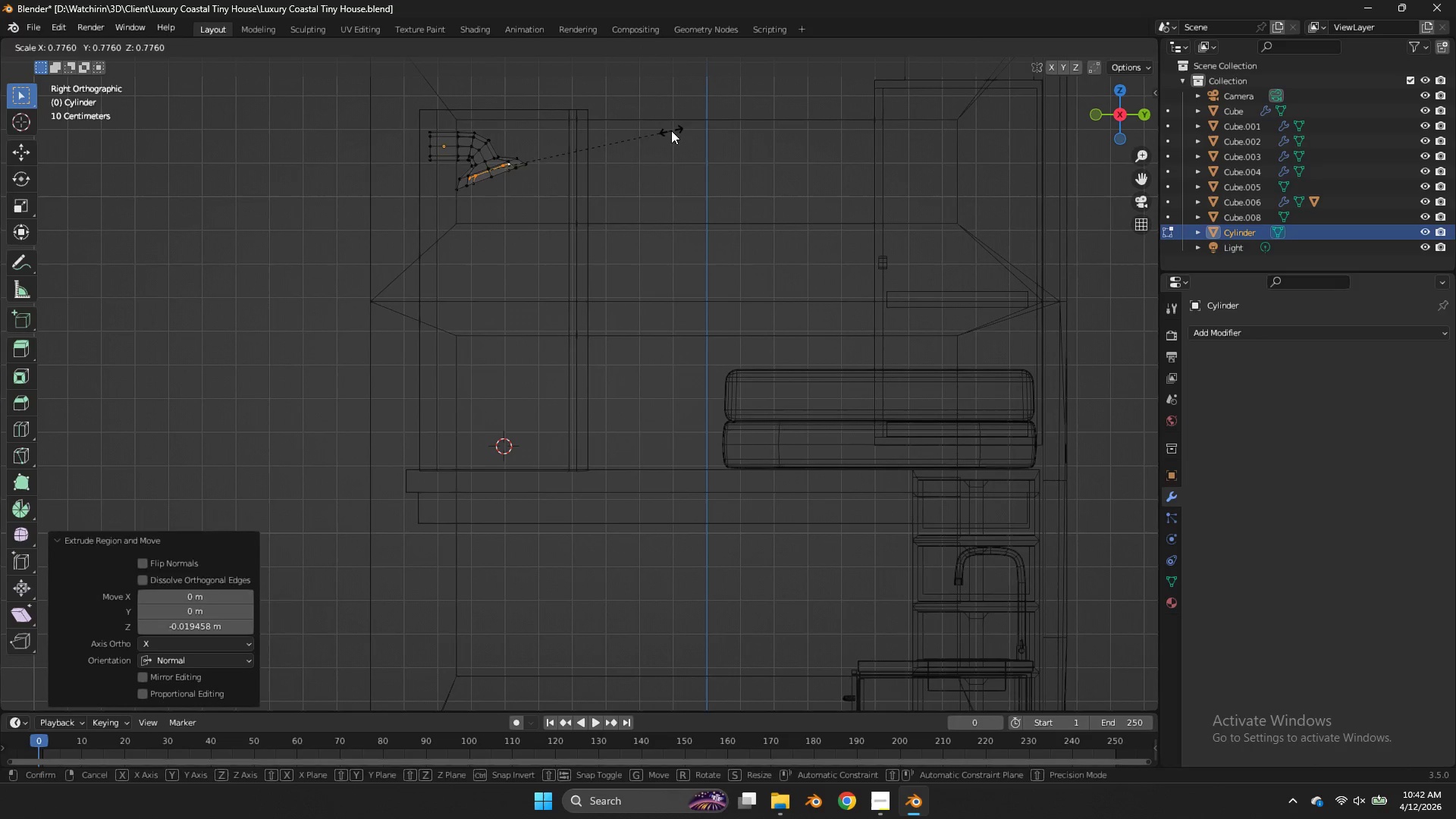 
left_click([671, 130])
 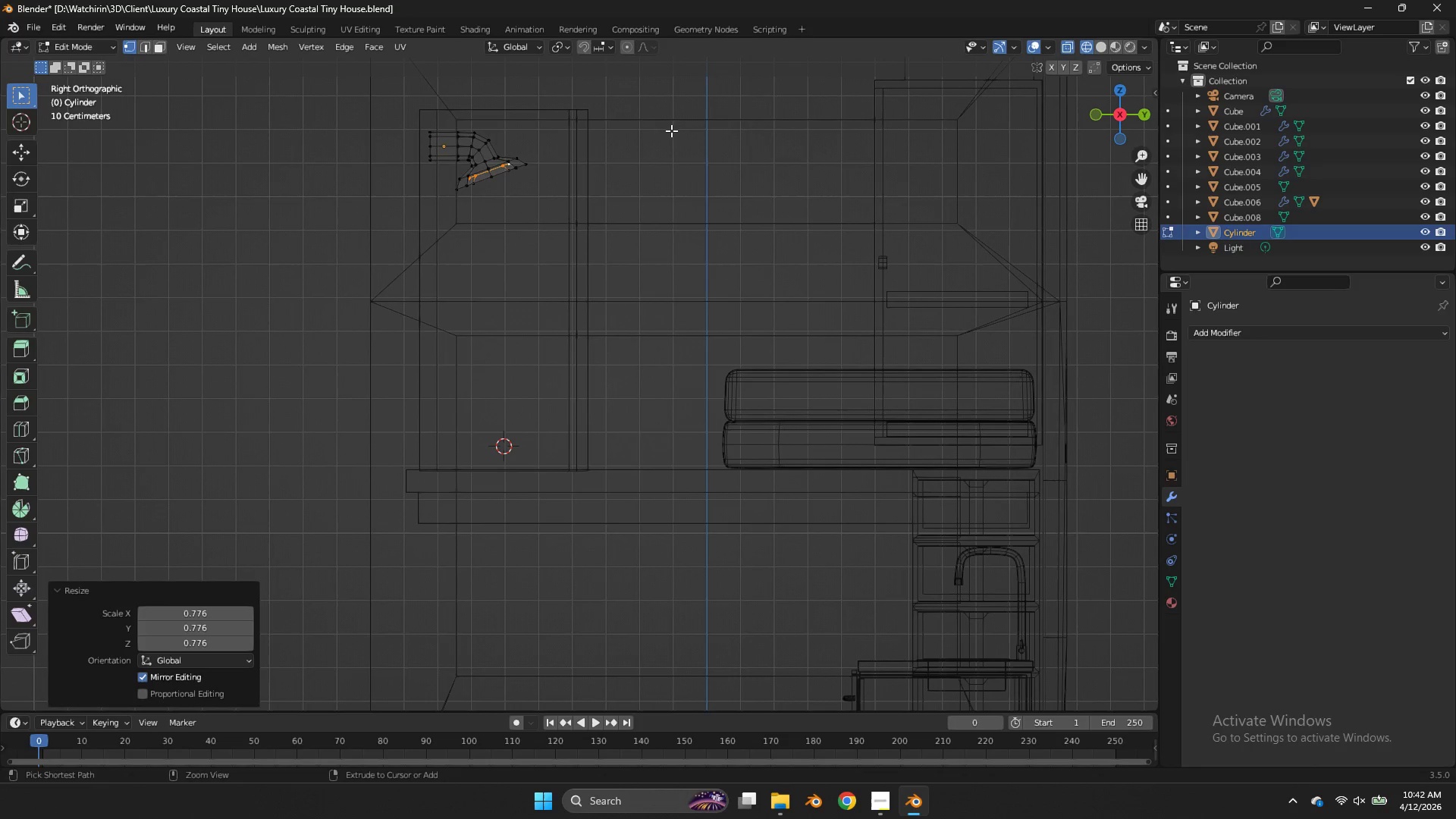 
key(Control+ControlLeft)
 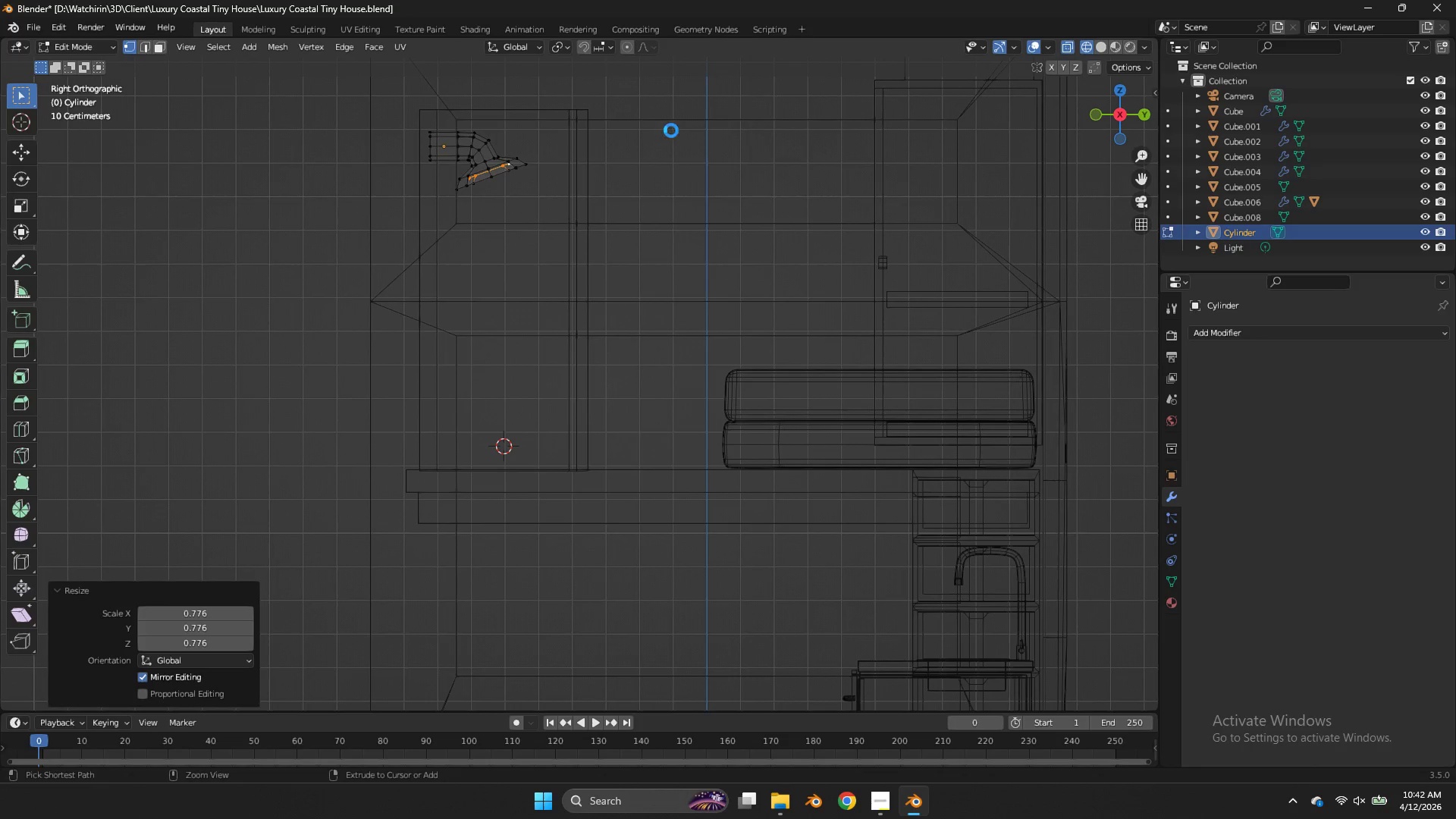 
key(Control+S)
 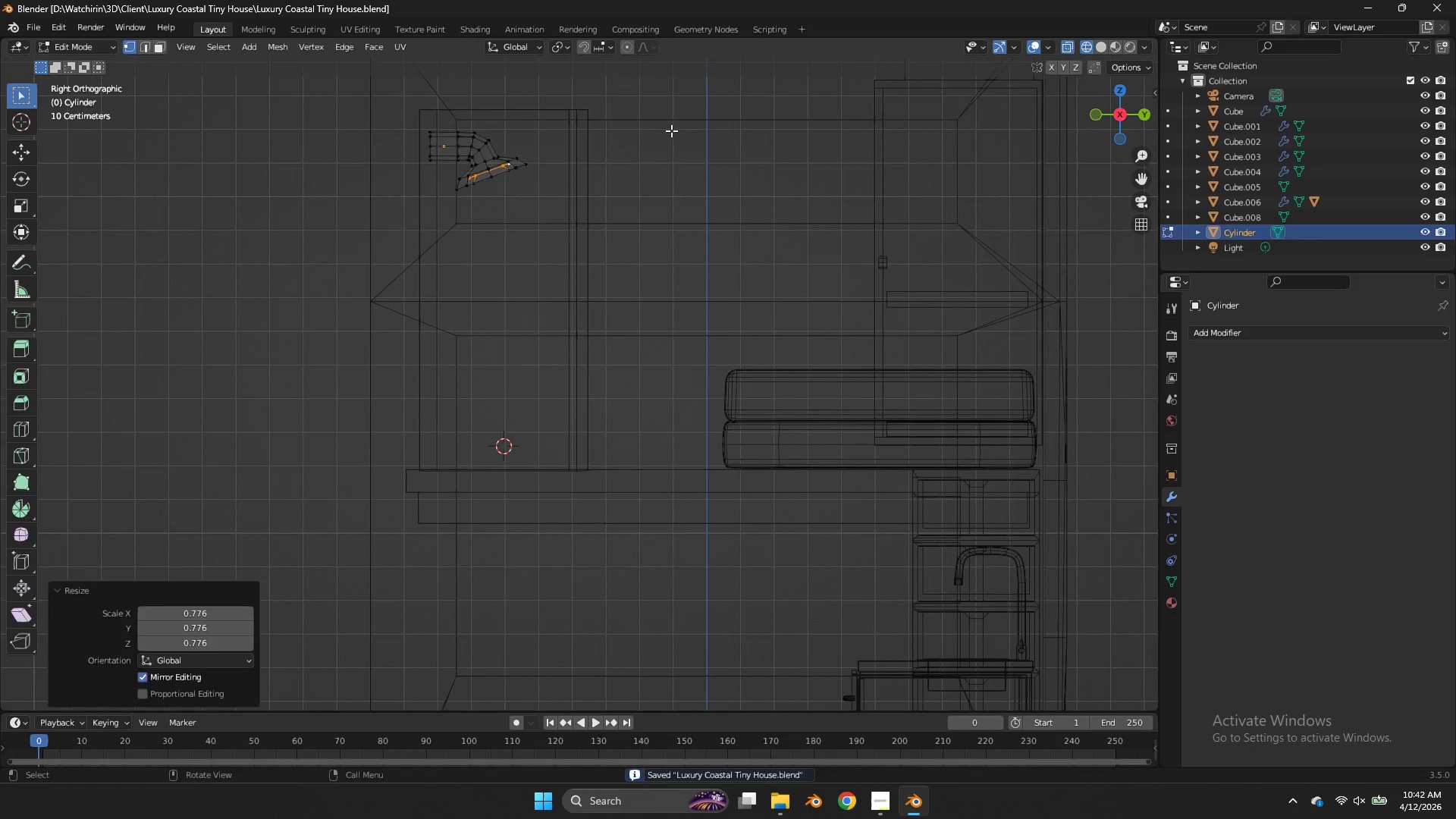 
key(Tab)
 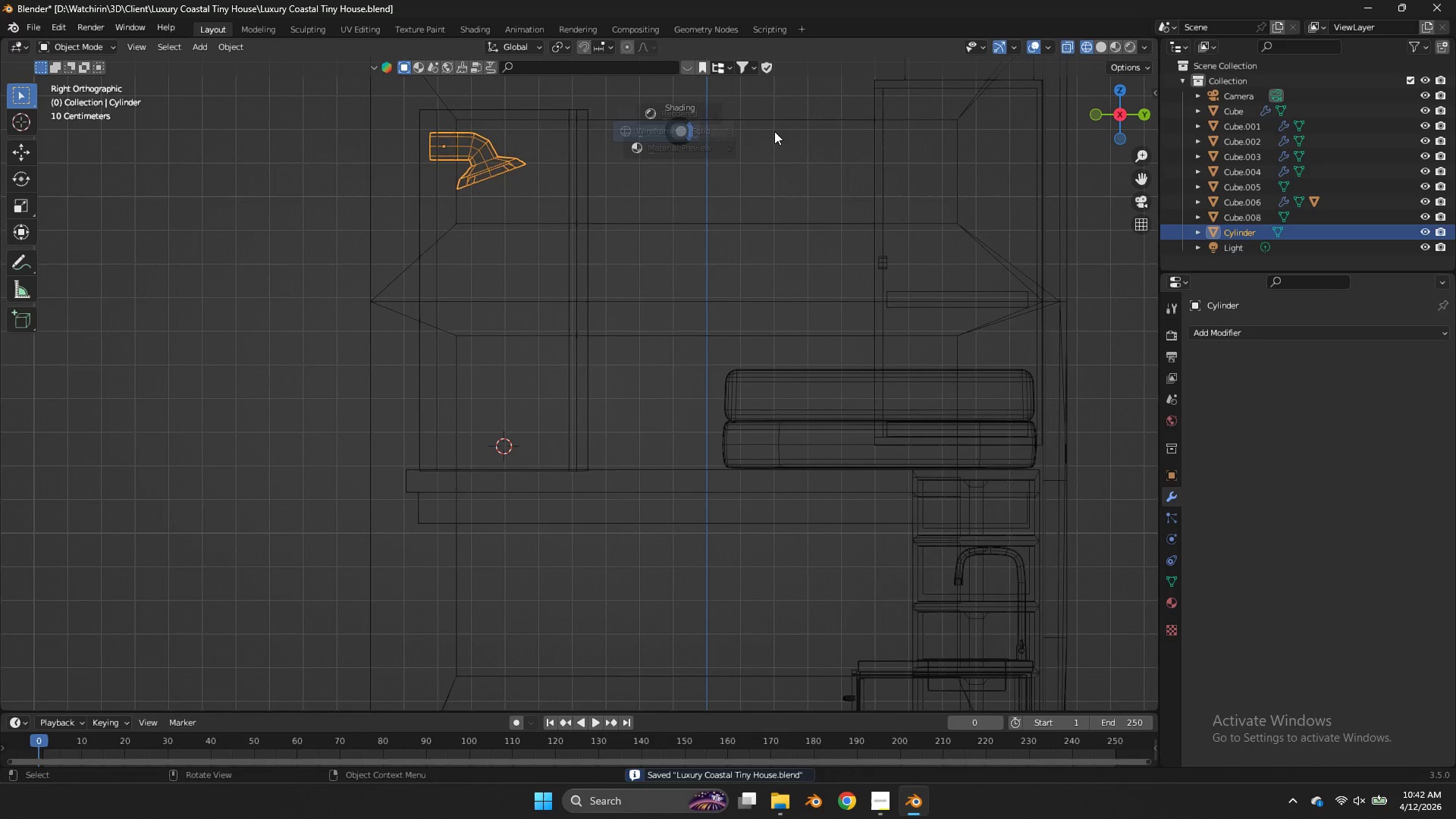 
key(Z)
 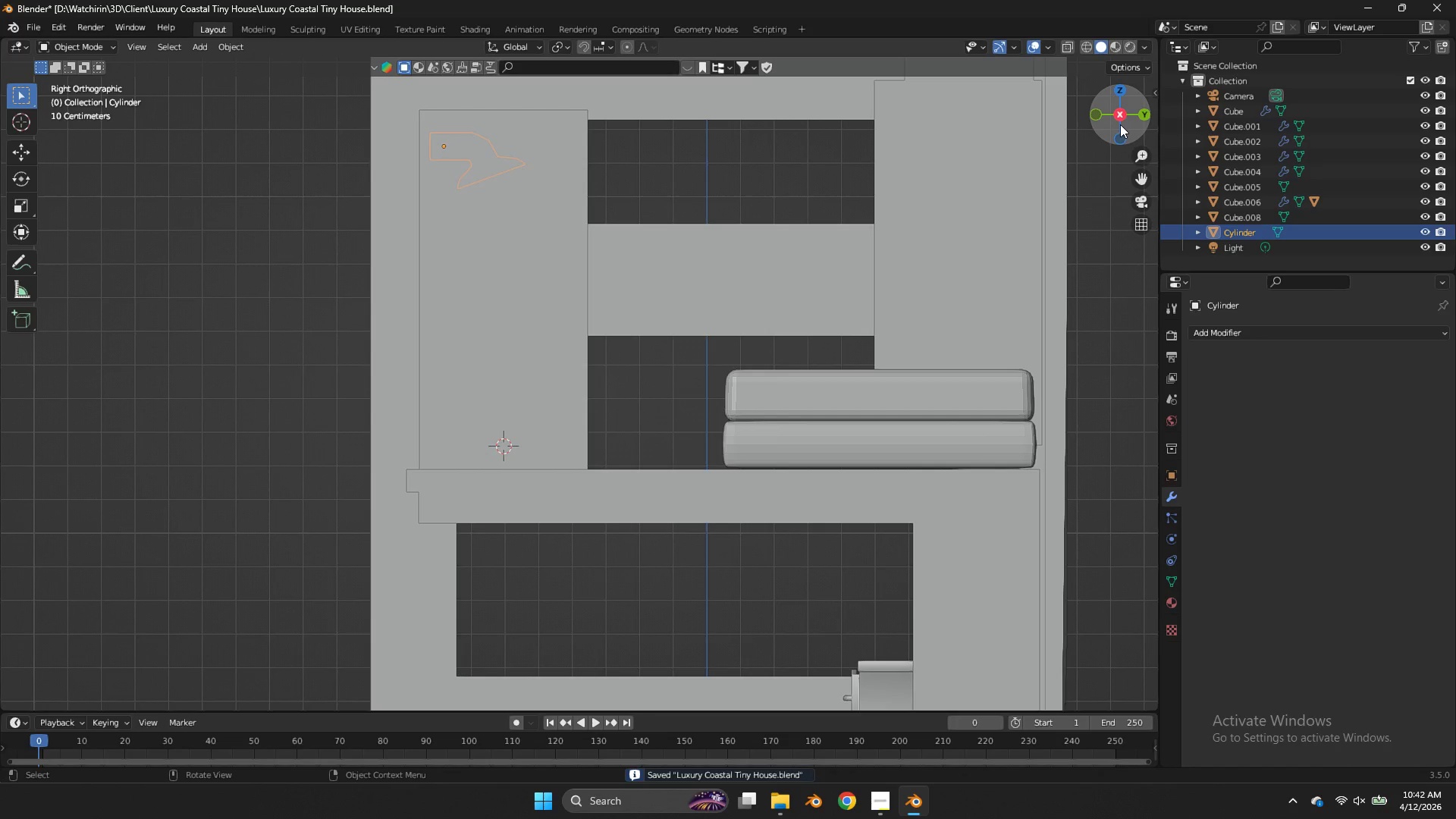 
left_click_drag(start_coordinate=[1126, 123], to_coordinate=[1126, 203])
 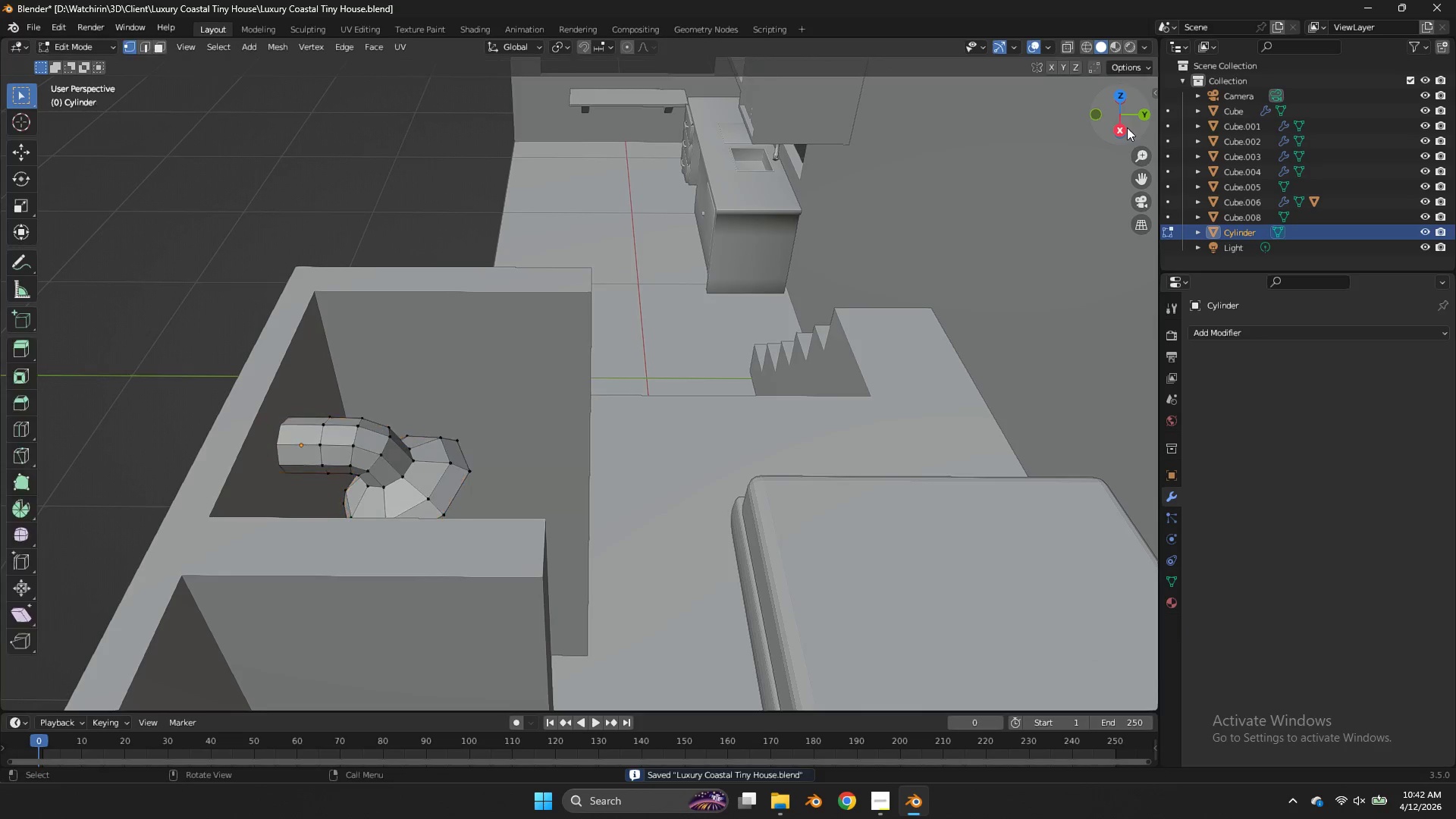 
key(Tab)
 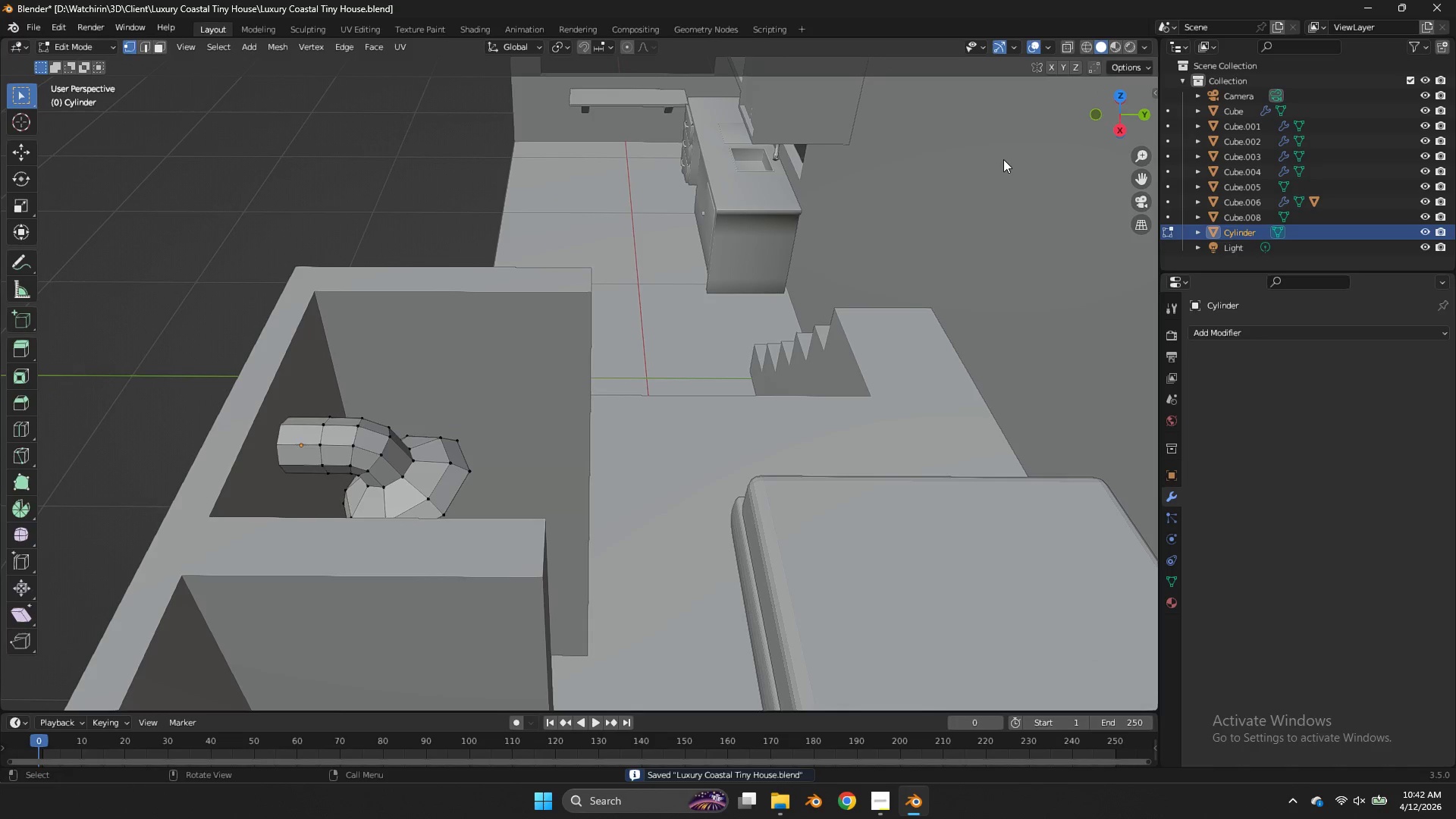 
key(Tab)
 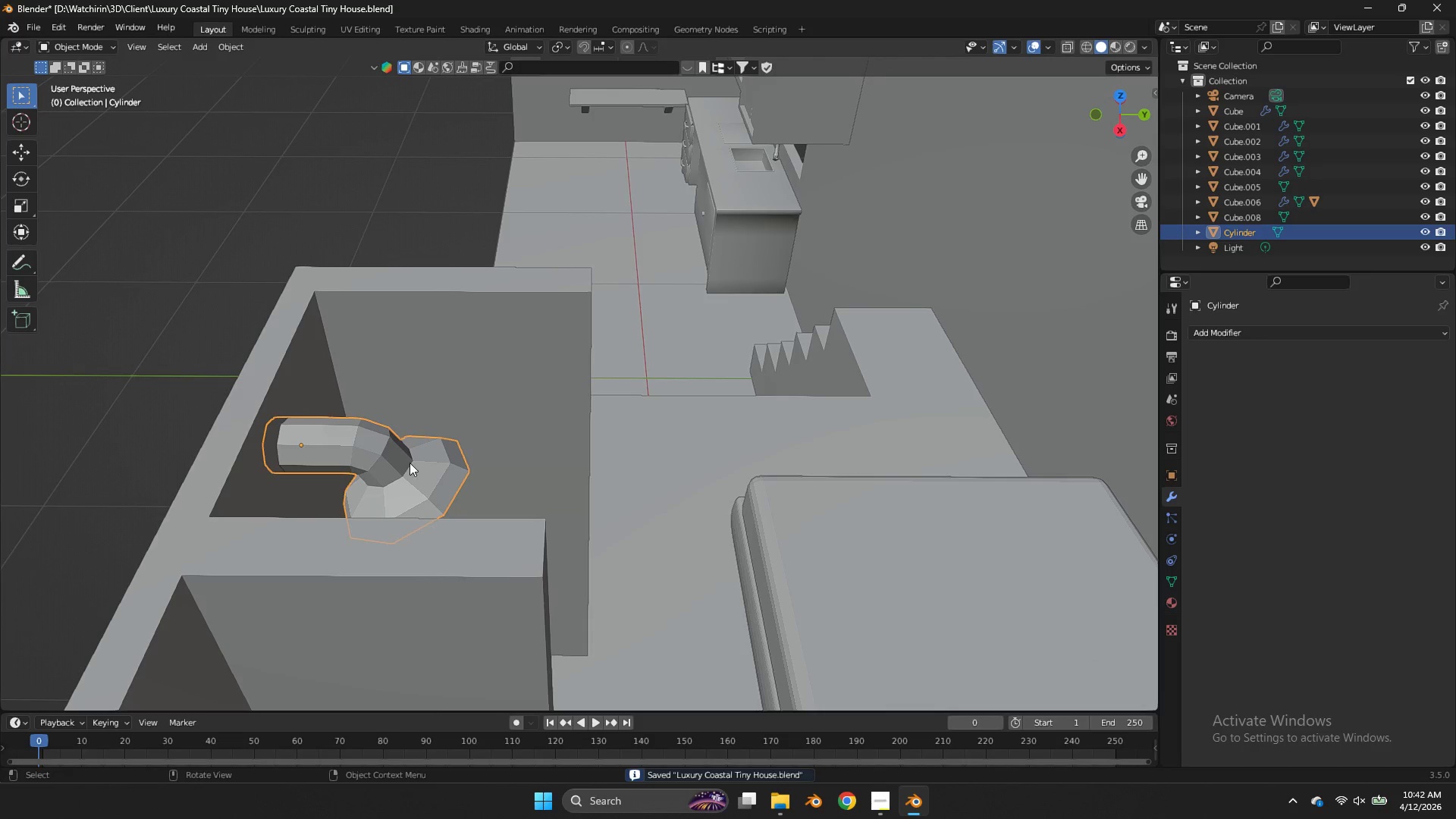 
right_click([410, 463])
 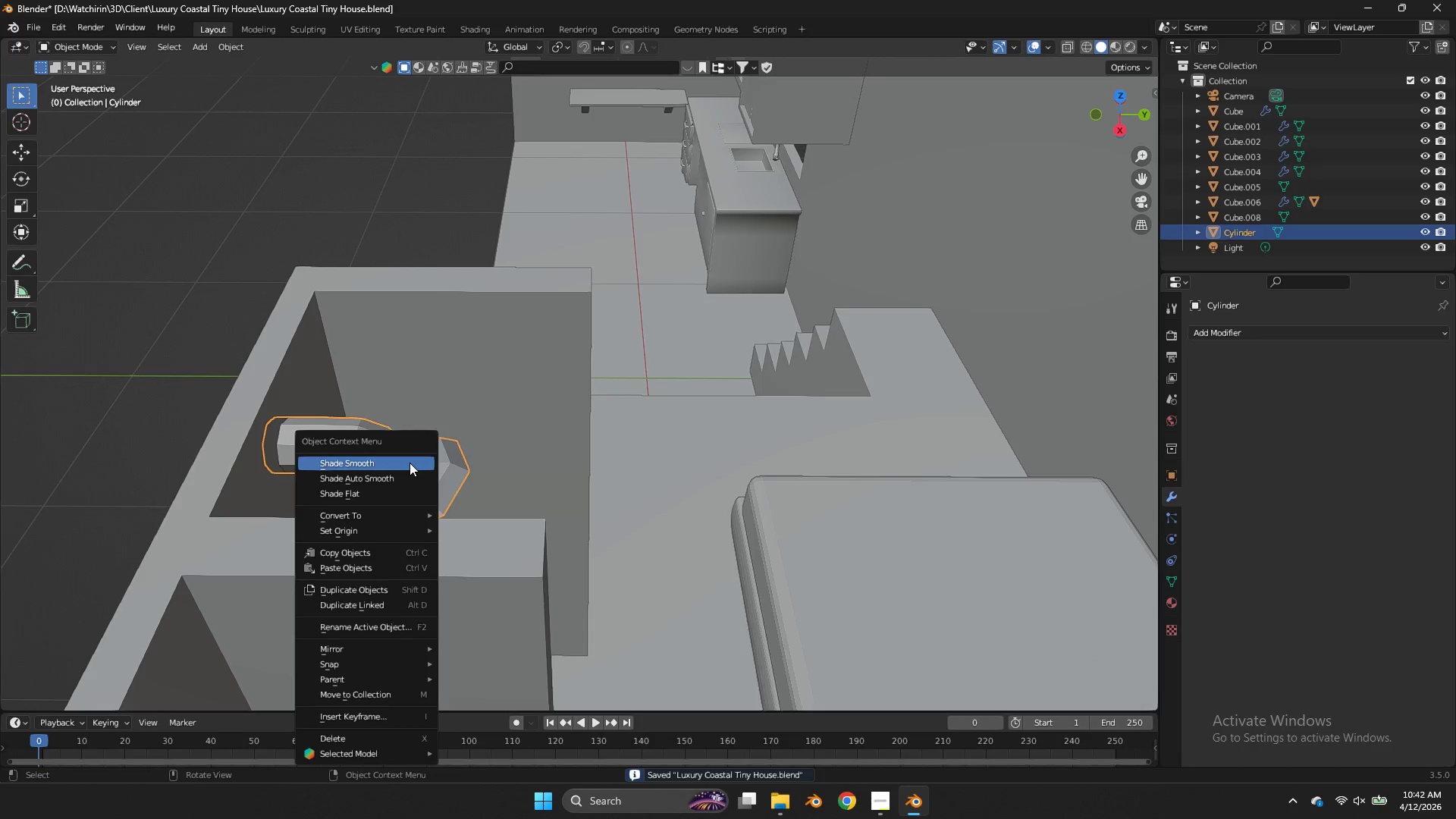 
left_click([410, 463])
 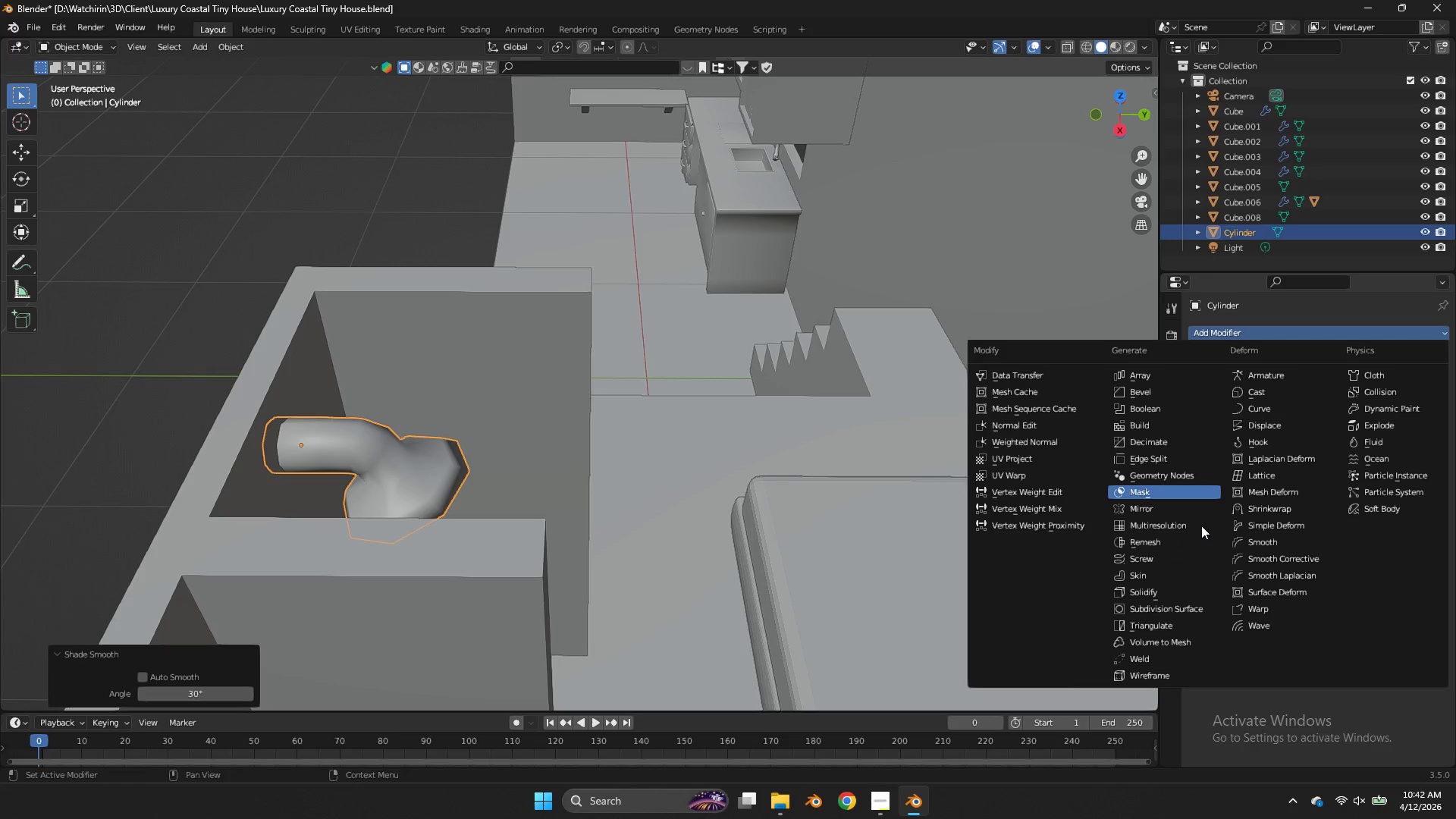 
left_click([1196, 610])
 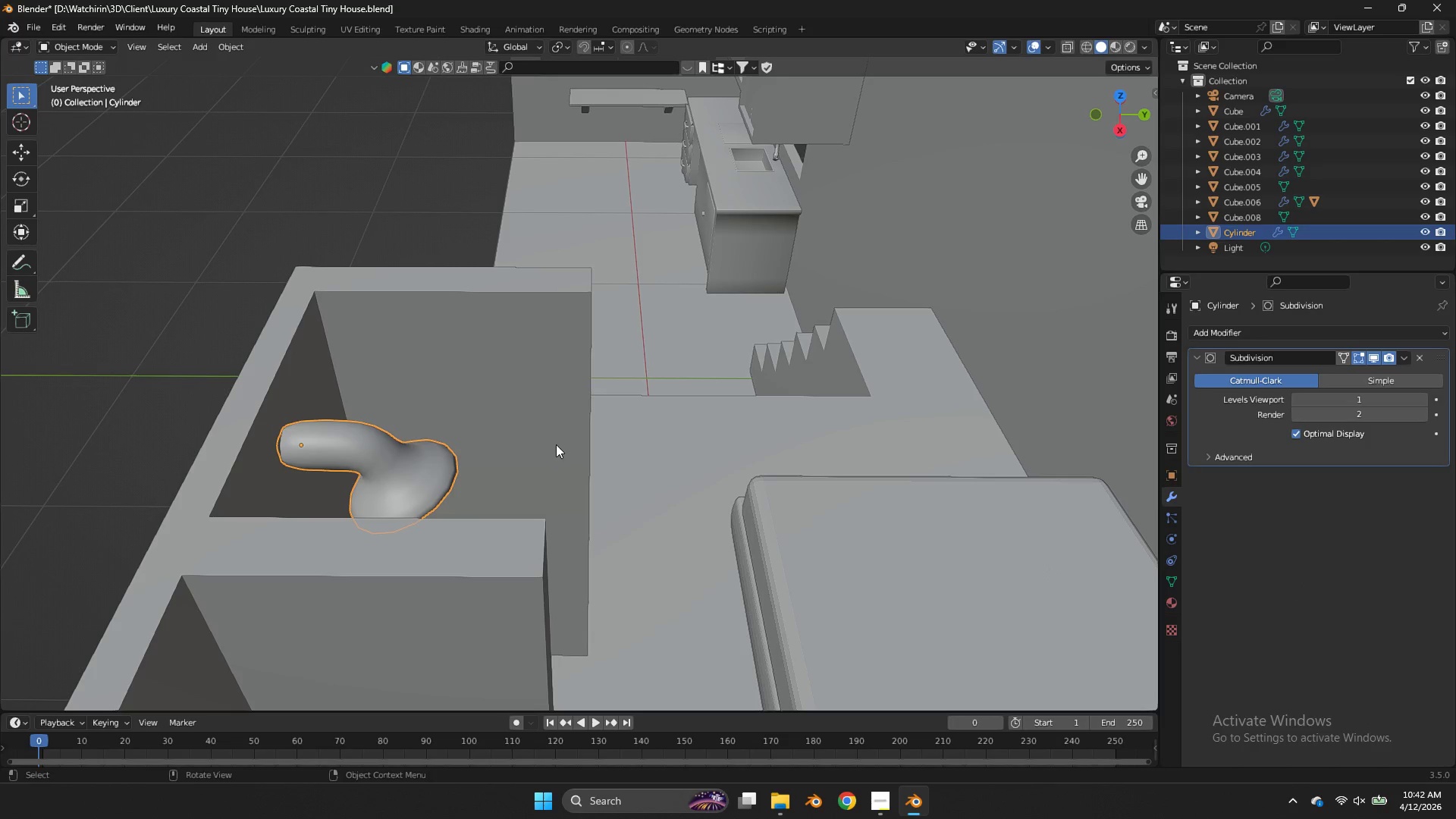 
key(Z)
 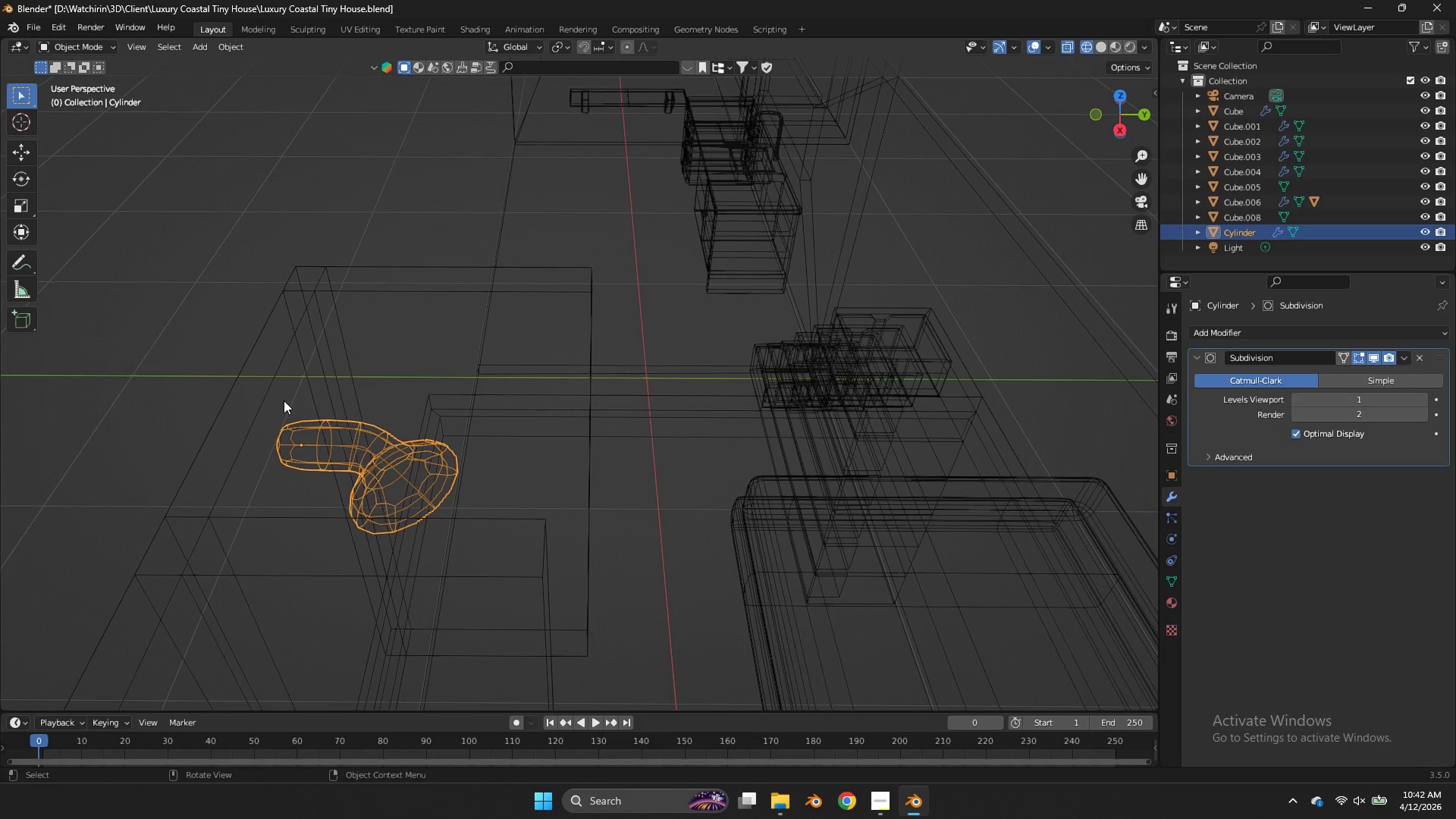 
key(Tab)
 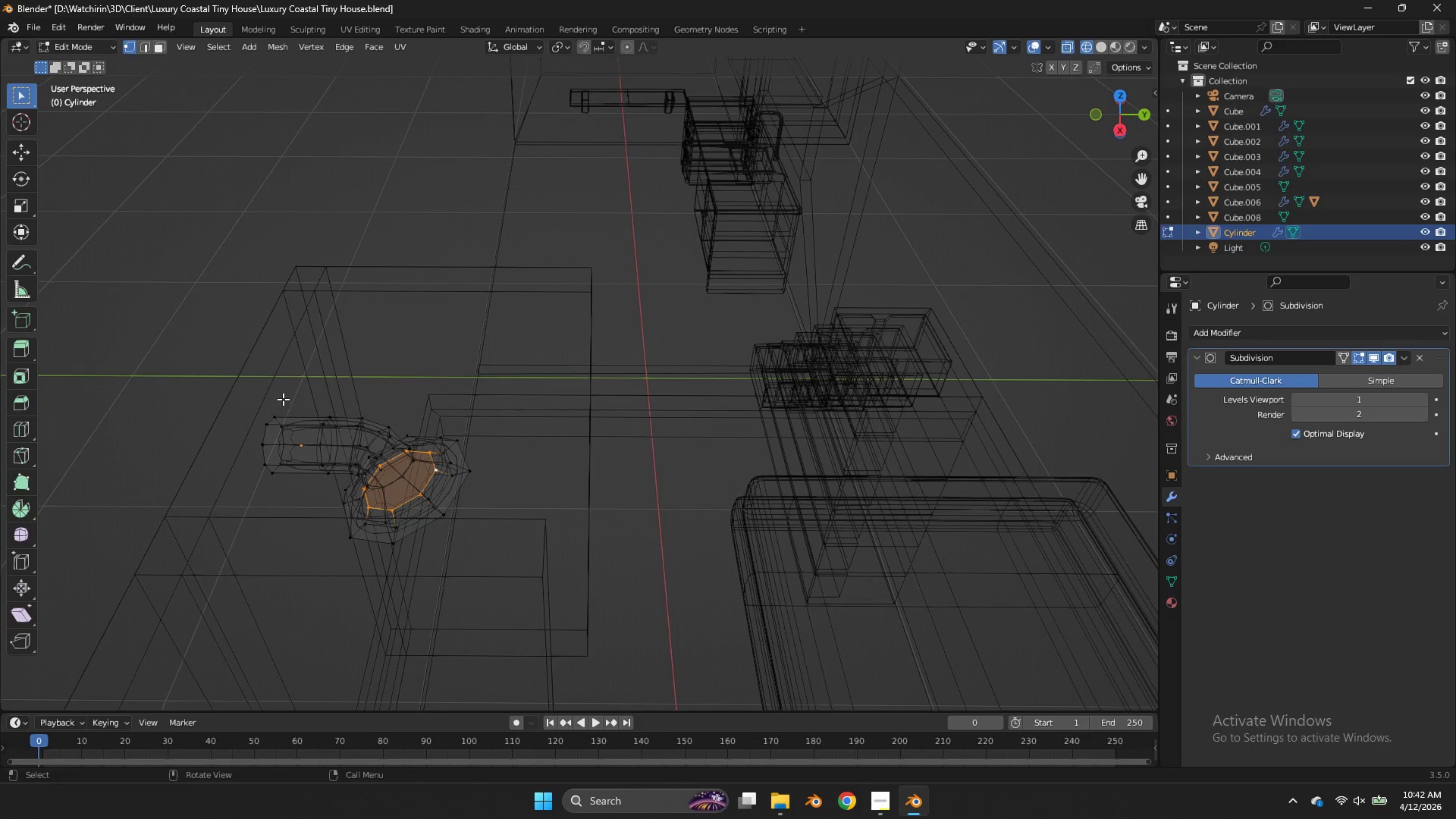 
left_click_drag(start_coordinate=[283, 398], to_coordinate=[234, 545])
 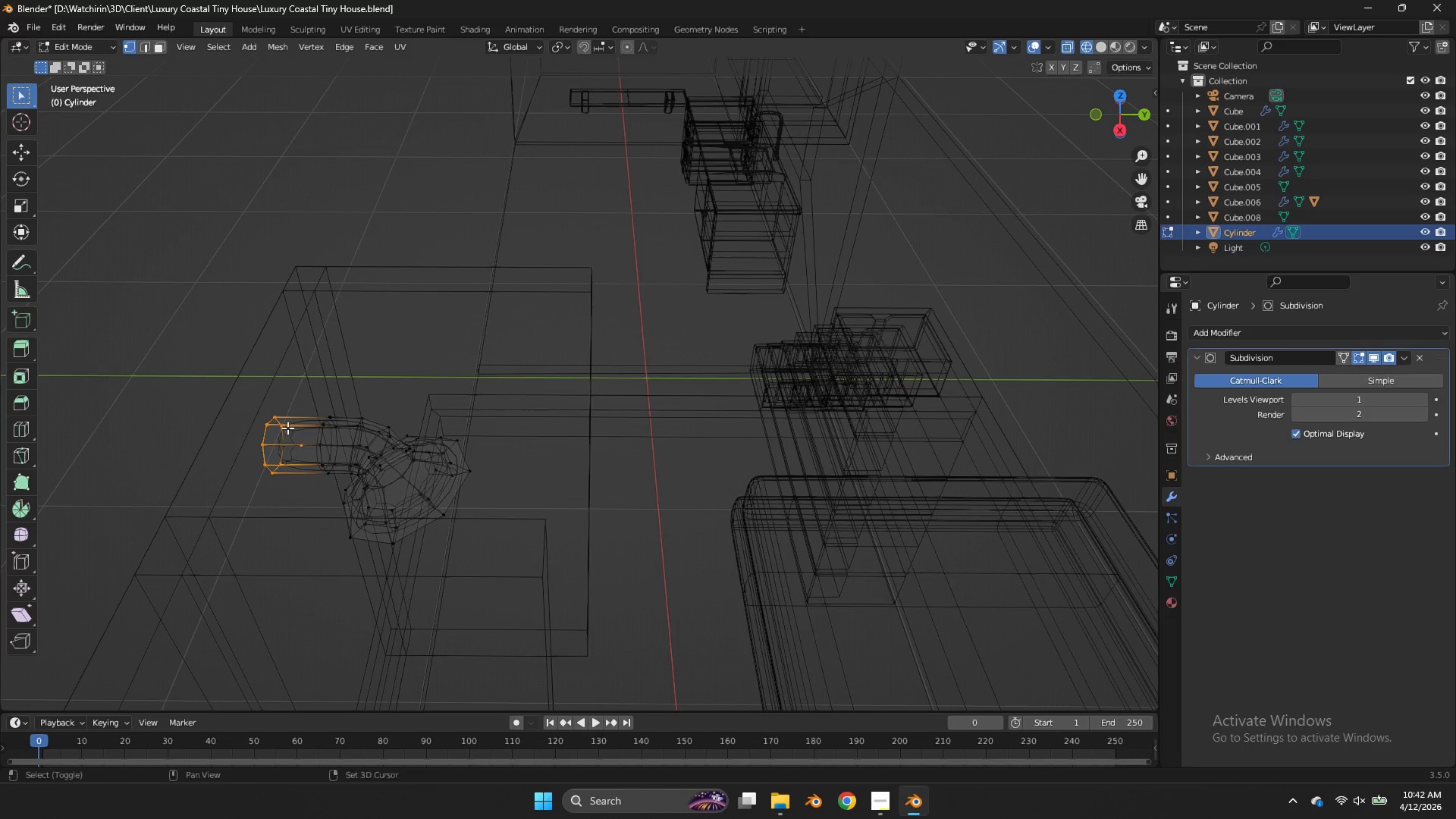 
left_click_drag(start_coordinate=[290, 422], to_coordinate=[268, 491])
 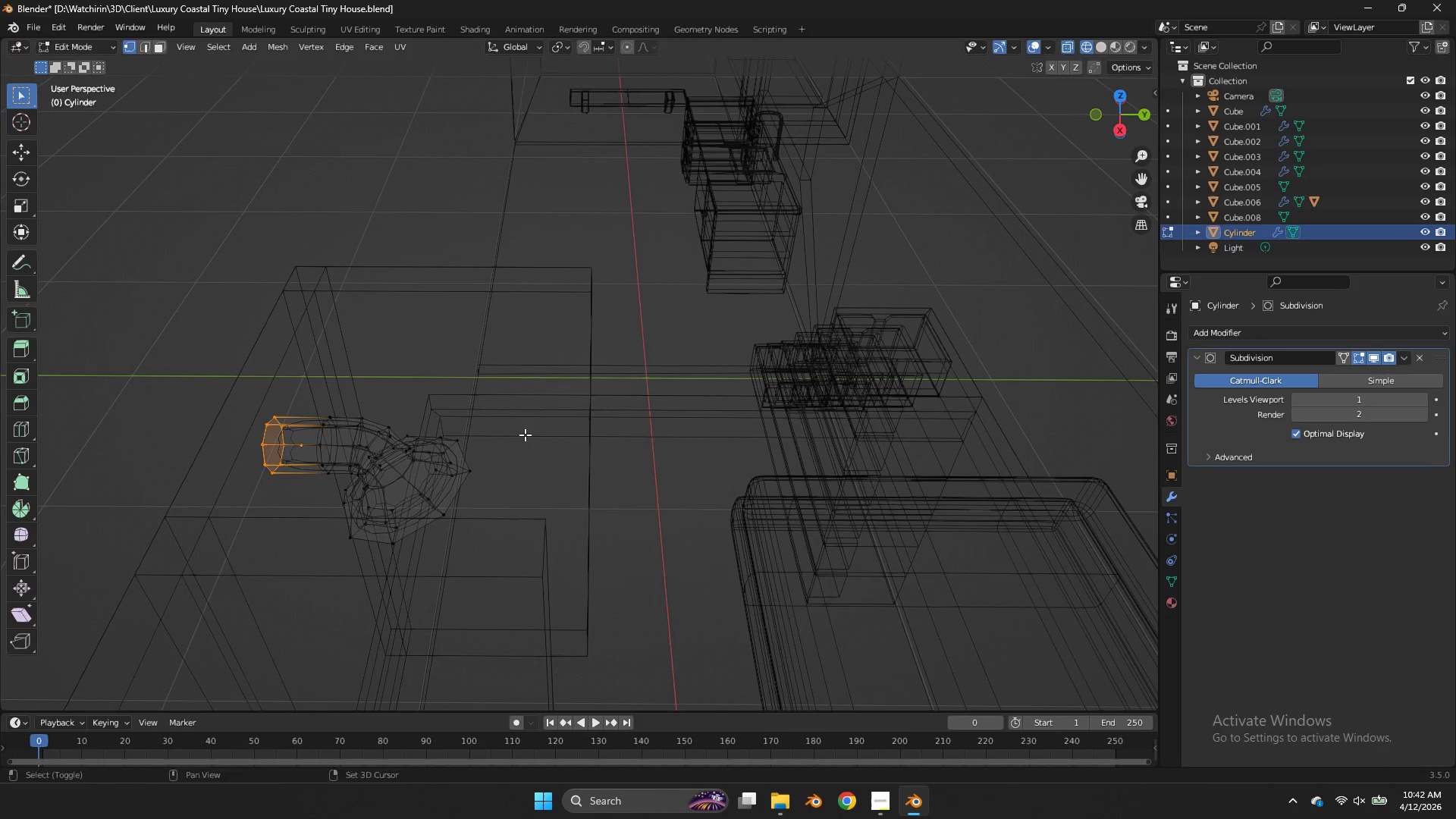 
key(Shift+E)
 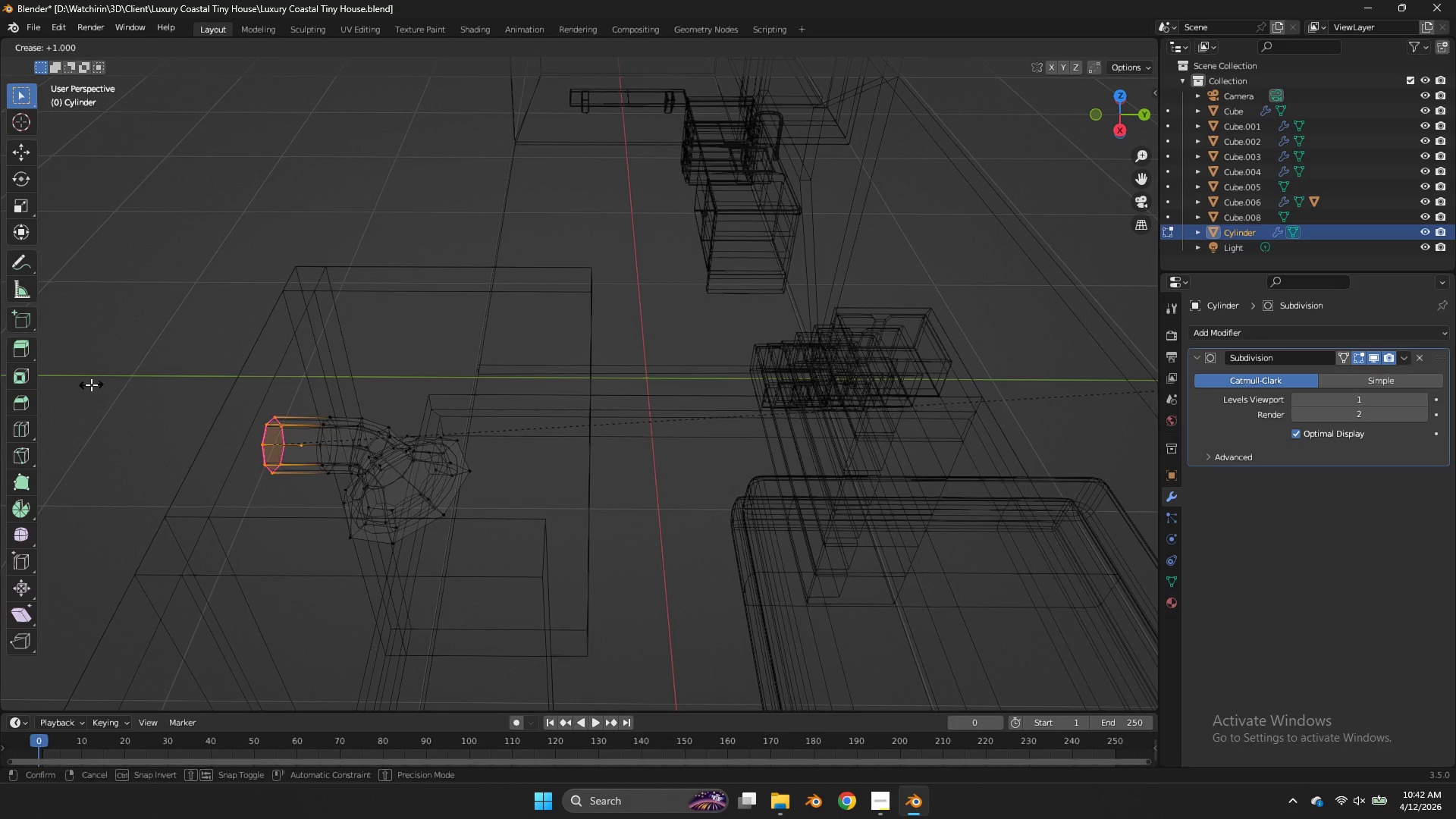 
left_click([91, 384])
 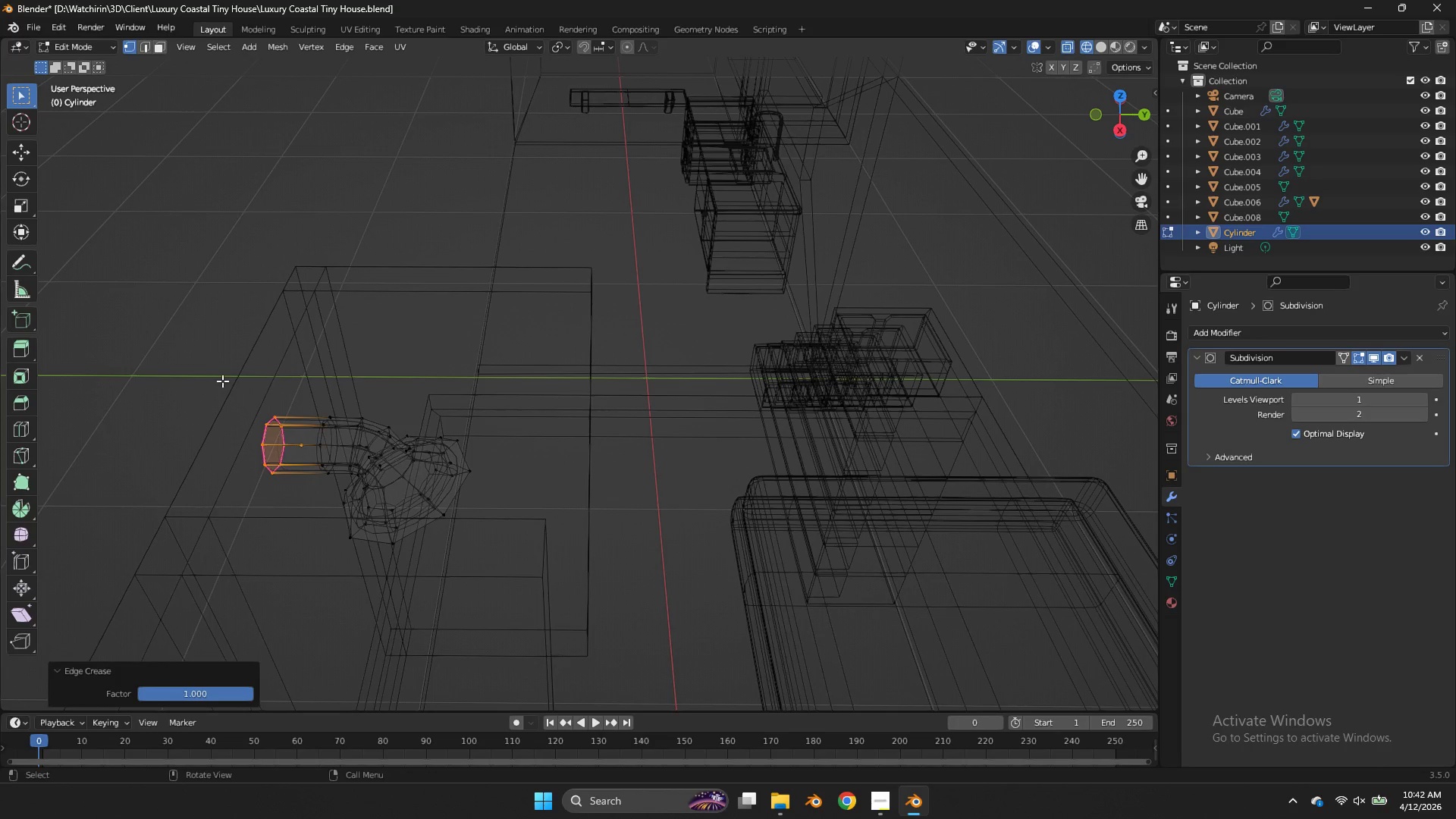 
key(Z)
 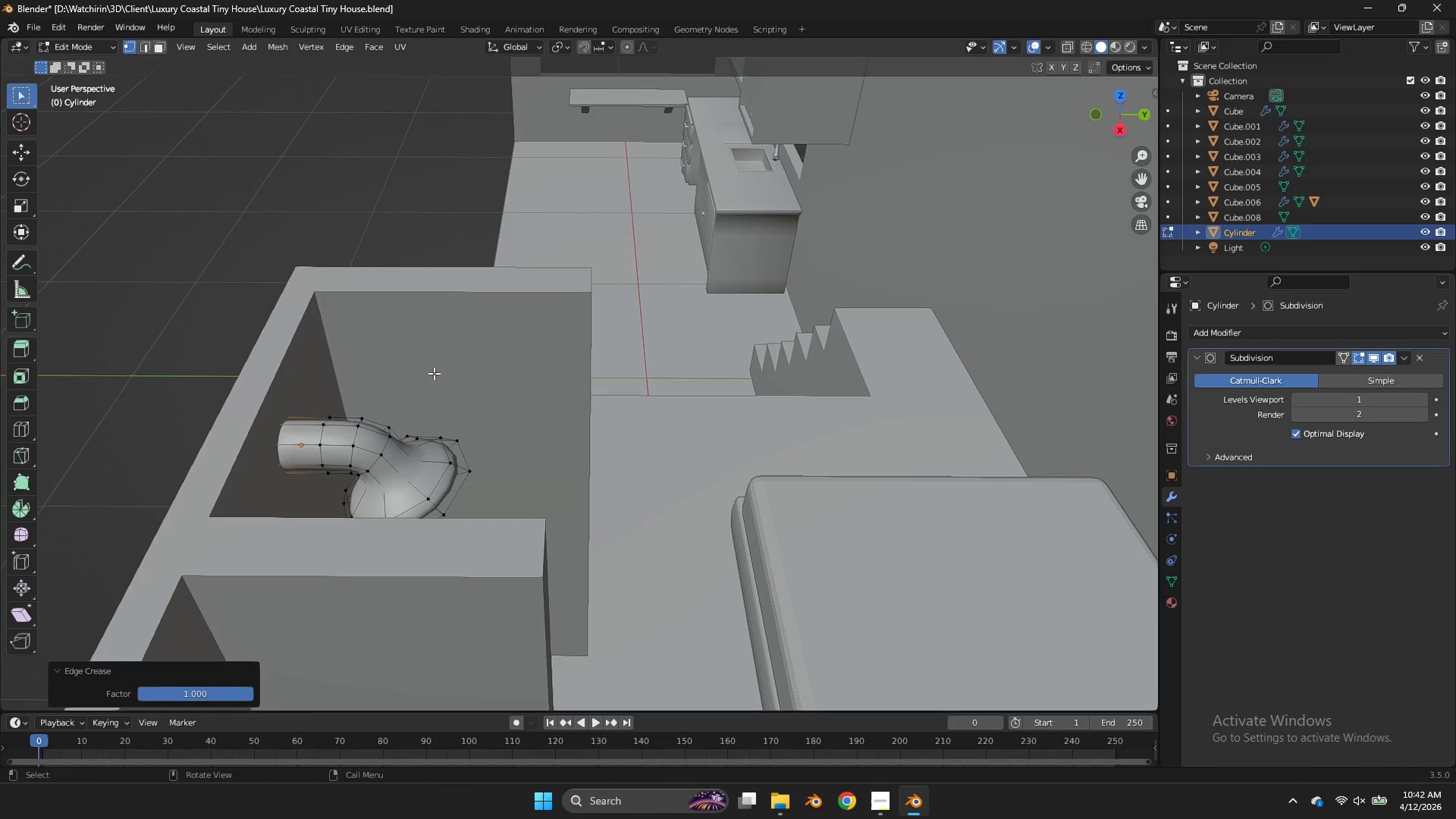 
key(Tab)
 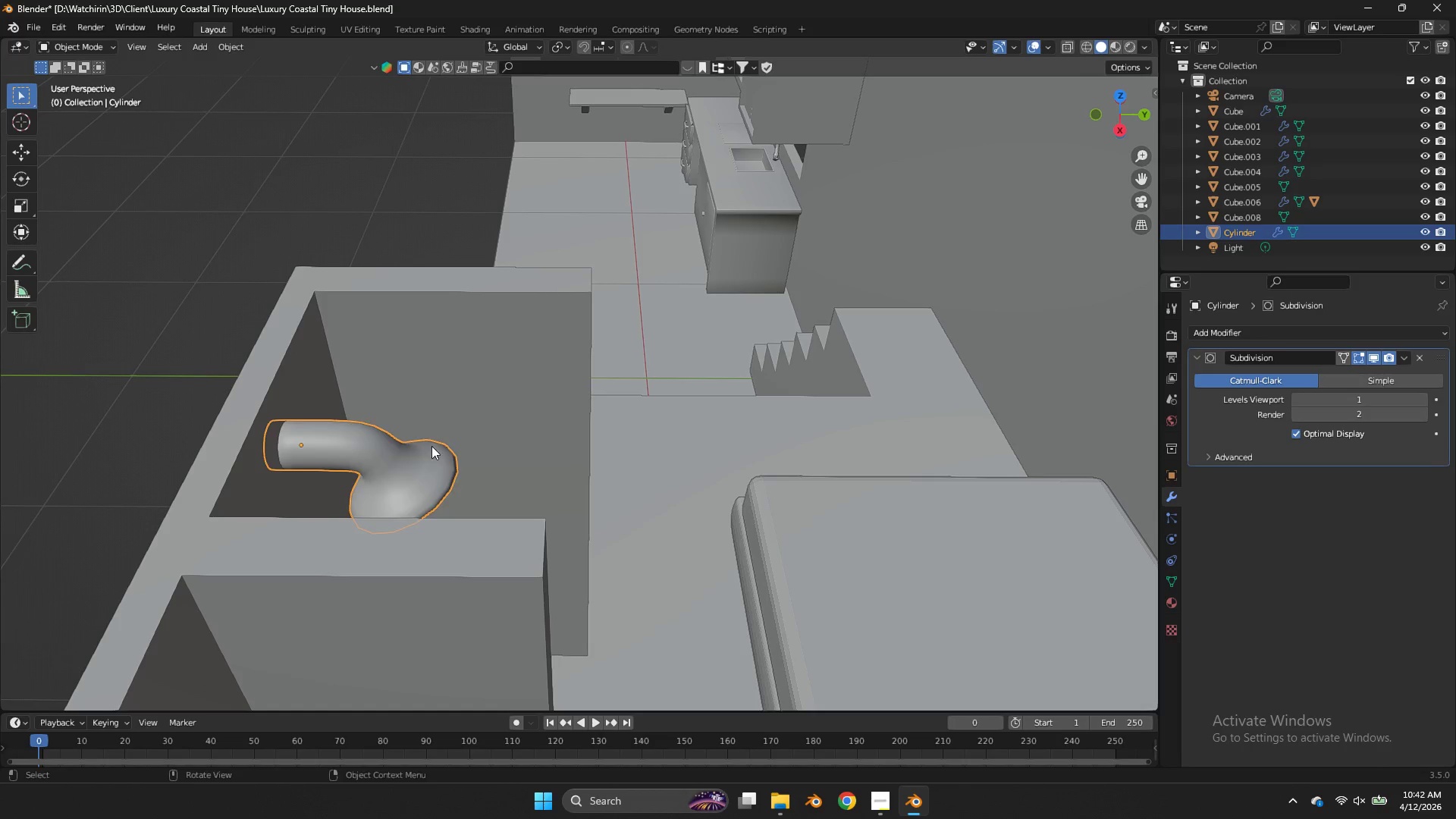 
key(Tab)
 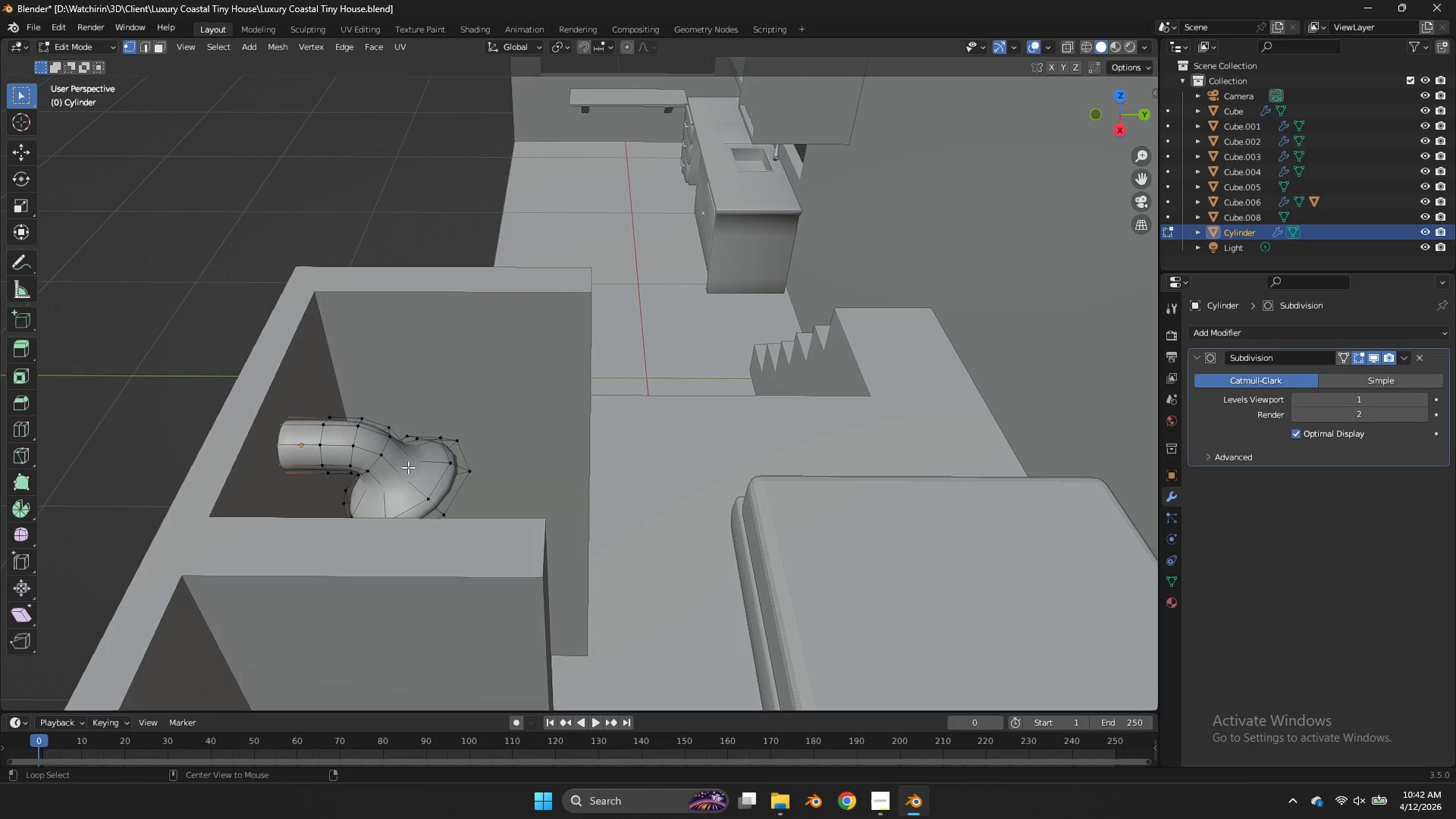 
hold_key(key=AltLeft, duration=0.67)
left_click([406, 469])
 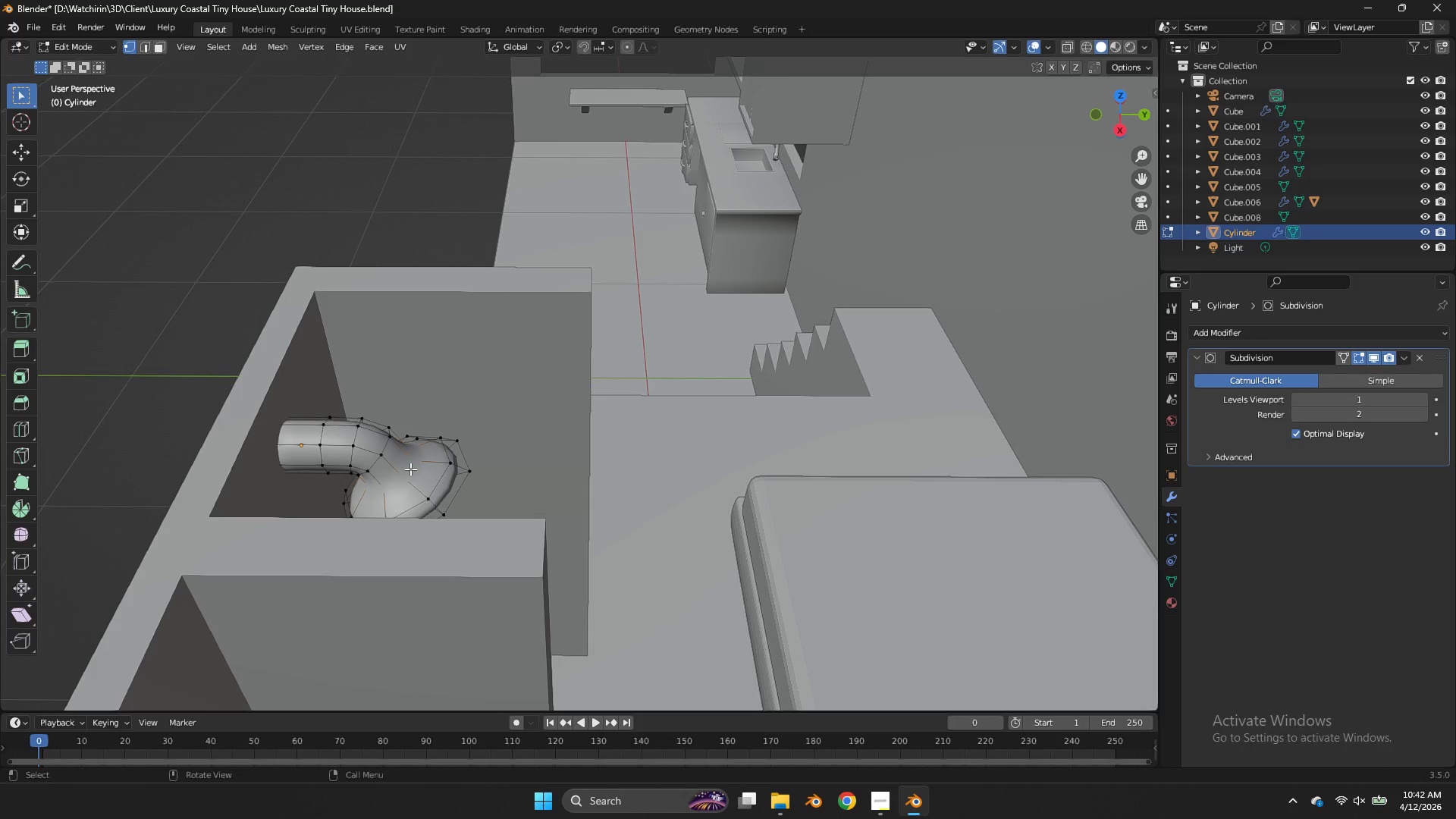 
key(Shift+E)
 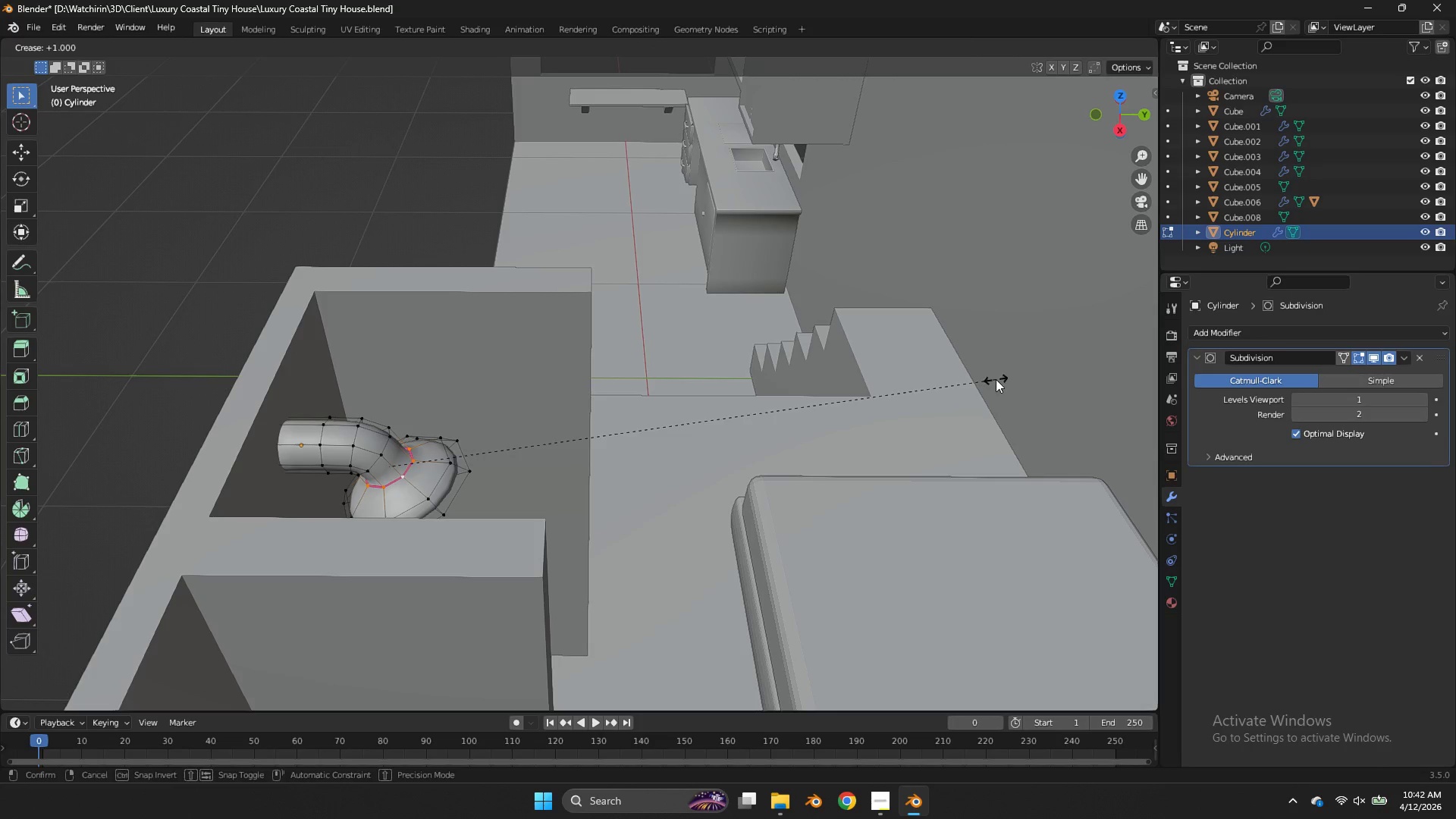 
left_click([996, 379])
 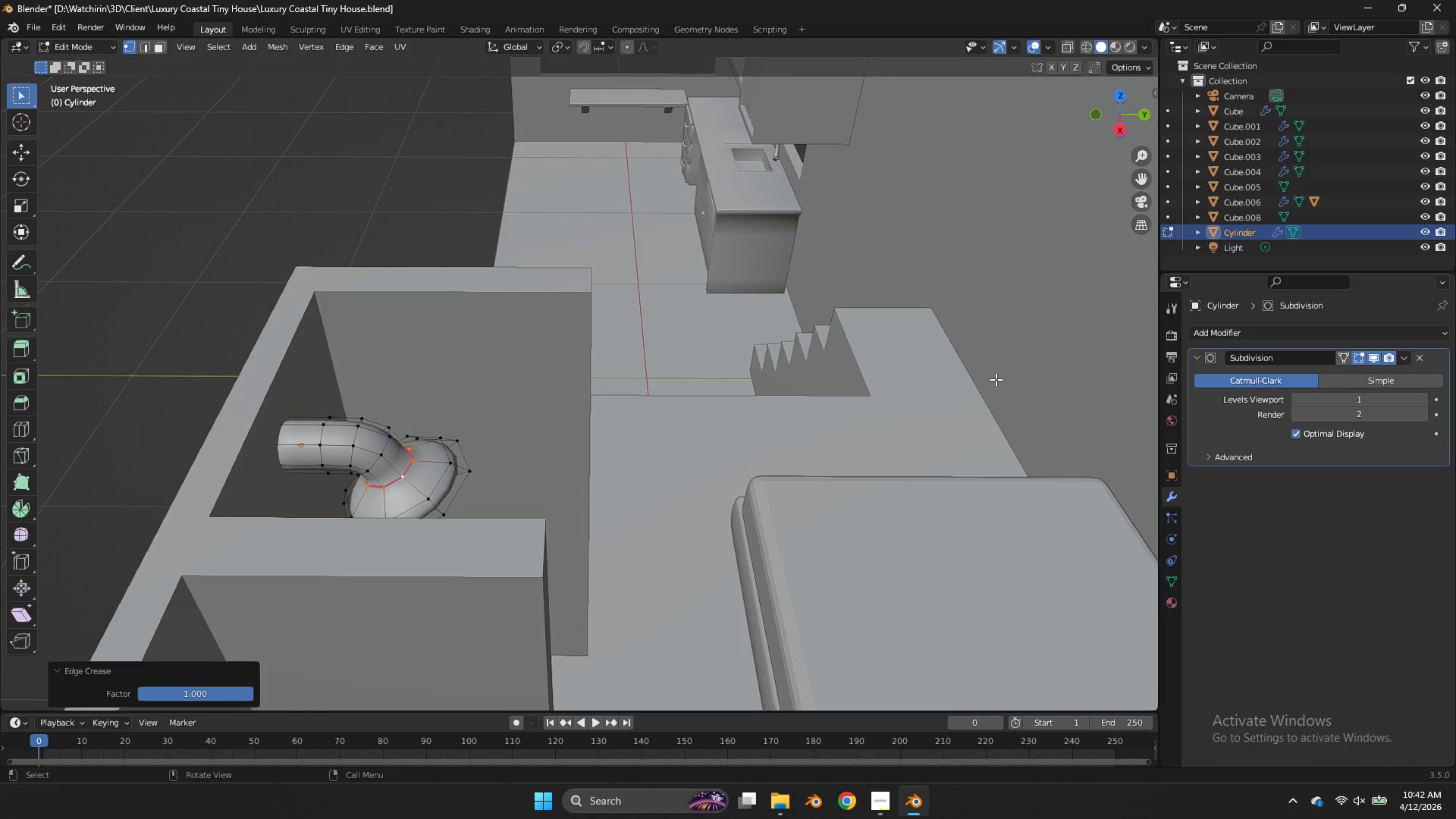 
key(Tab)
 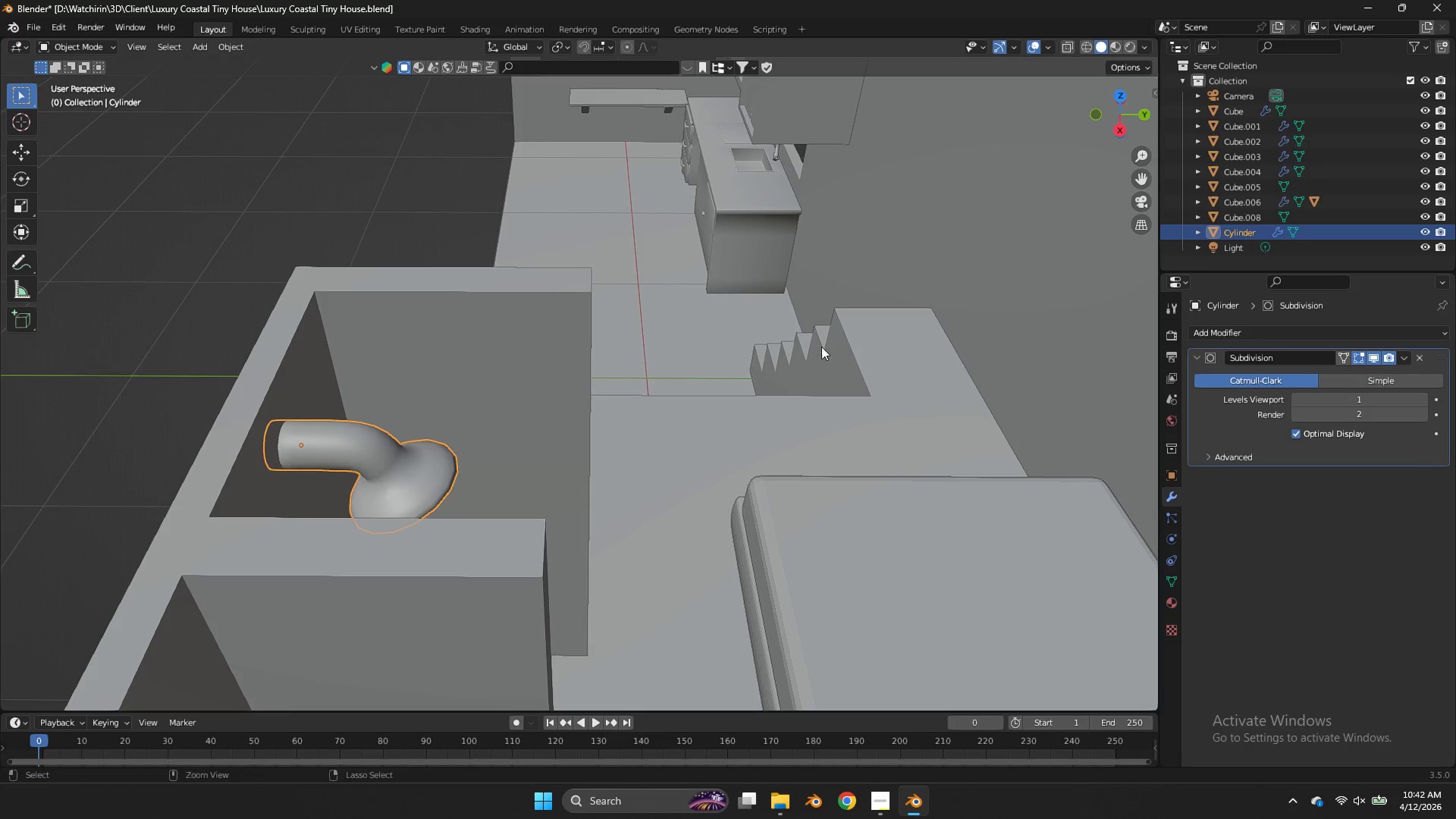 
key(Control+ControlLeft)
 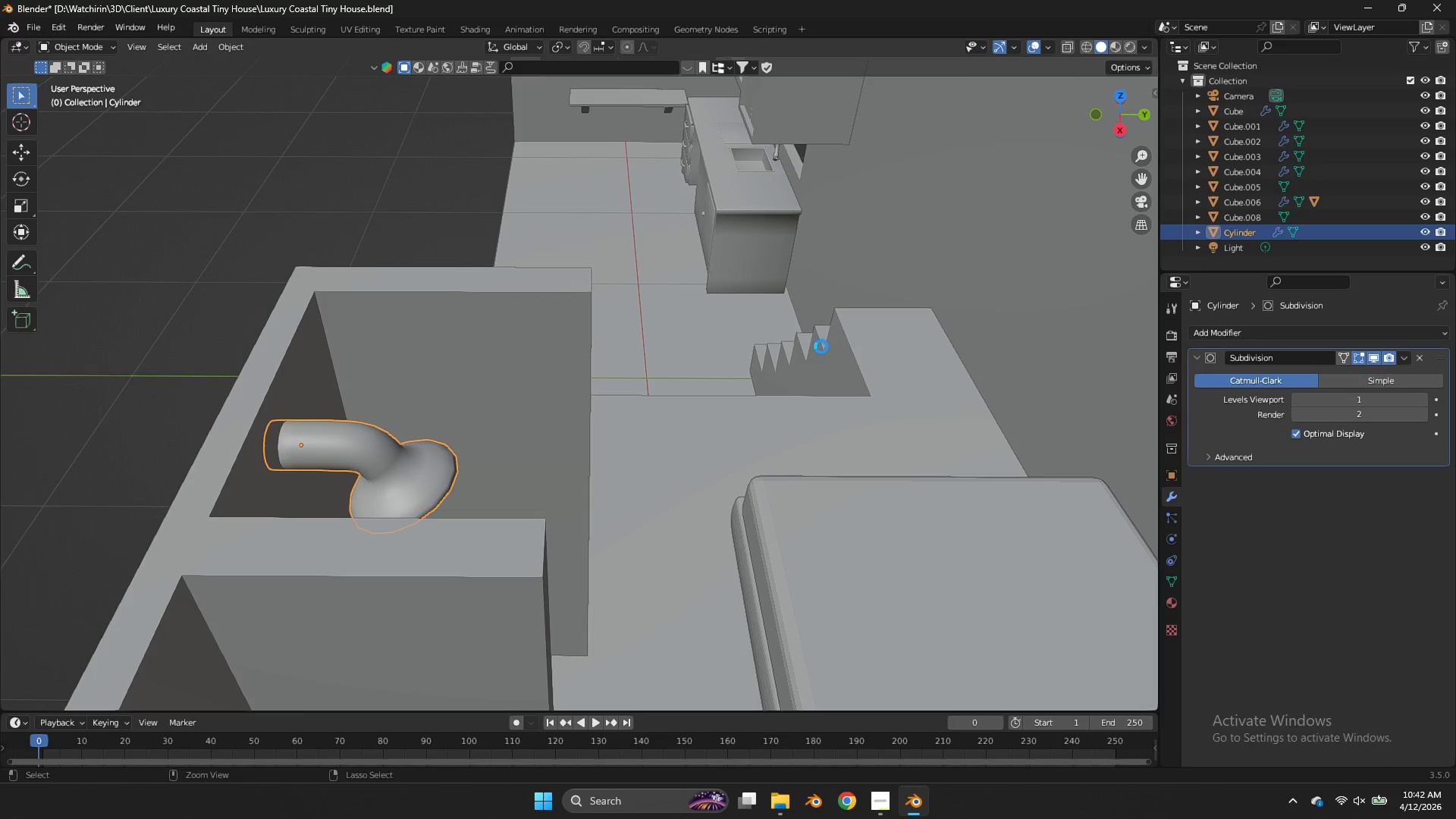 
key(Control+S)
 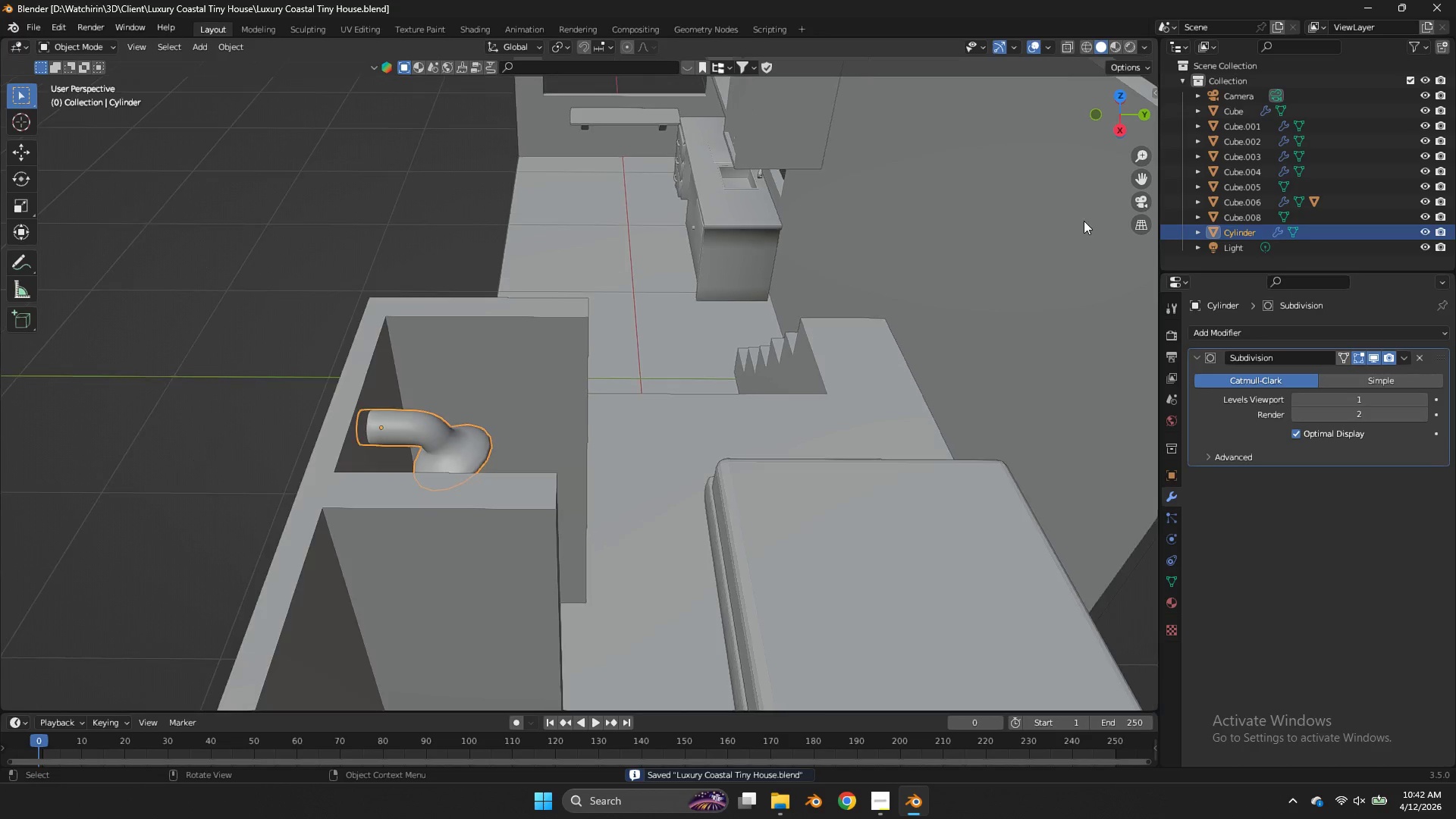 
left_click_drag(start_coordinate=[1122, 114], to_coordinate=[1050, 676])
 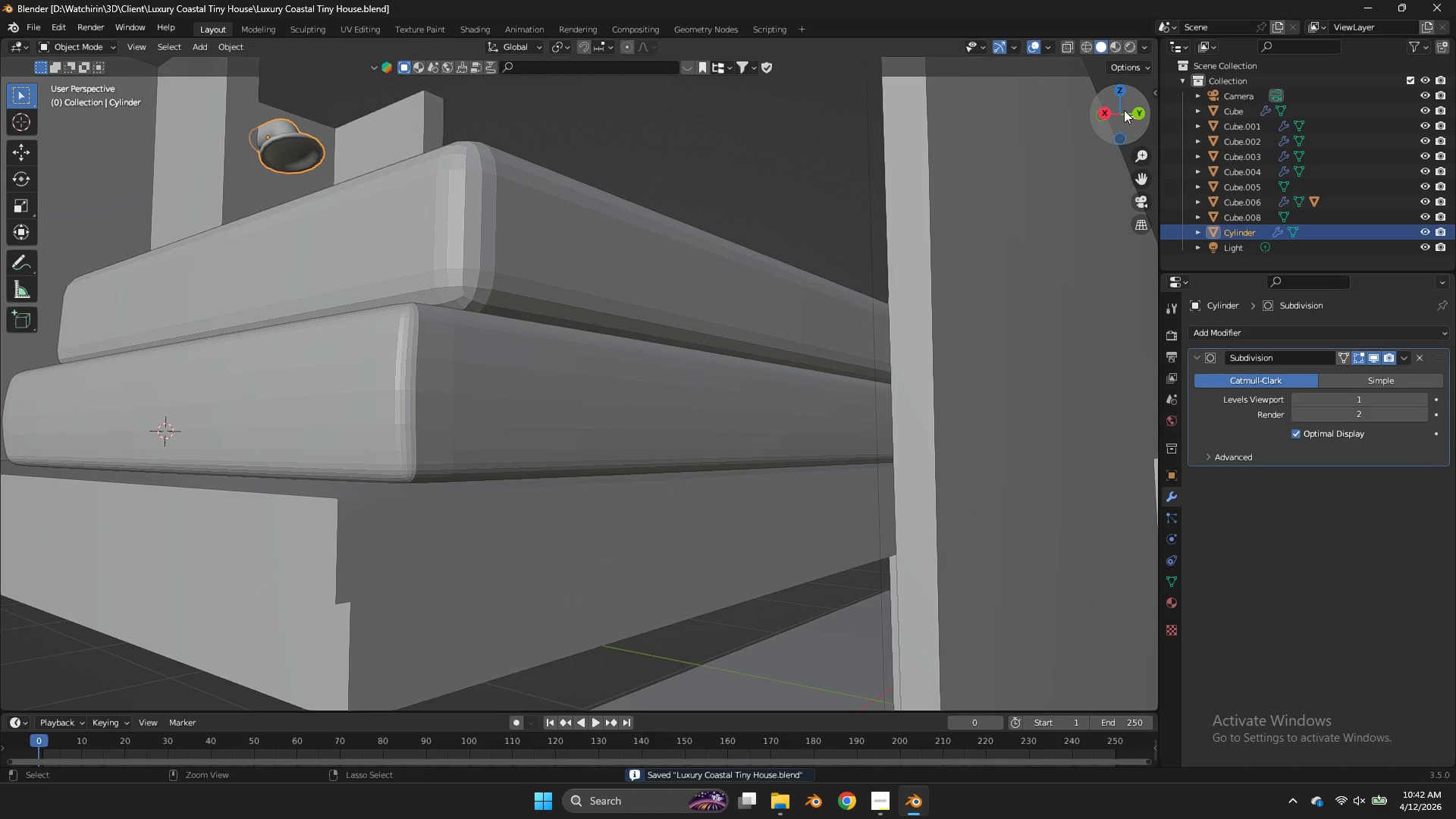 
scroll: coordinate [1084, 221], scroll_direction: down, amount: 1.0
 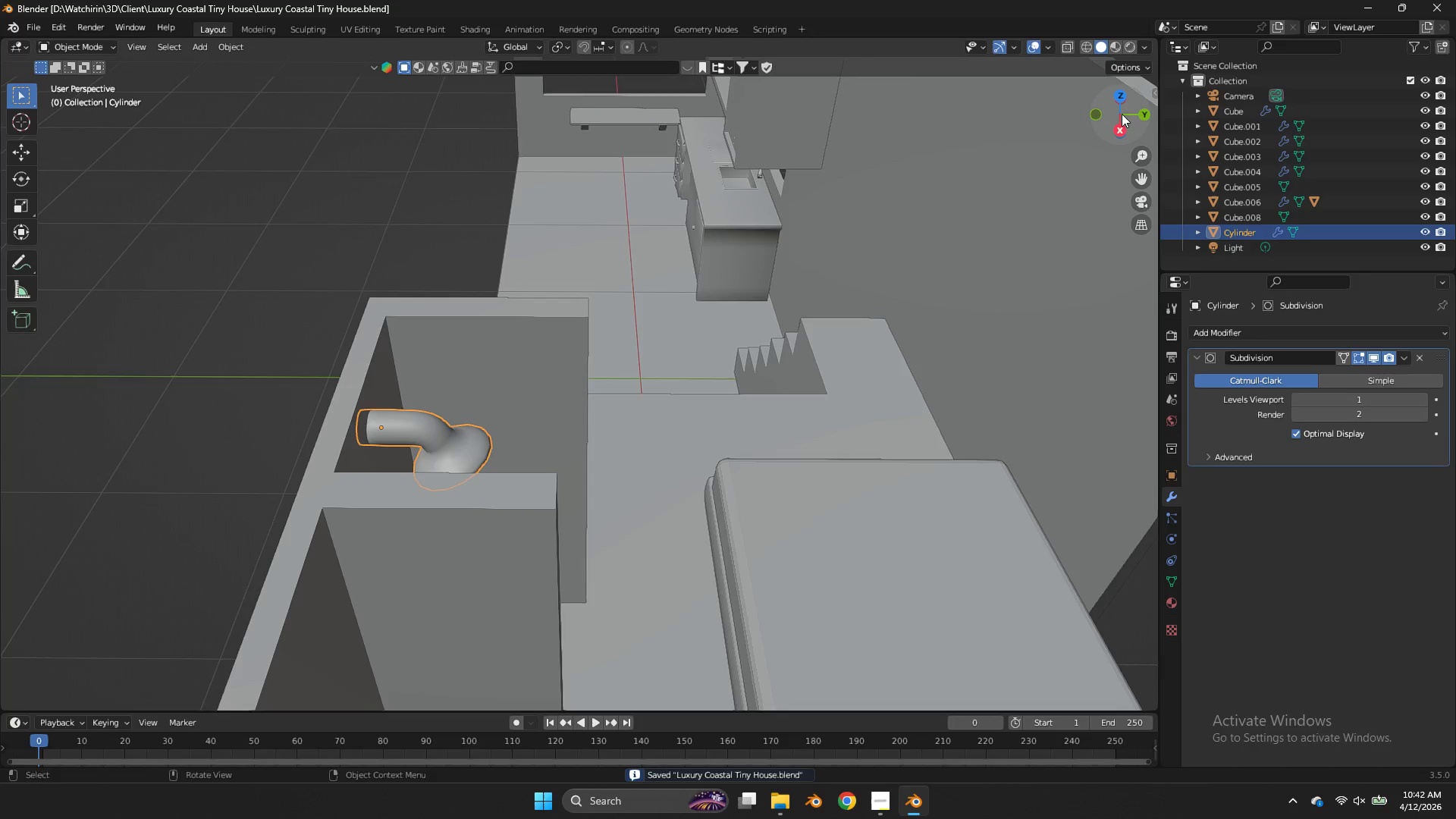 
key(Control+S)
 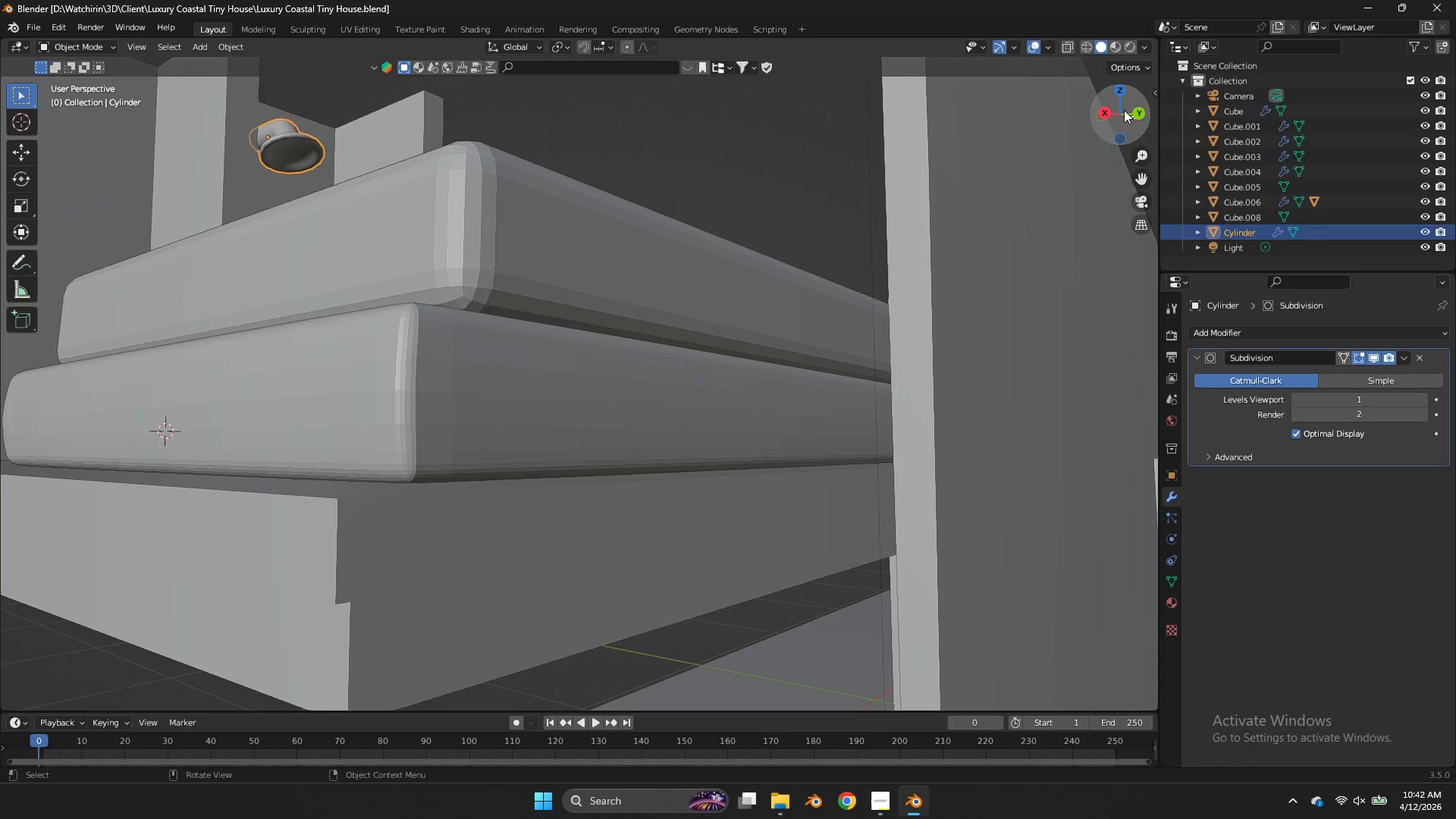 
wait(17.94)
 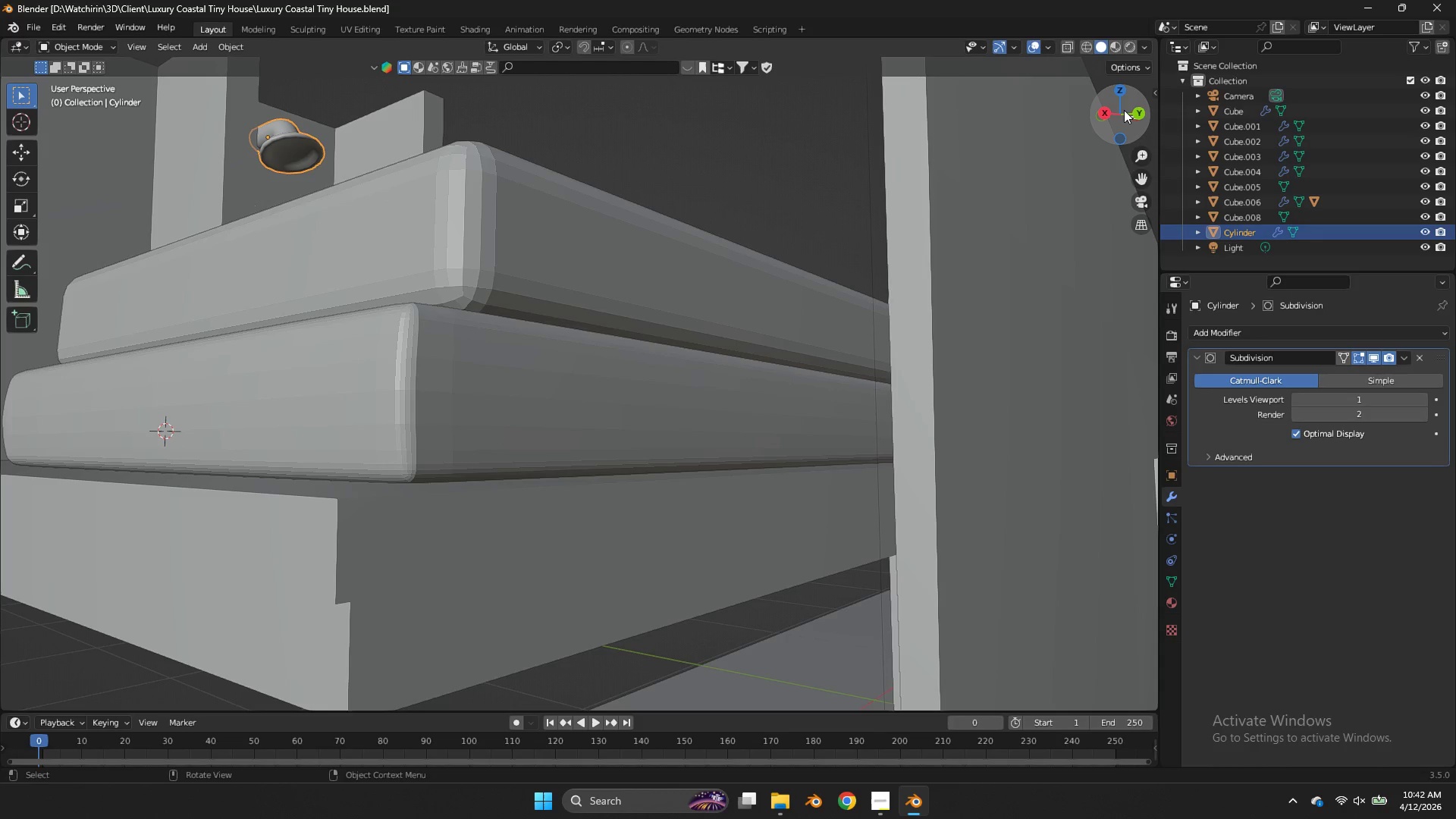 
key(Tab)
 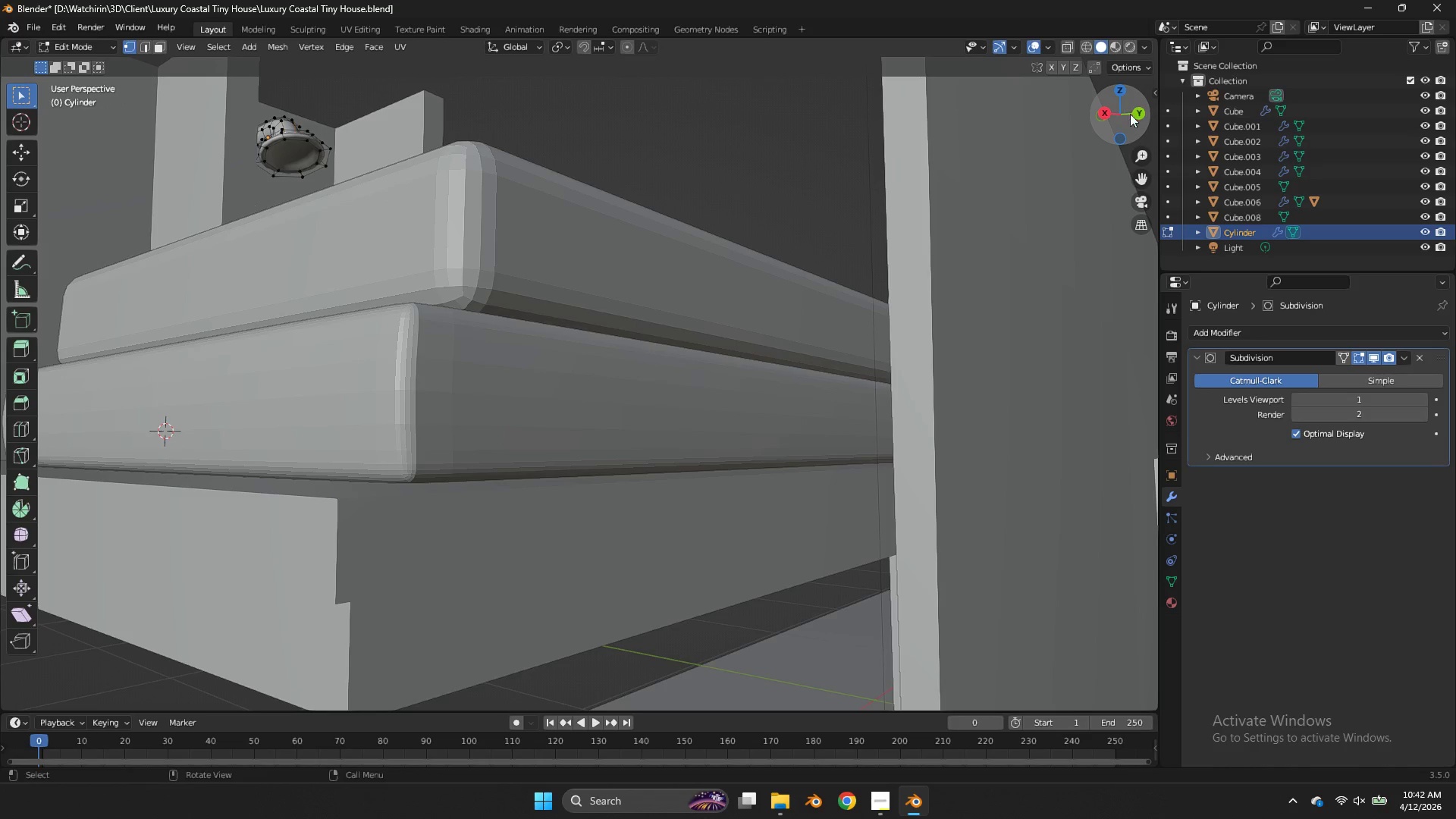 
key(Control+S)
 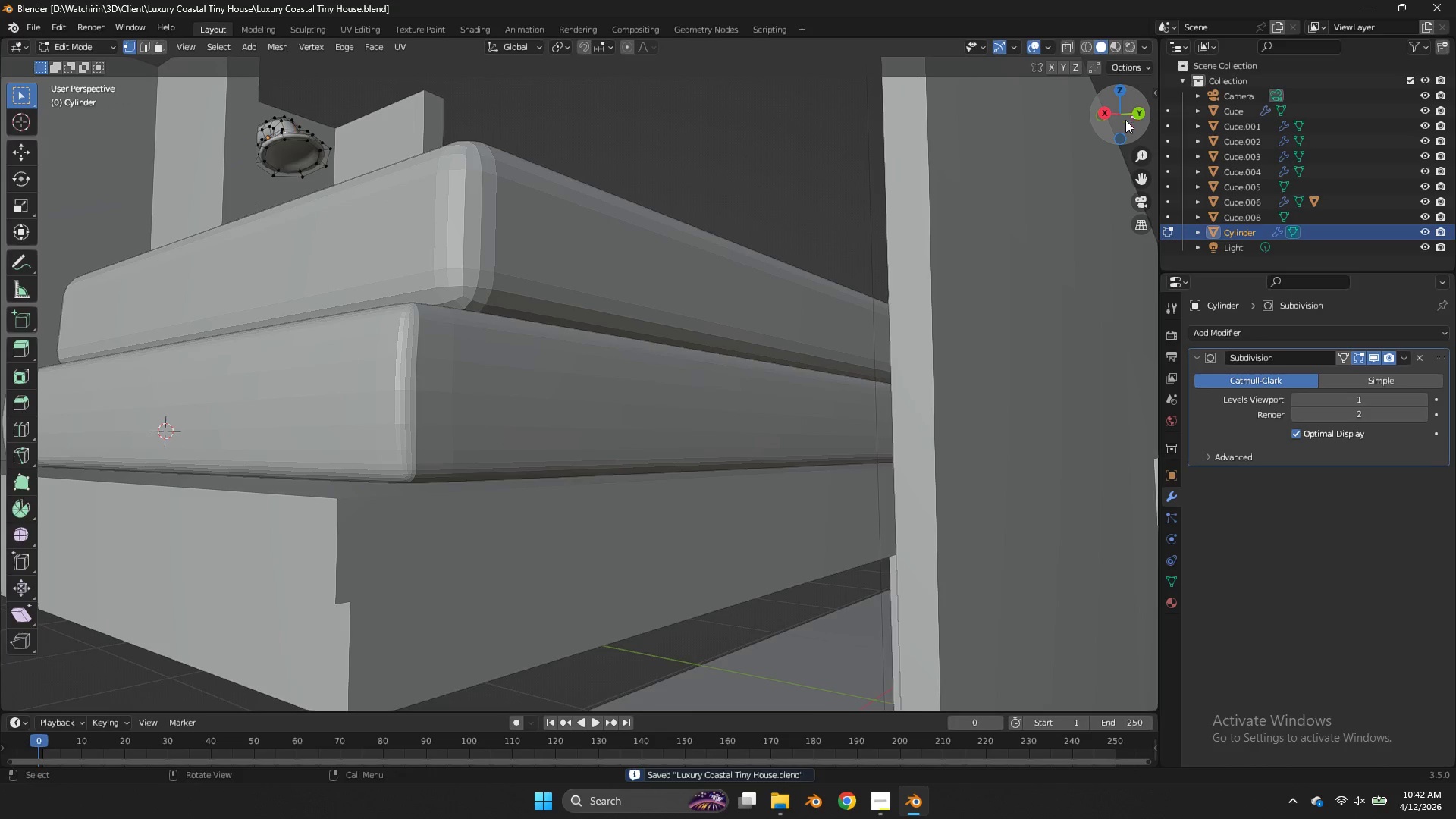 
left_click_drag(start_coordinate=[1123, 114], to_coordinate=[48, 209])
 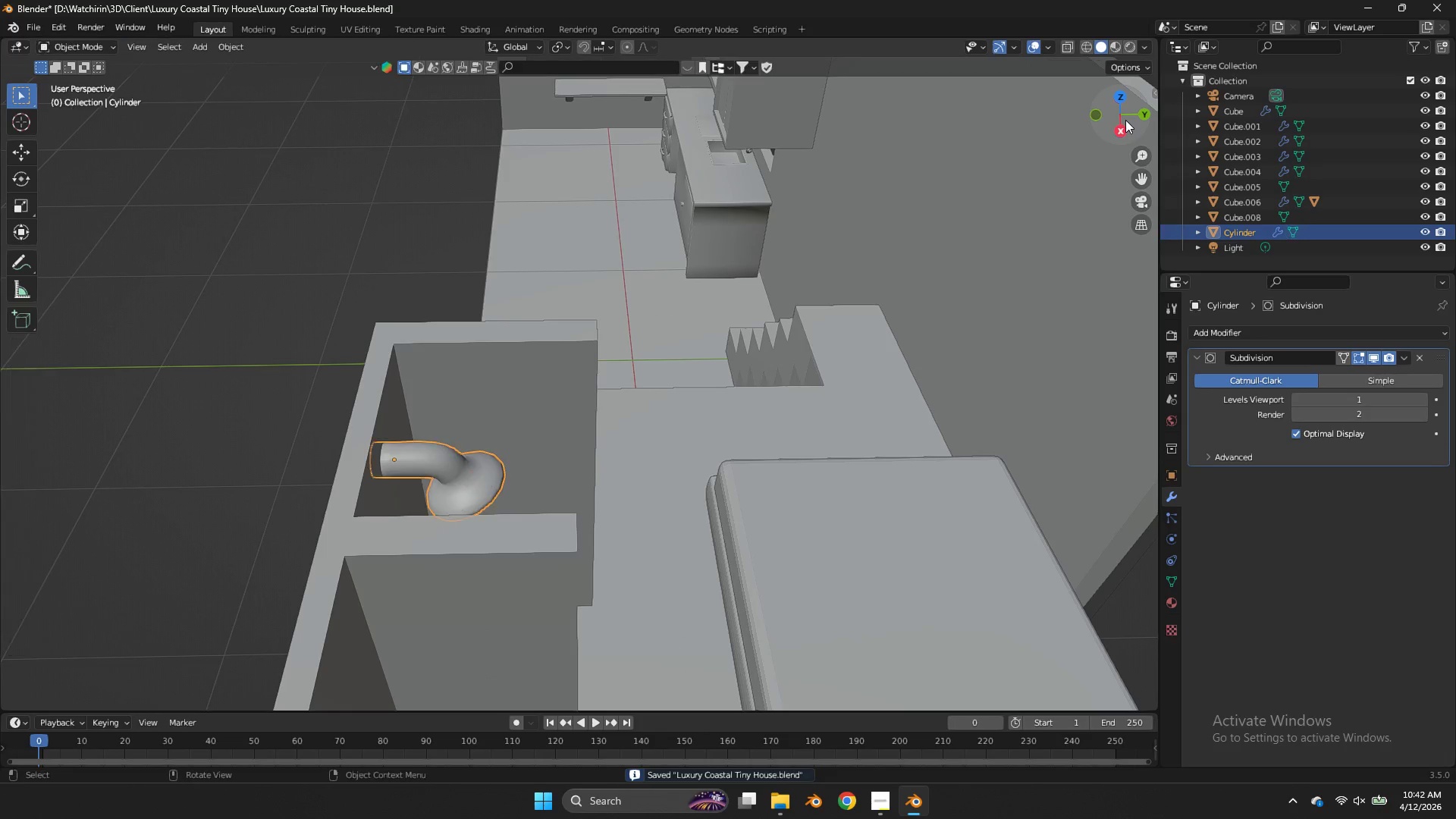 
key(Tab)
 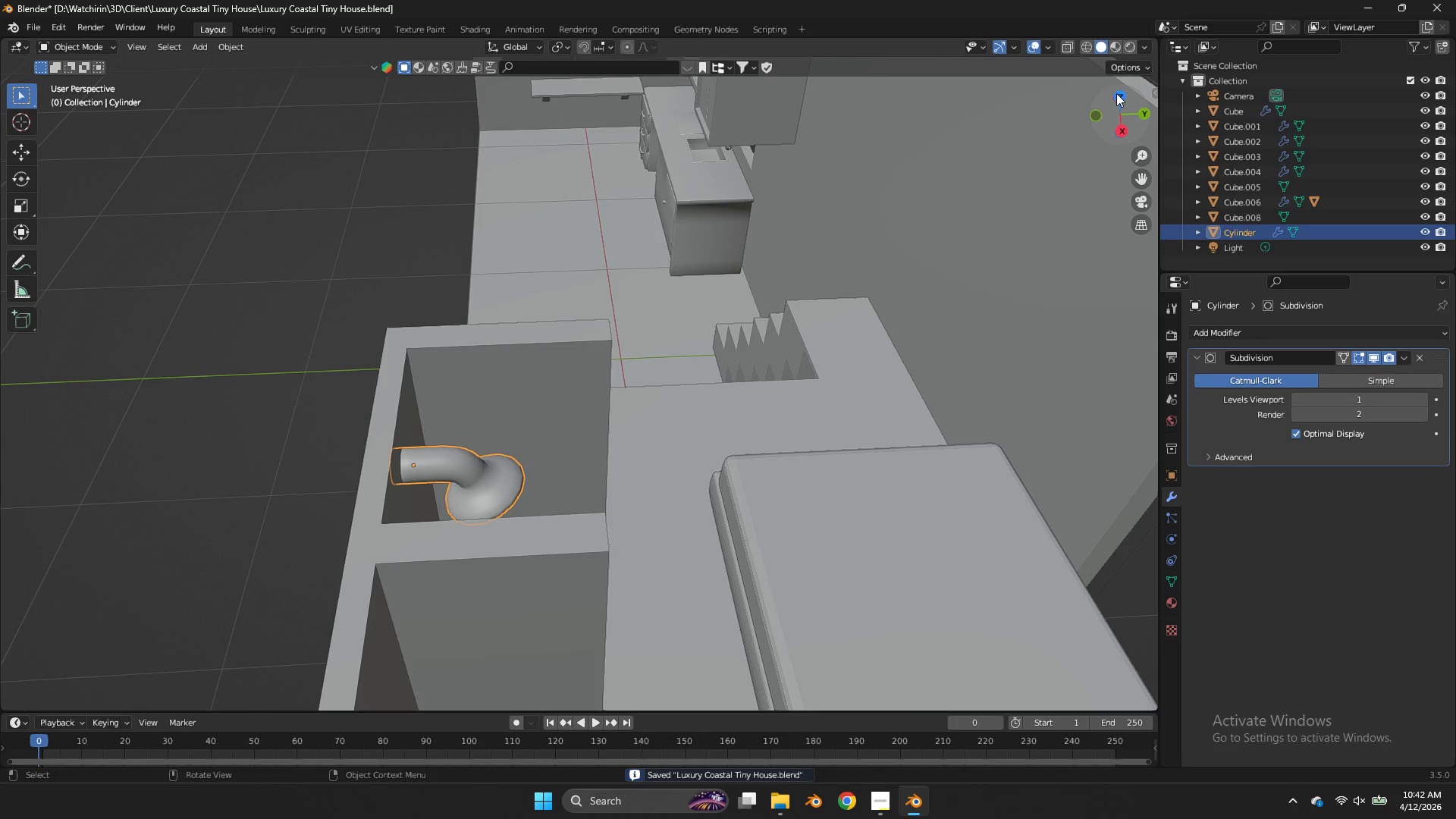 
left_click([1120, 129])
 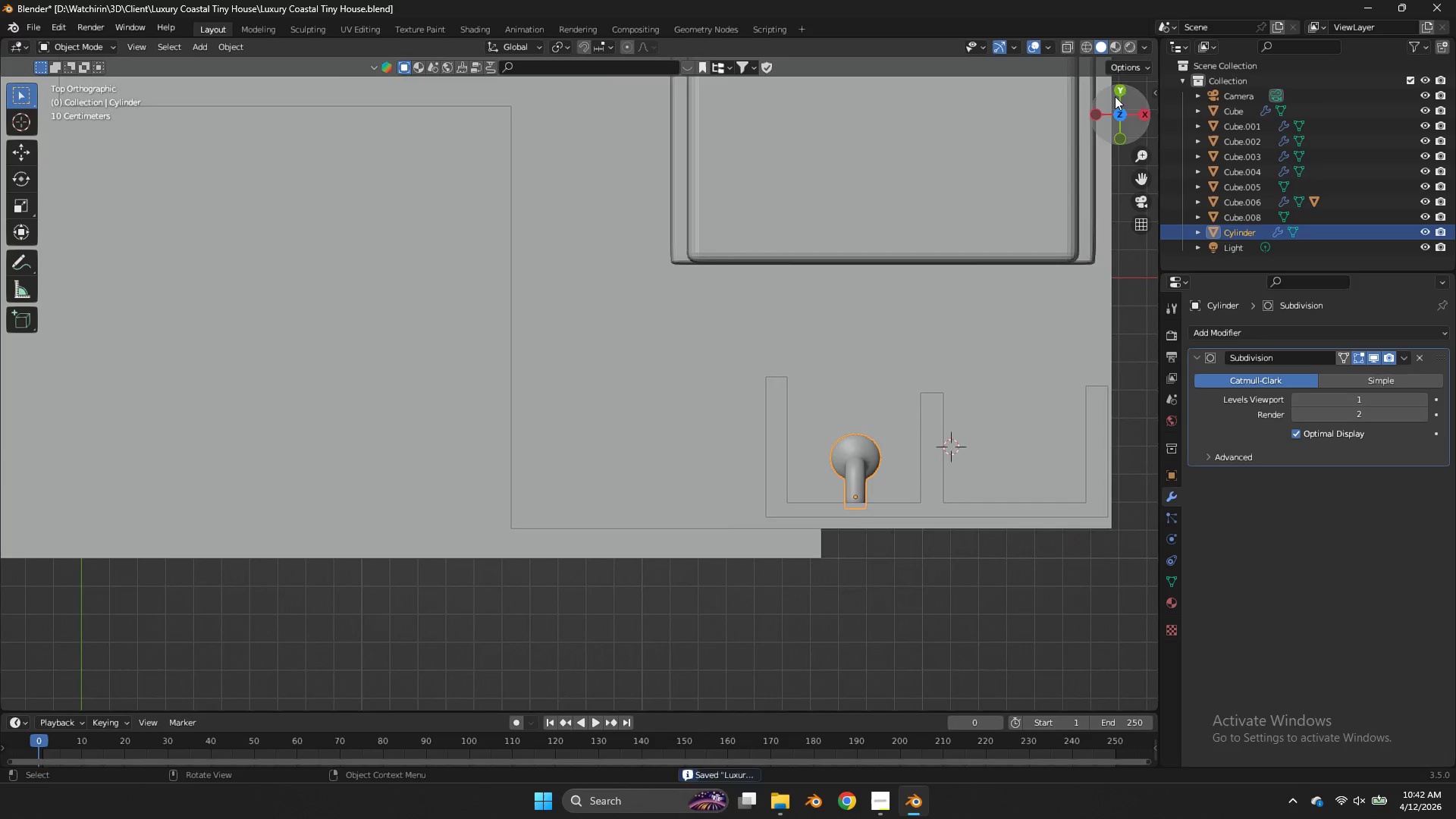 
key(Z)
 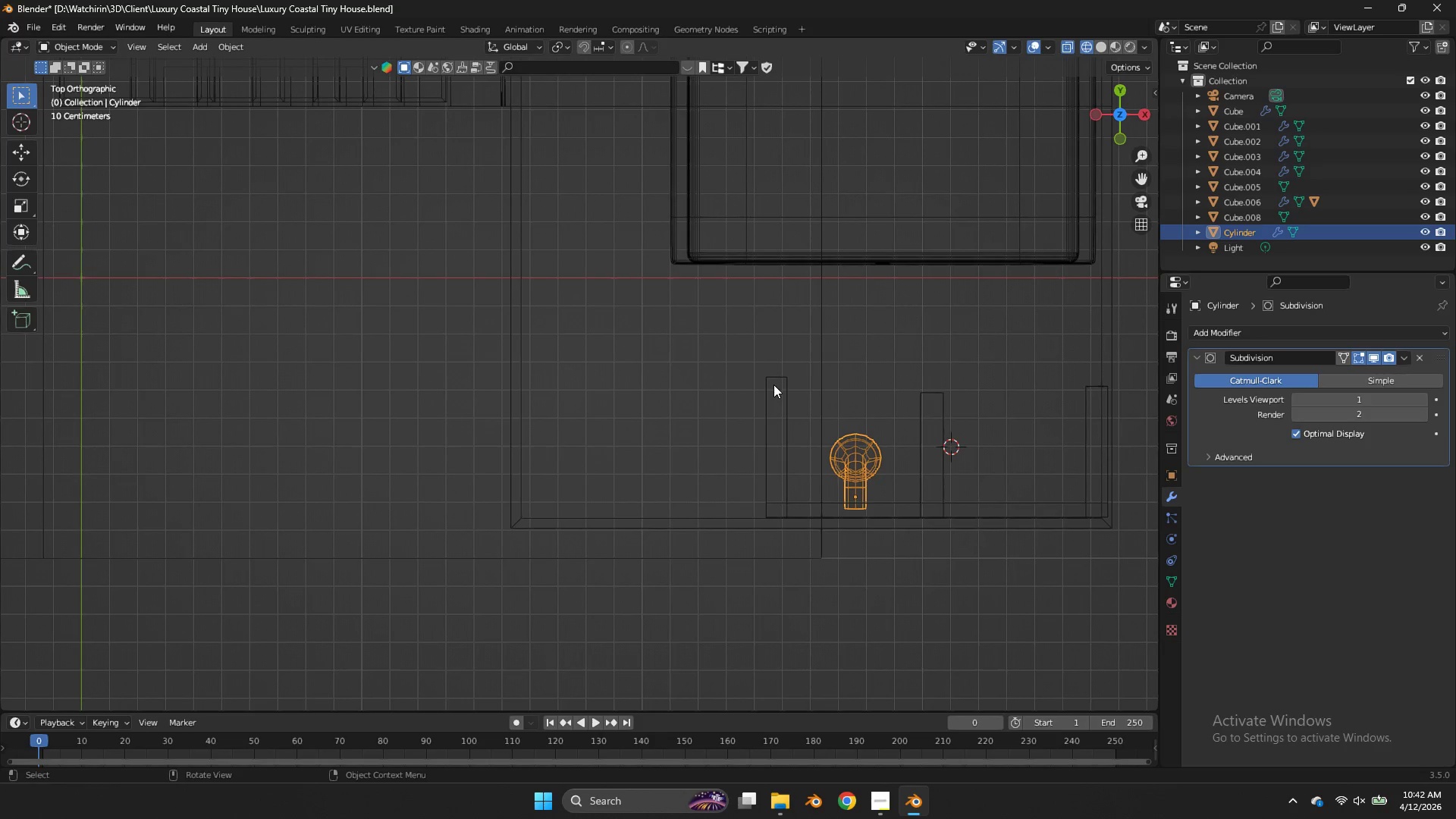 
left_click([774, 384])
 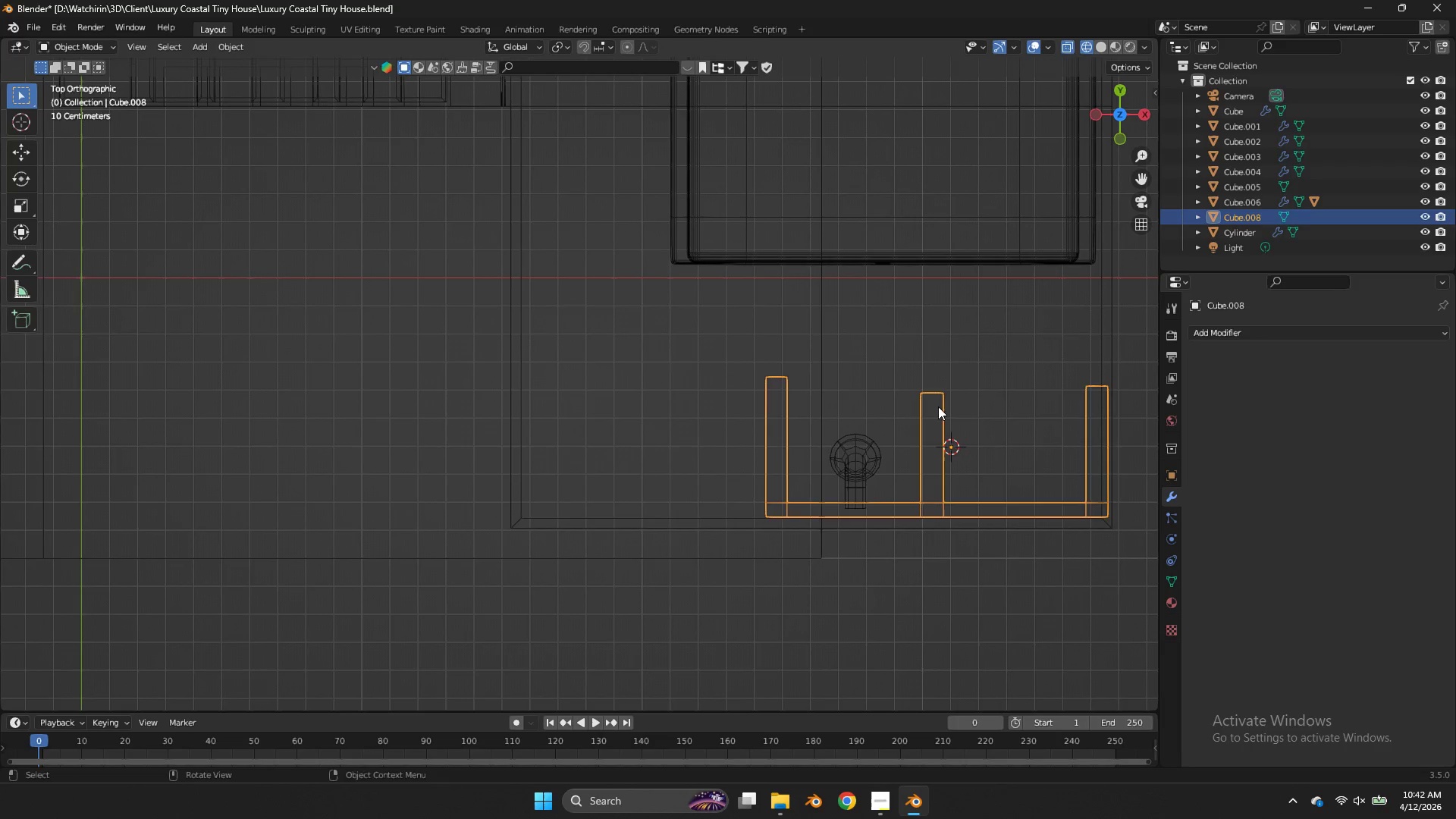 
key(Tab)
type(gy)
 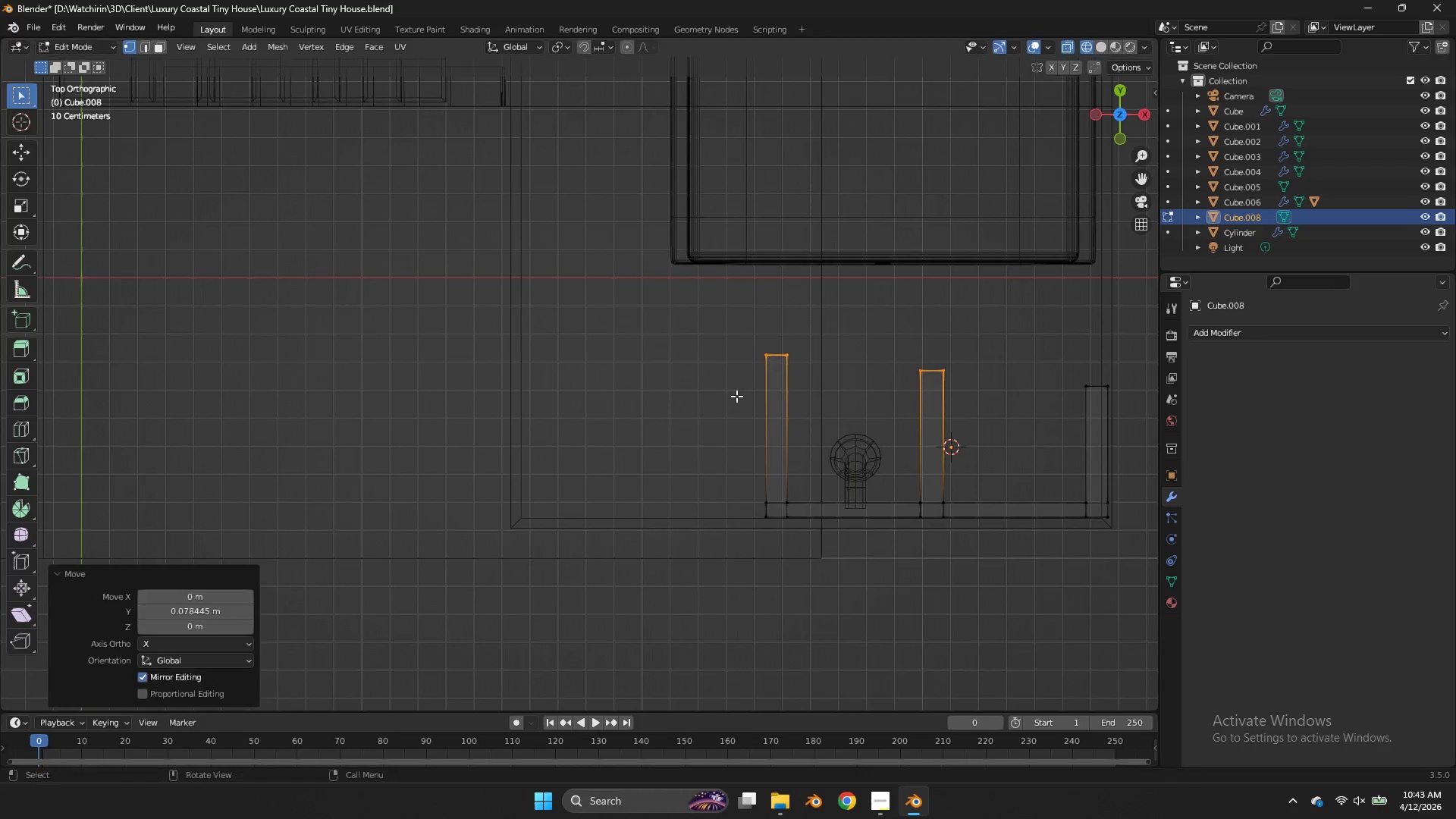 
left_click_drag(start_coordinate=[1039, 341], to_coordinate=[742, 418])
 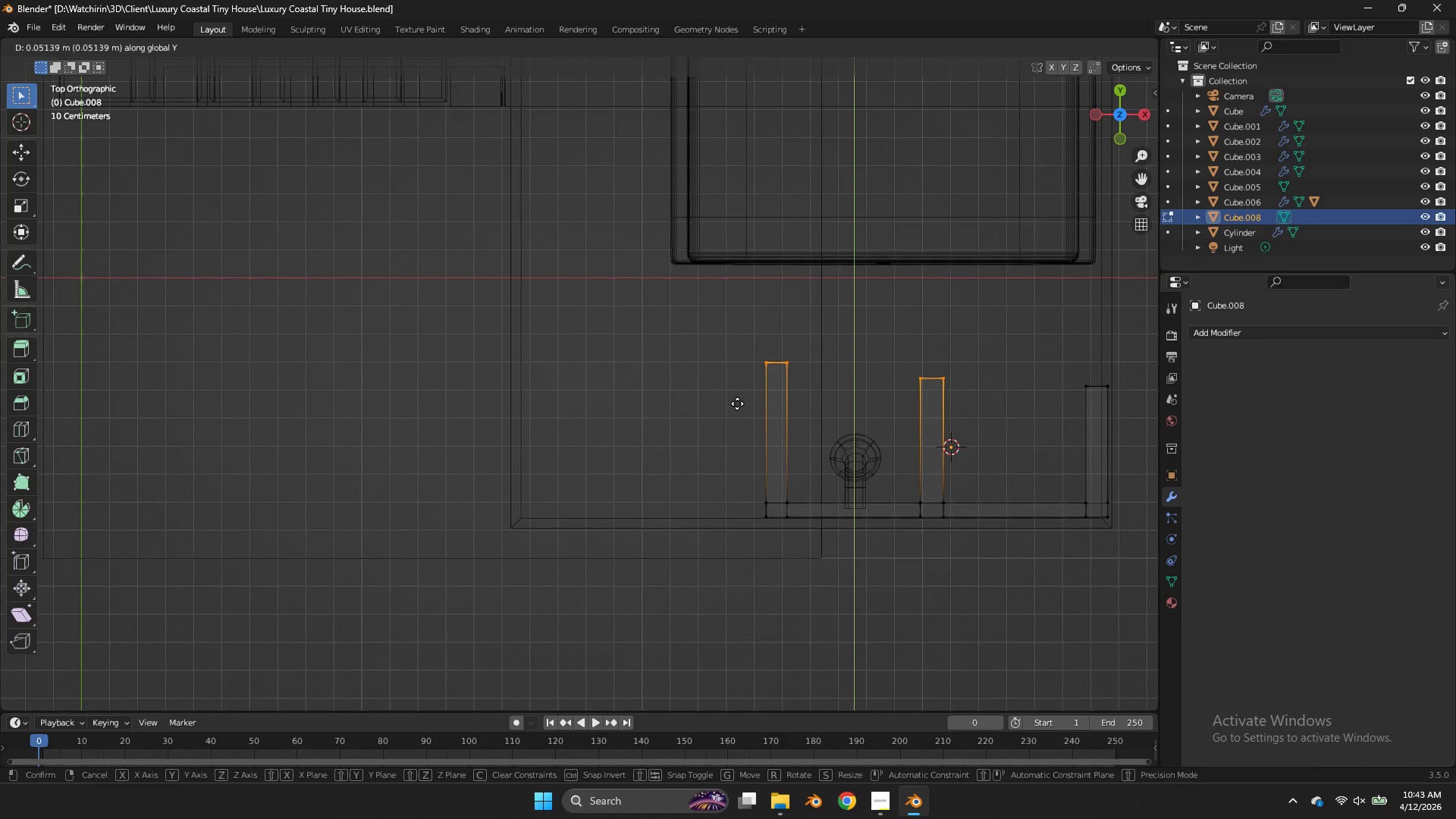 
left_click([736, 396])
 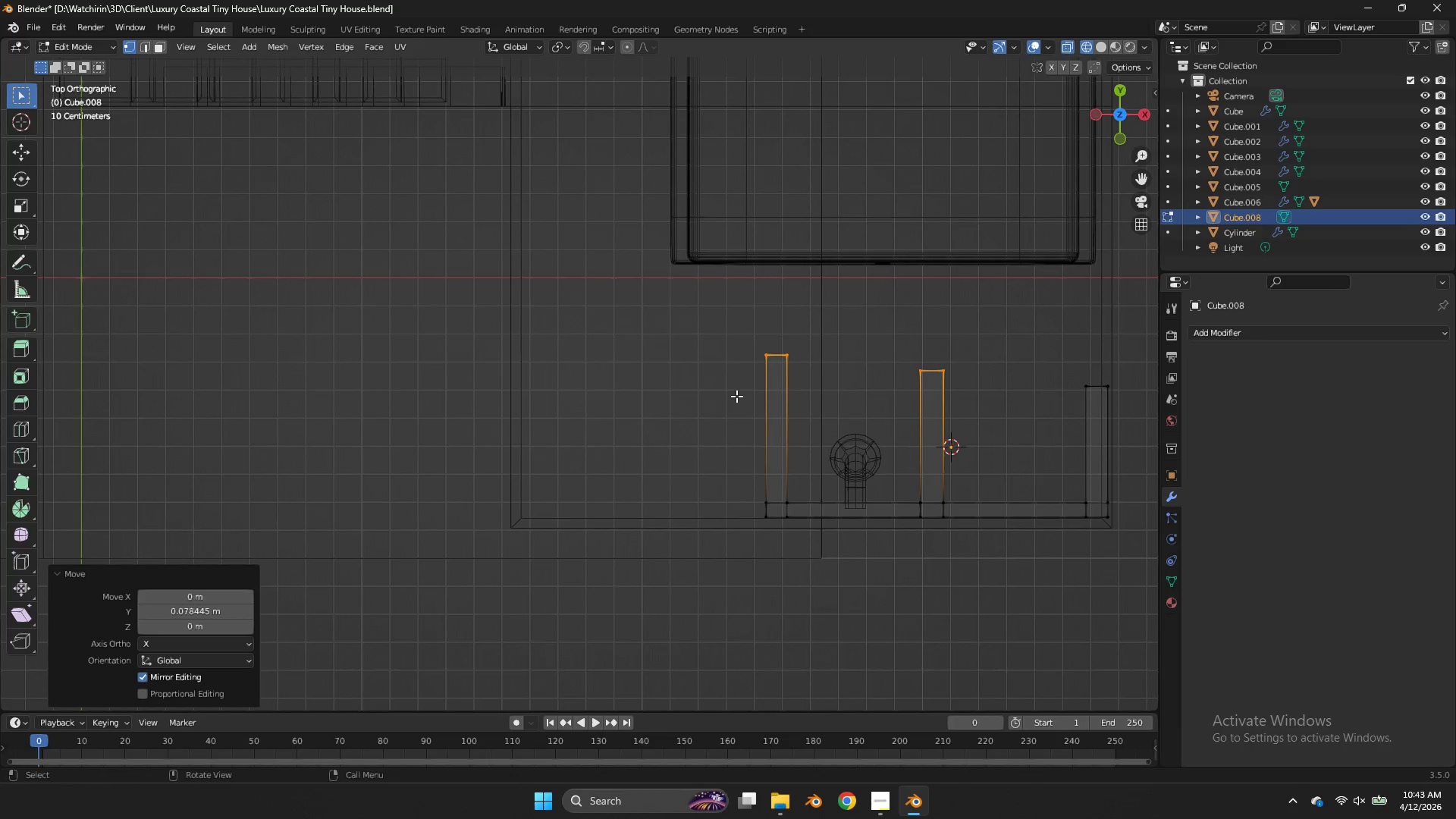 
key(Control+ControlLeft)
 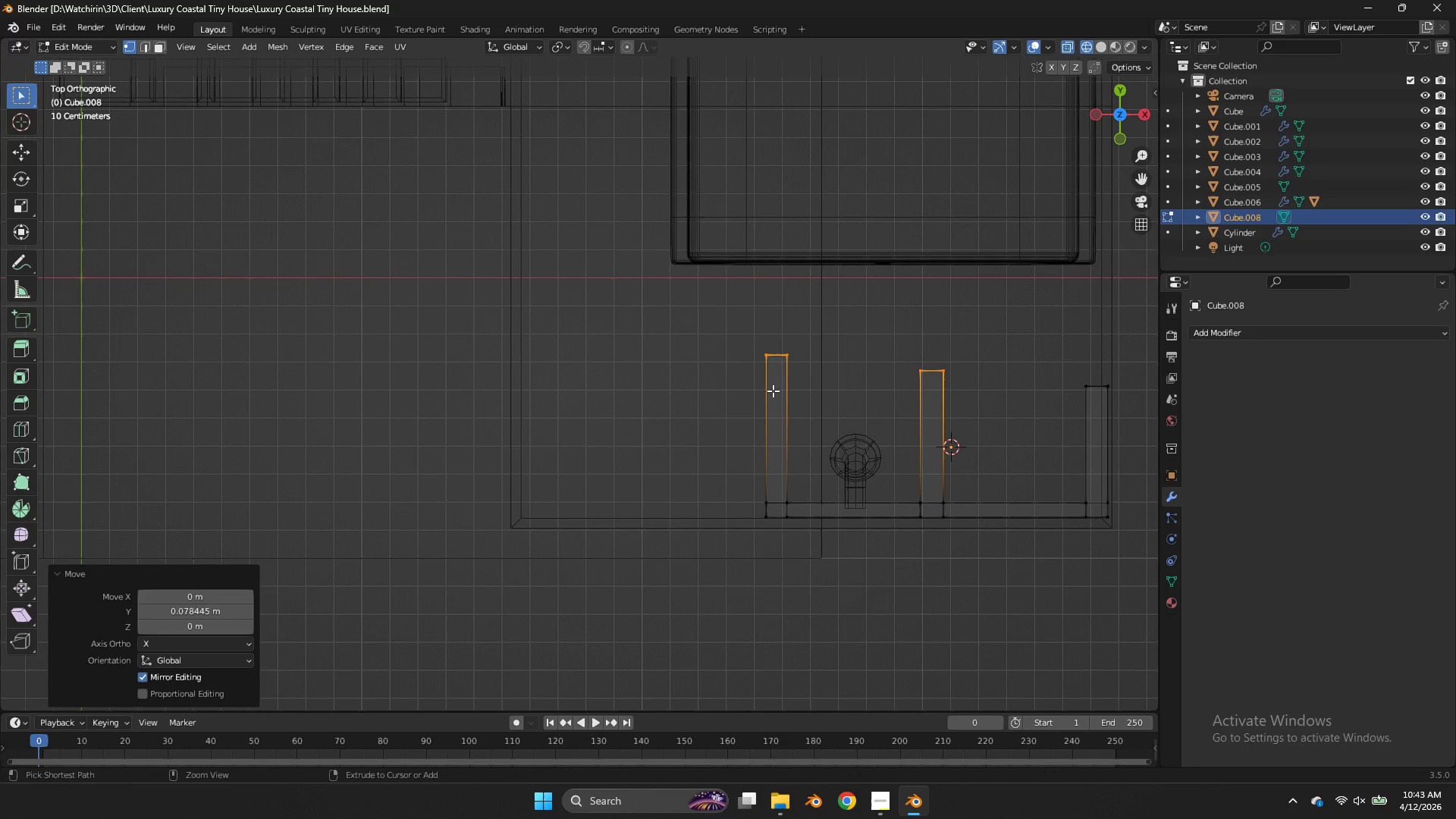 
key(Control+S)
 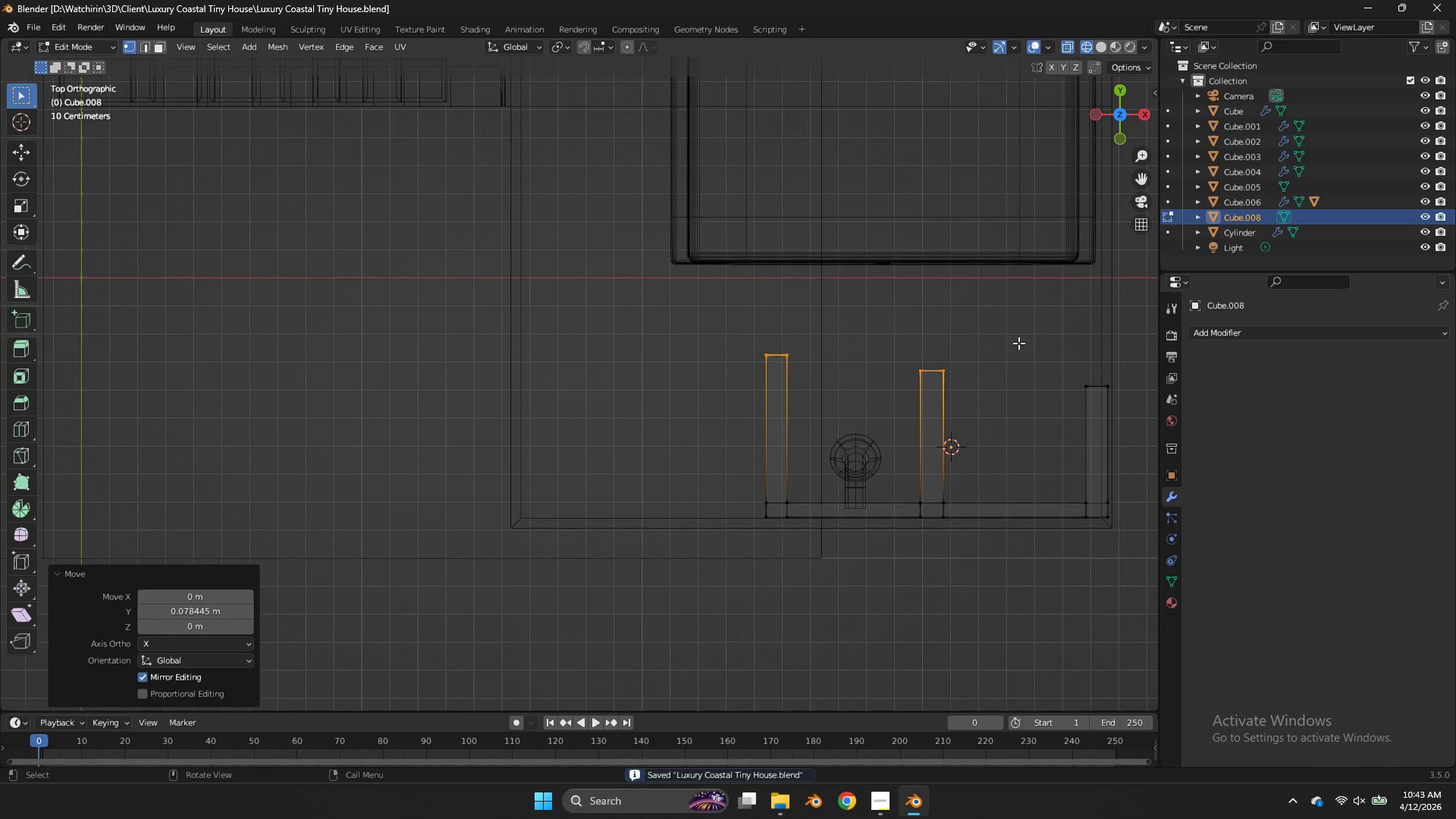 
left_click_drag(start_coordinate=[1018, 343], to_coordinate=[915, 397])
 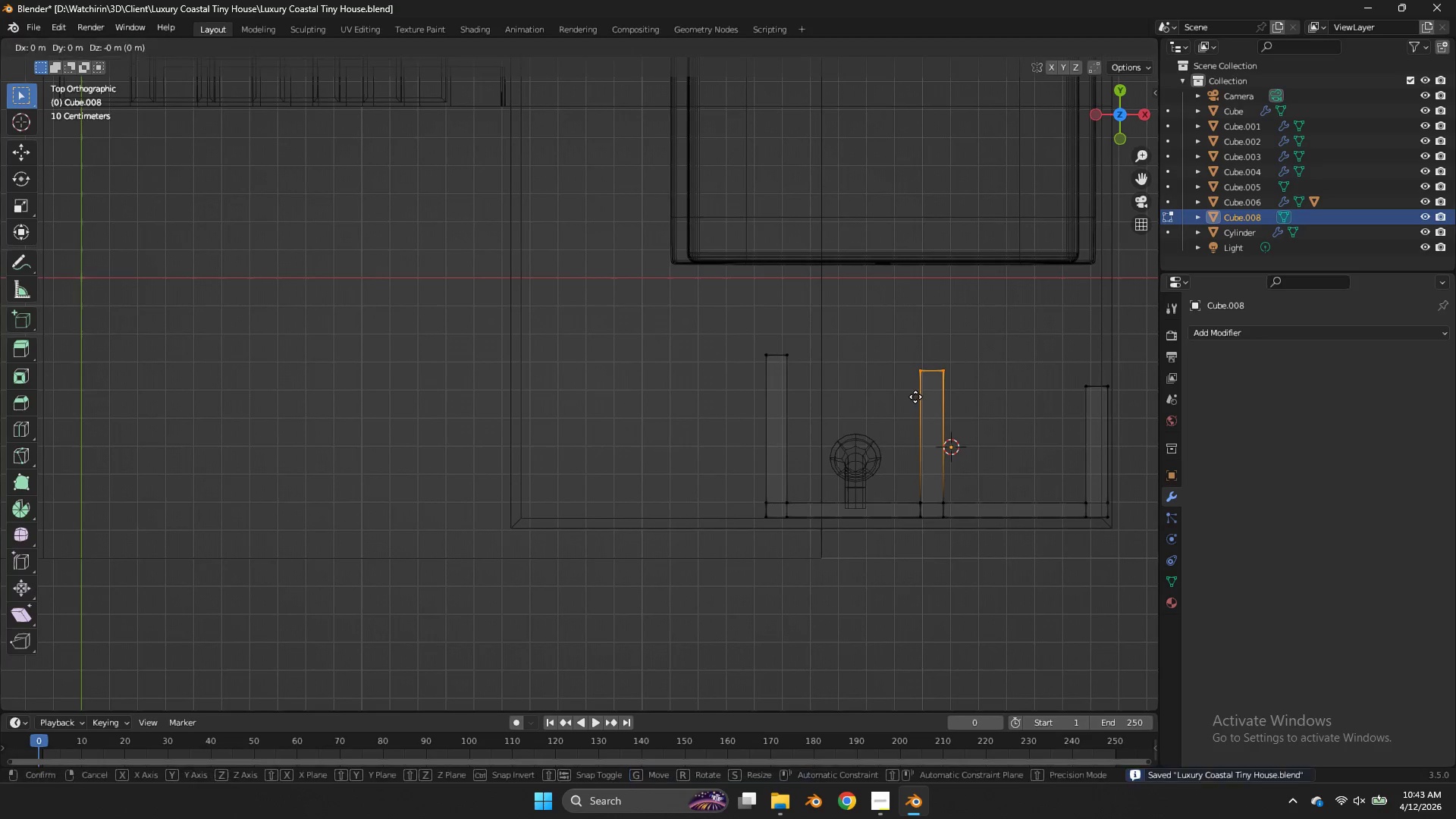 
type(gy)
 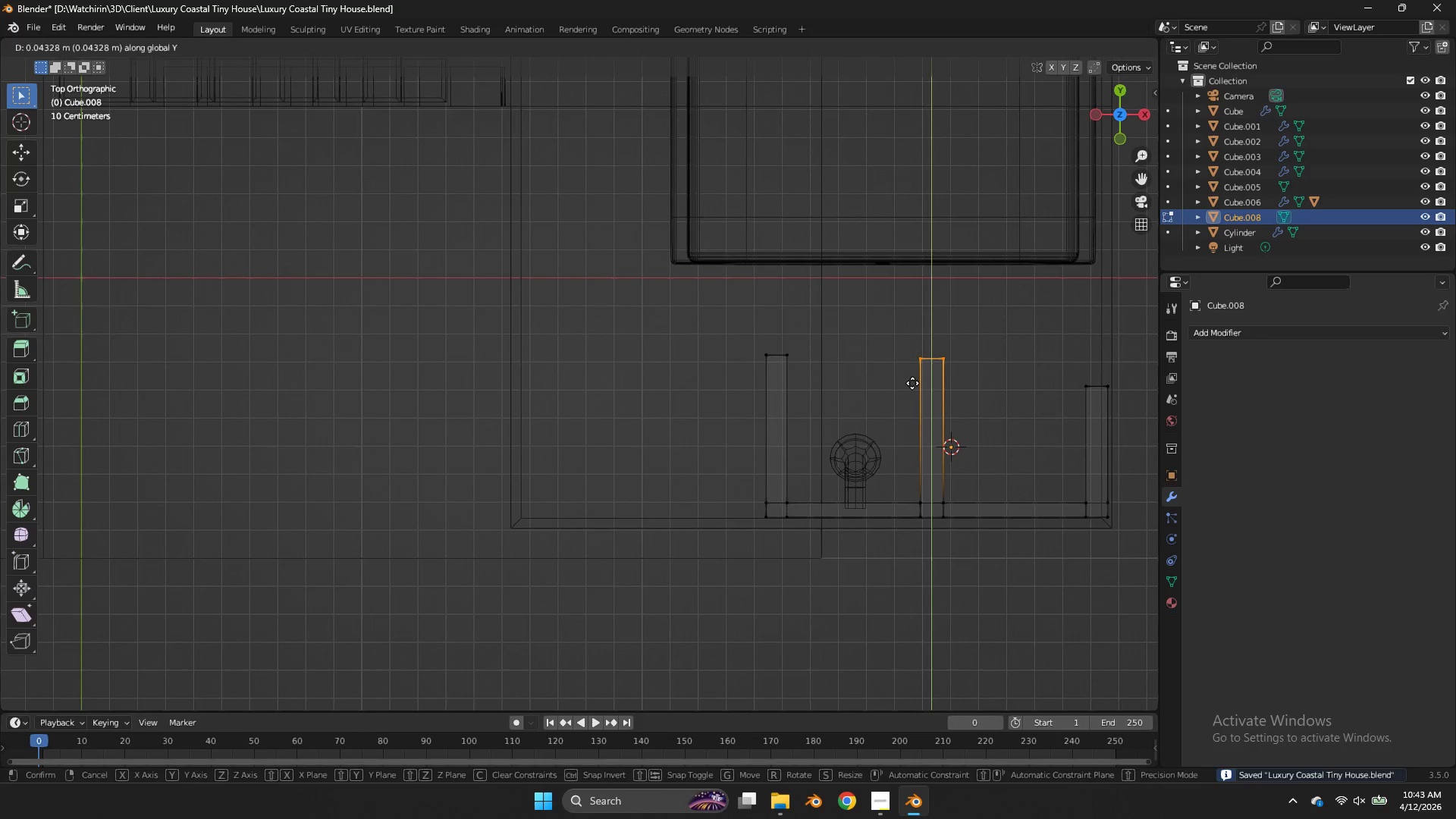 
left_click([912, 381])
 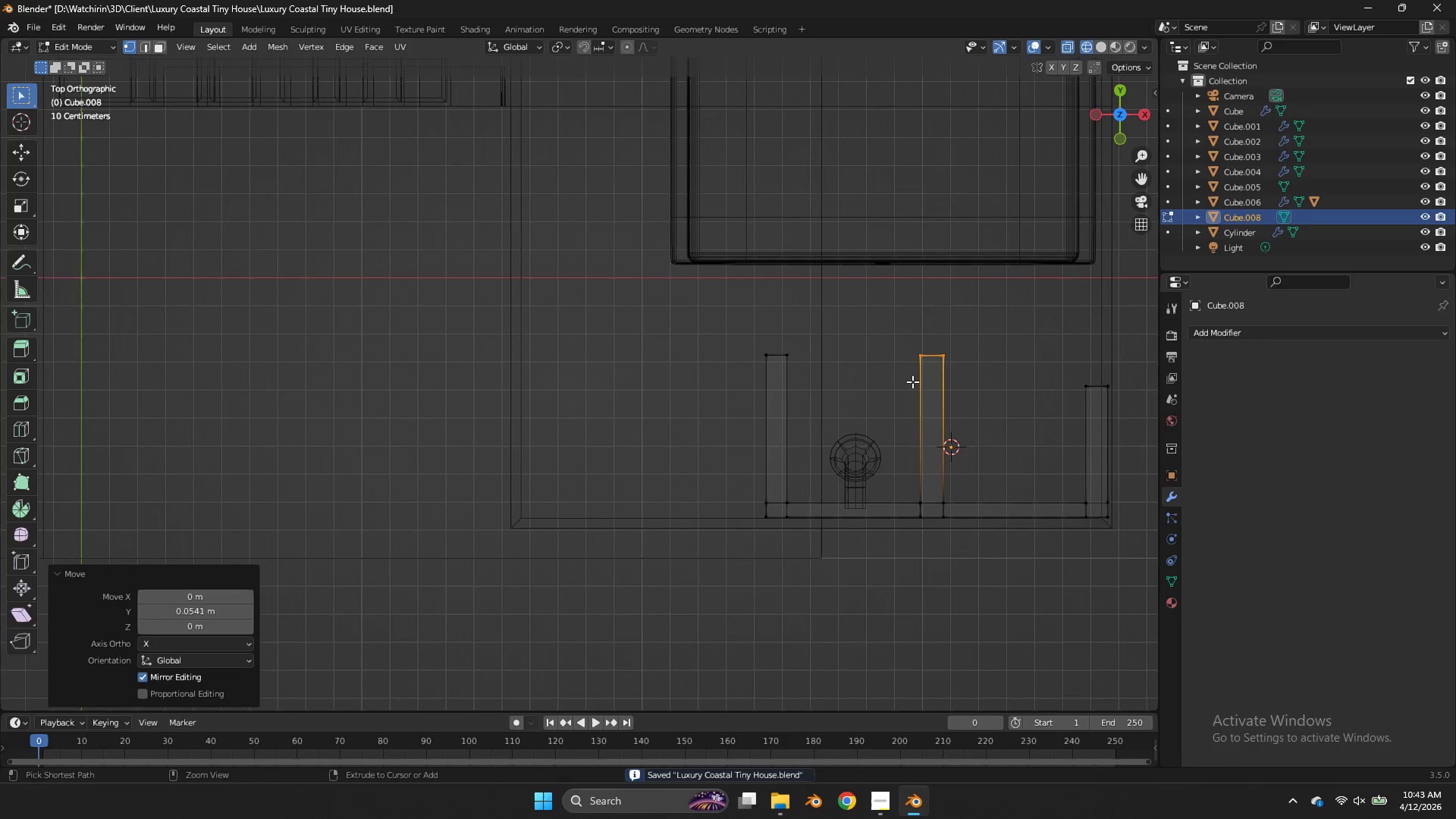 
key(Control+ControlLeft)
 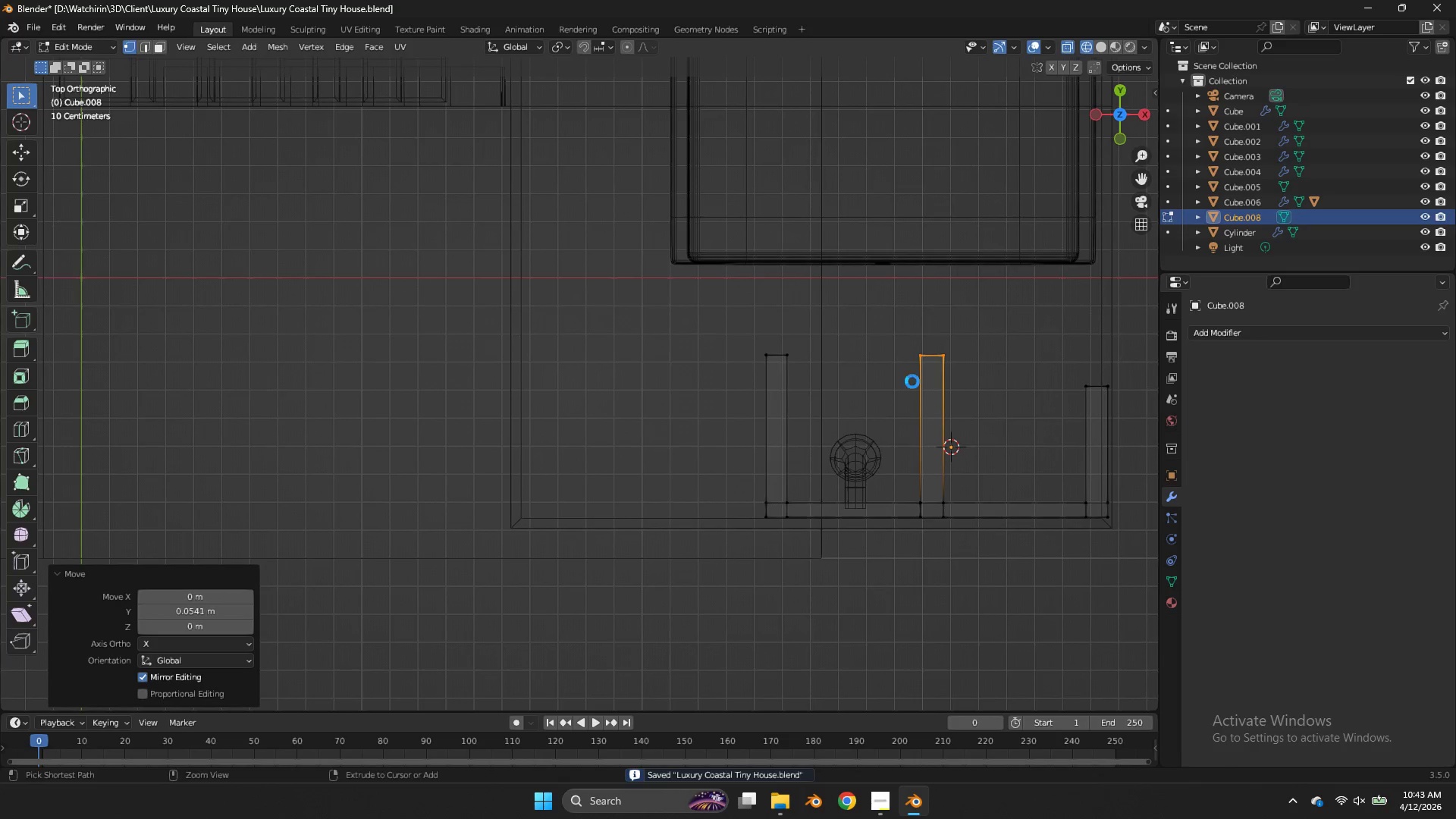 
key(Control+S)
 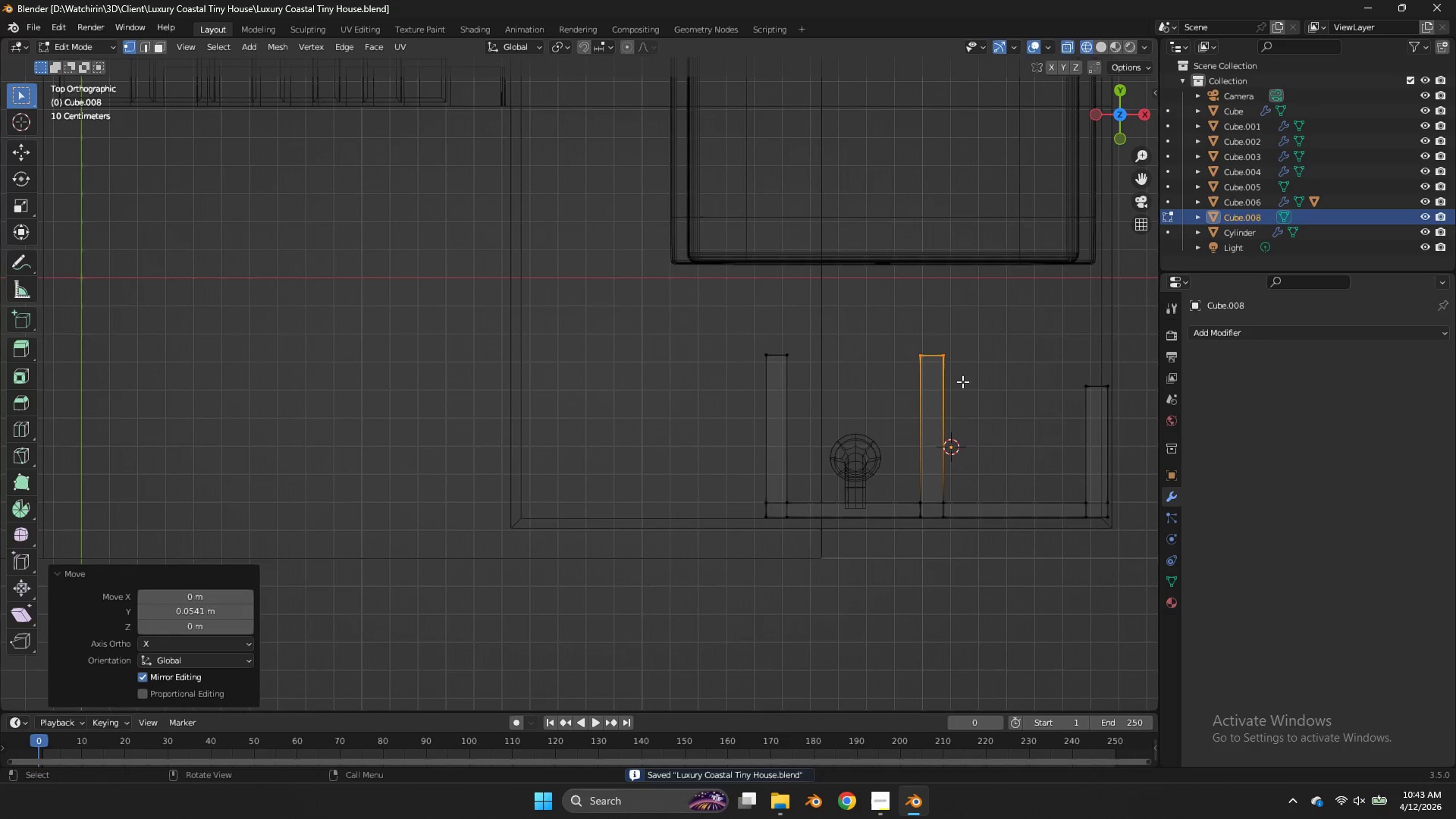 
key(Z)
 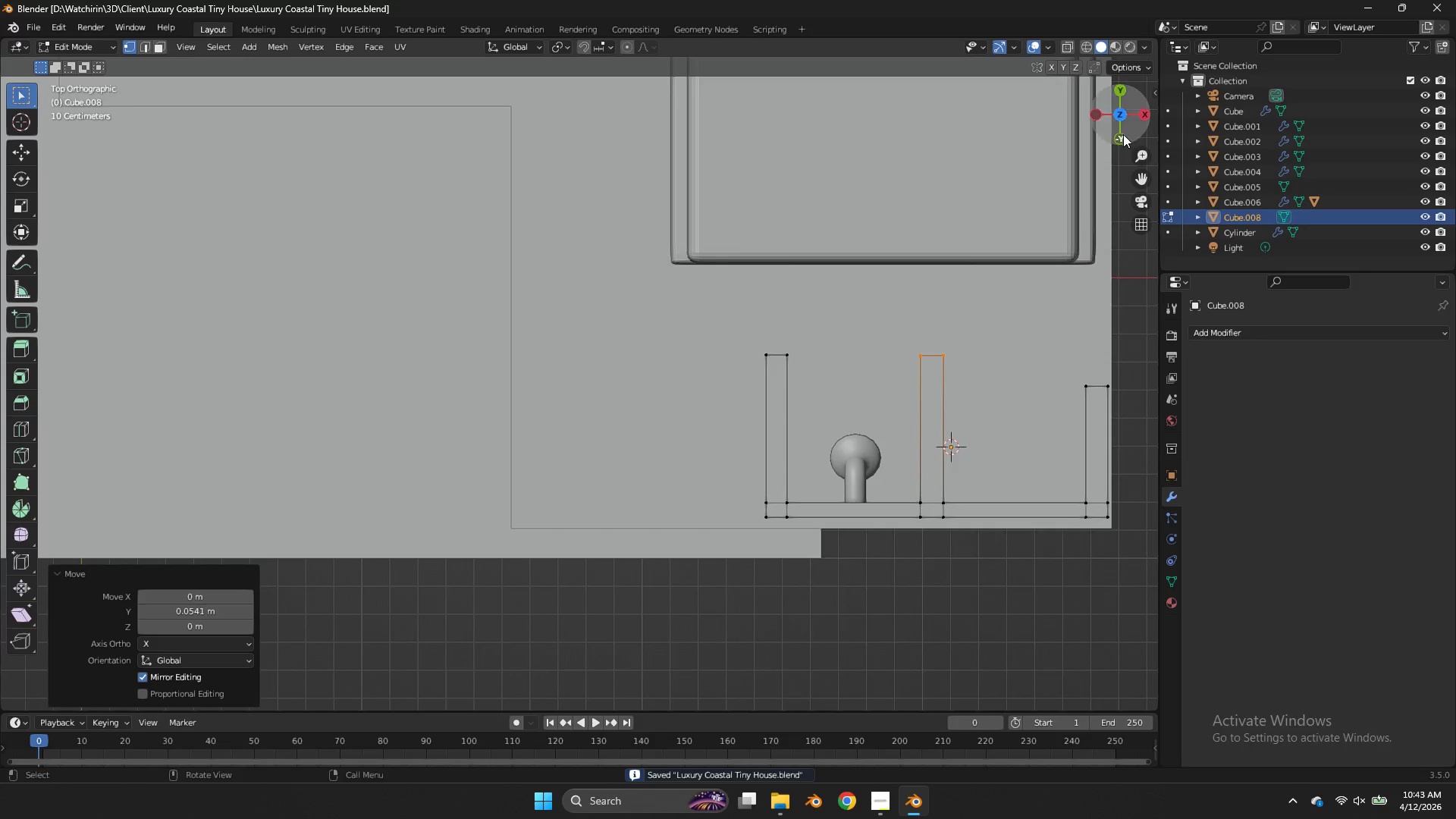 
left_click_drag(start_coordinate=[1122, 121], to_coordinate=[432, 663])
 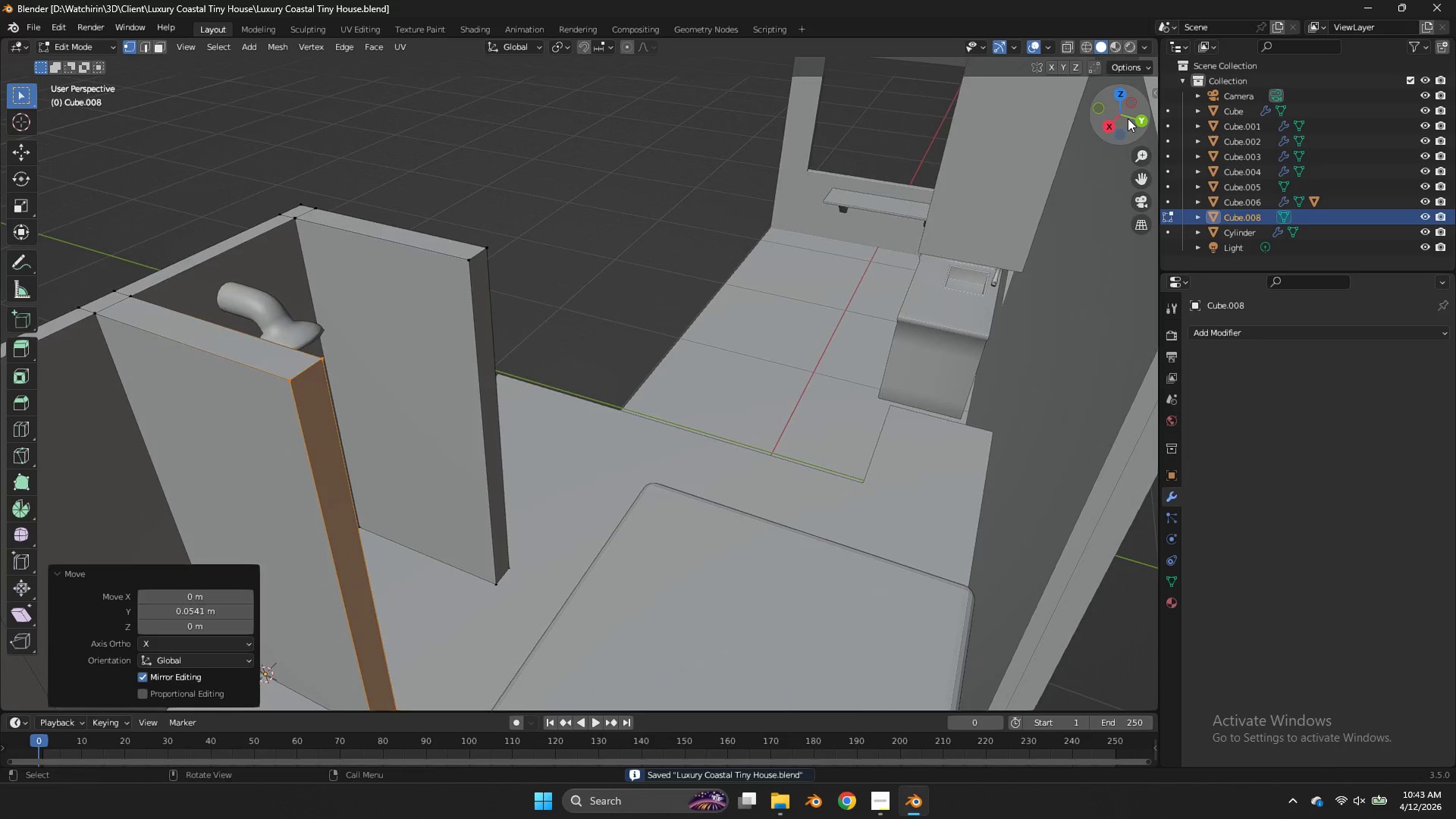 
key(Control+ControlLeft)
 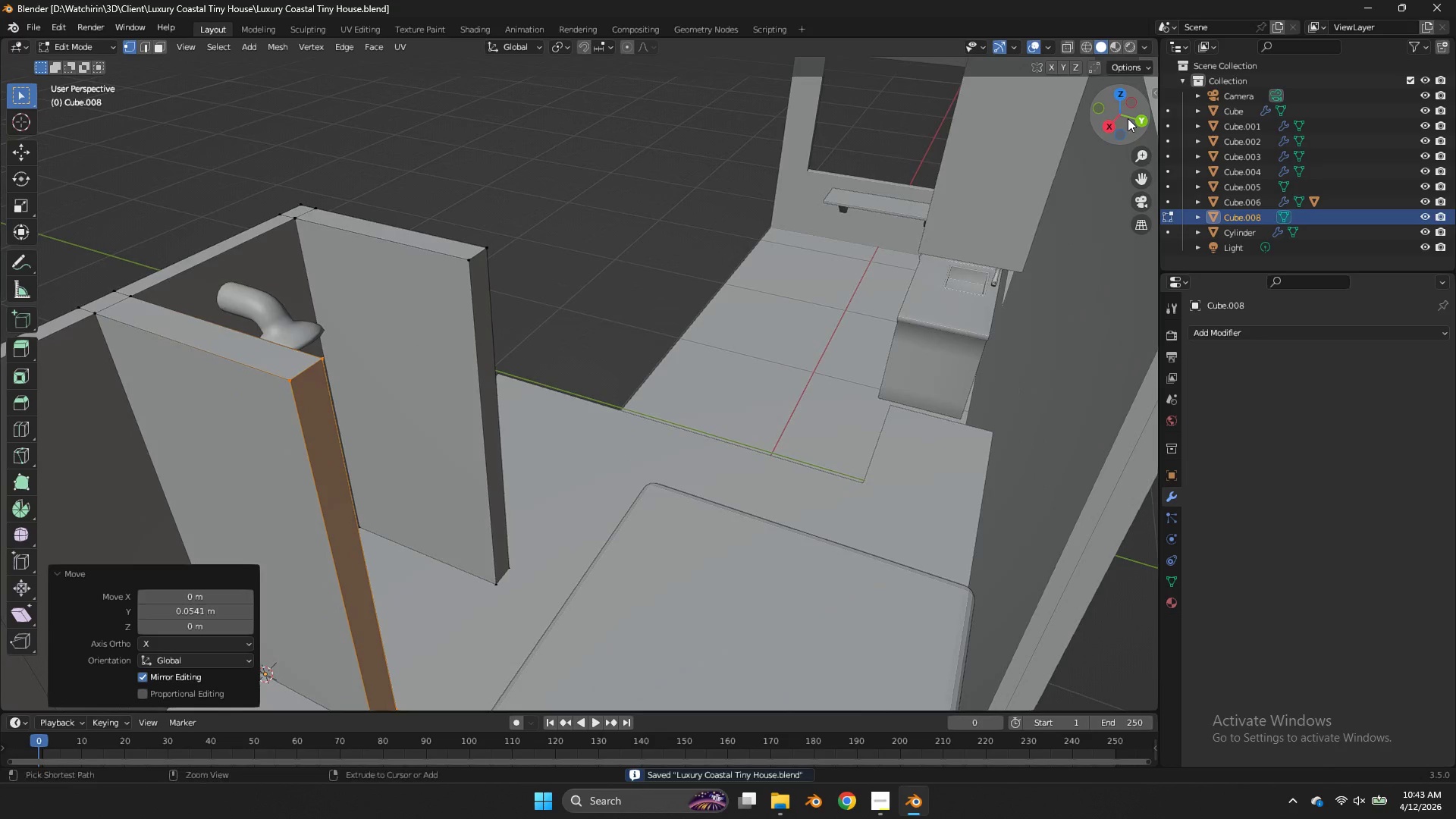 
key(Control+S)
 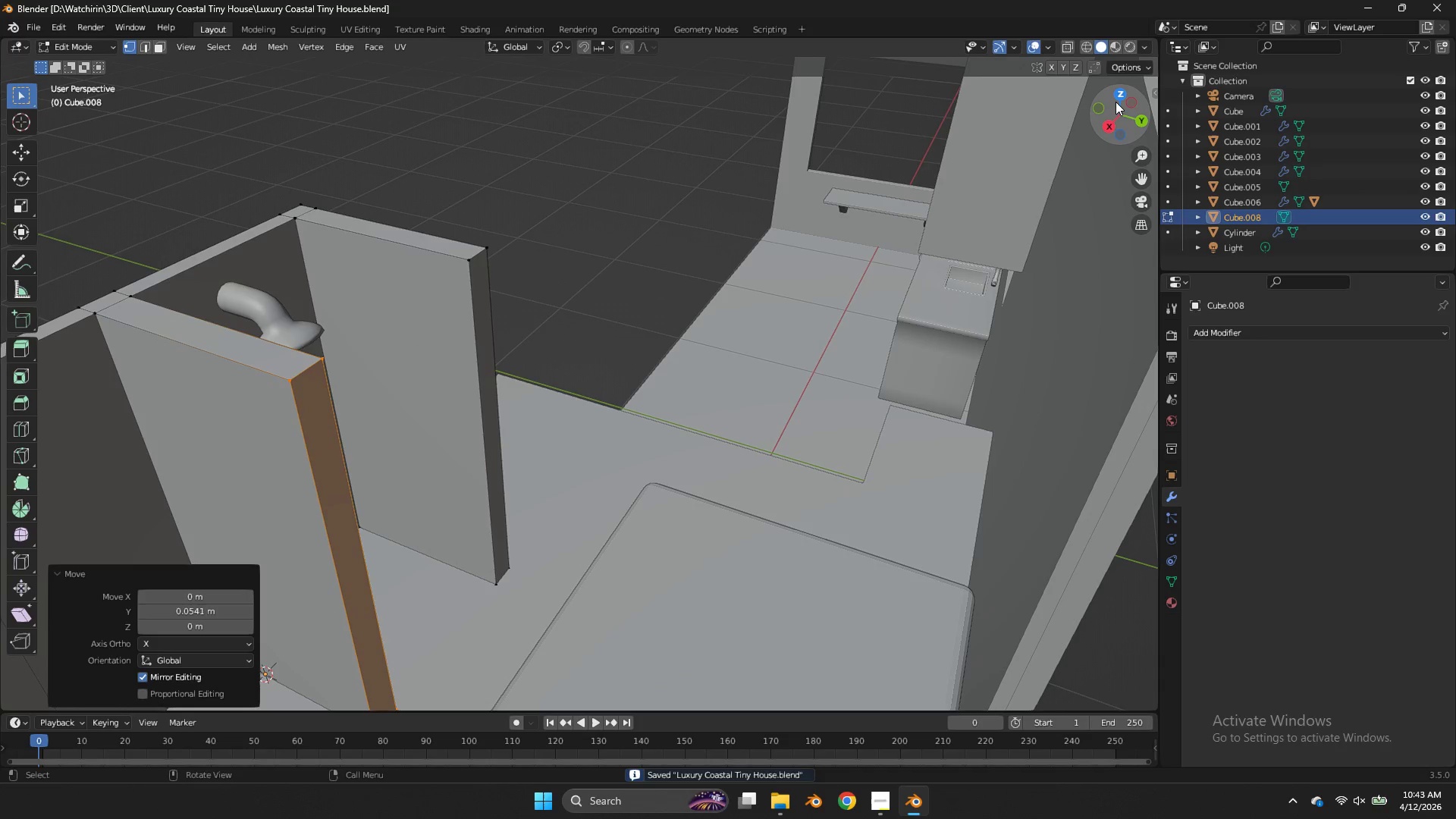 
left_click([1116, 102])
 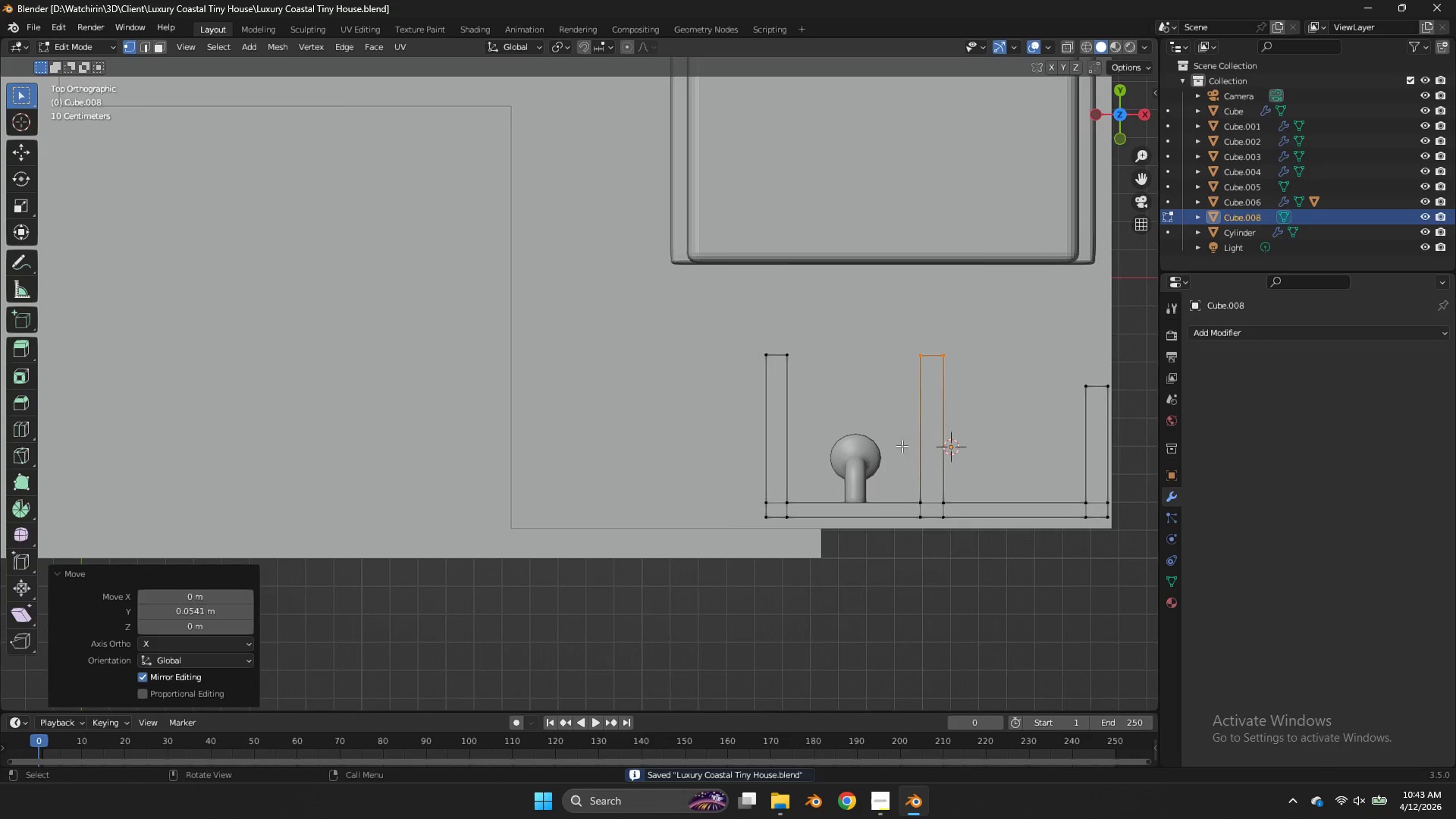 
left_click([852, 466])
 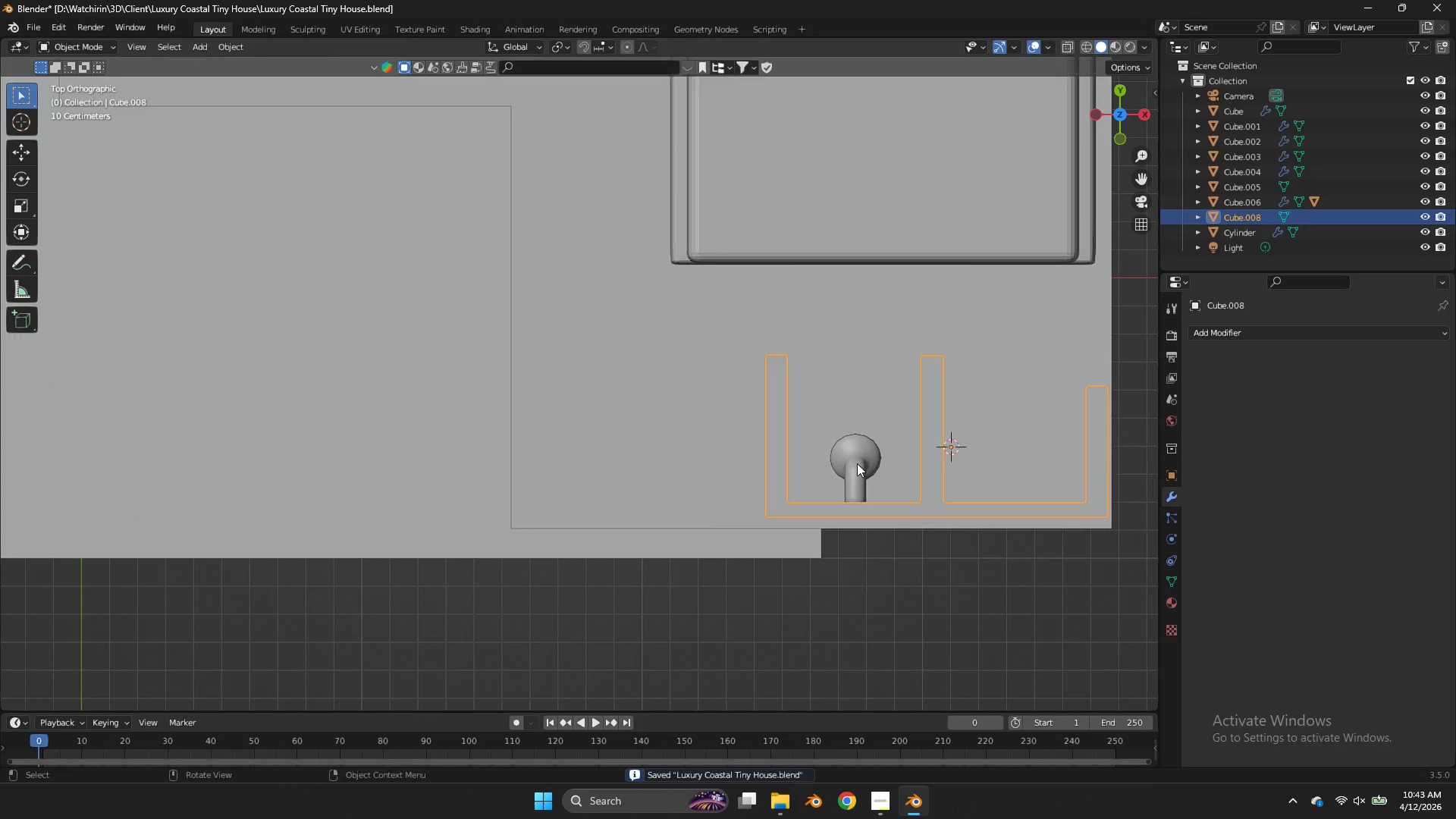 
key(Tab)
 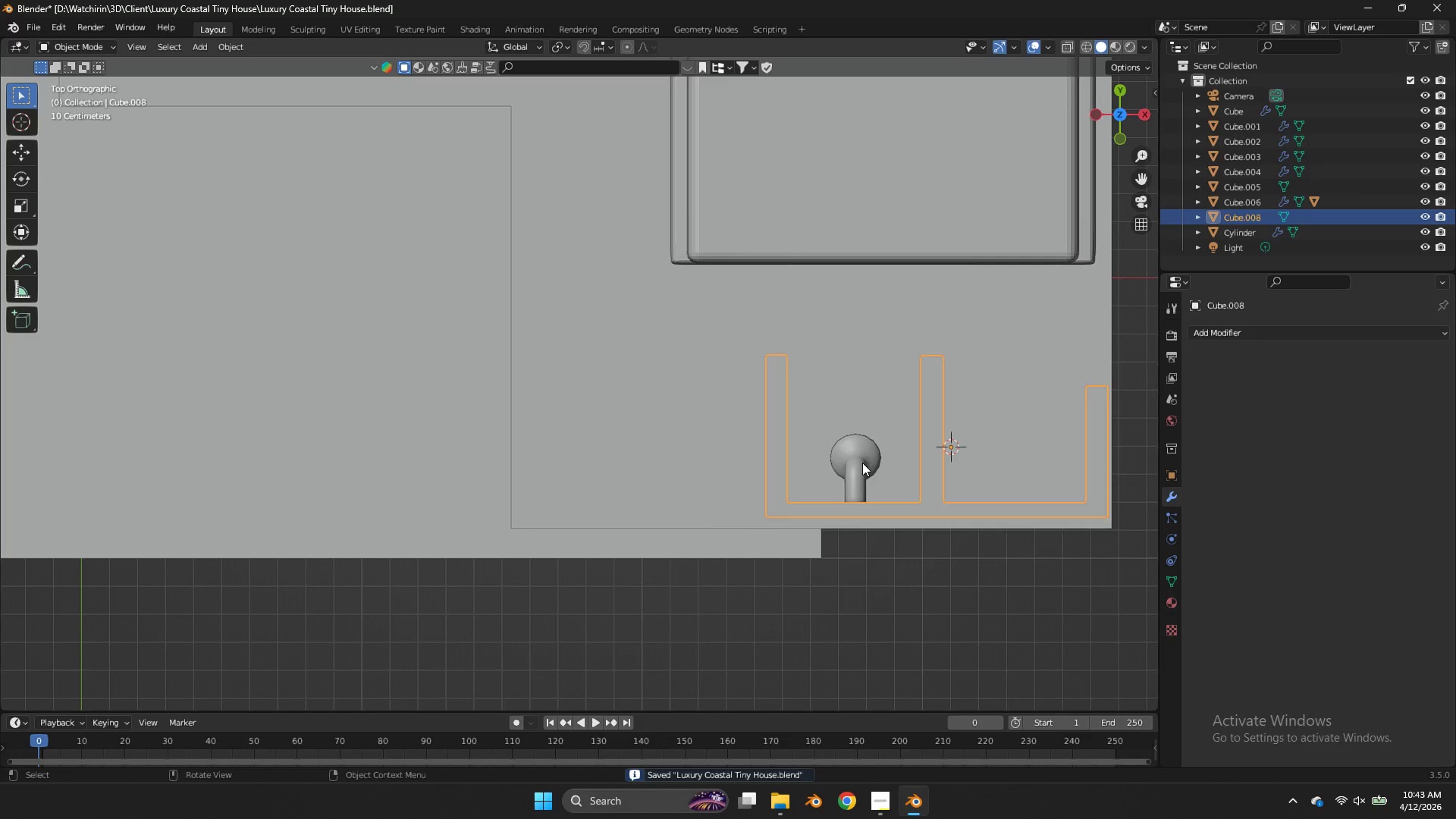 
left_click([862, 463])
 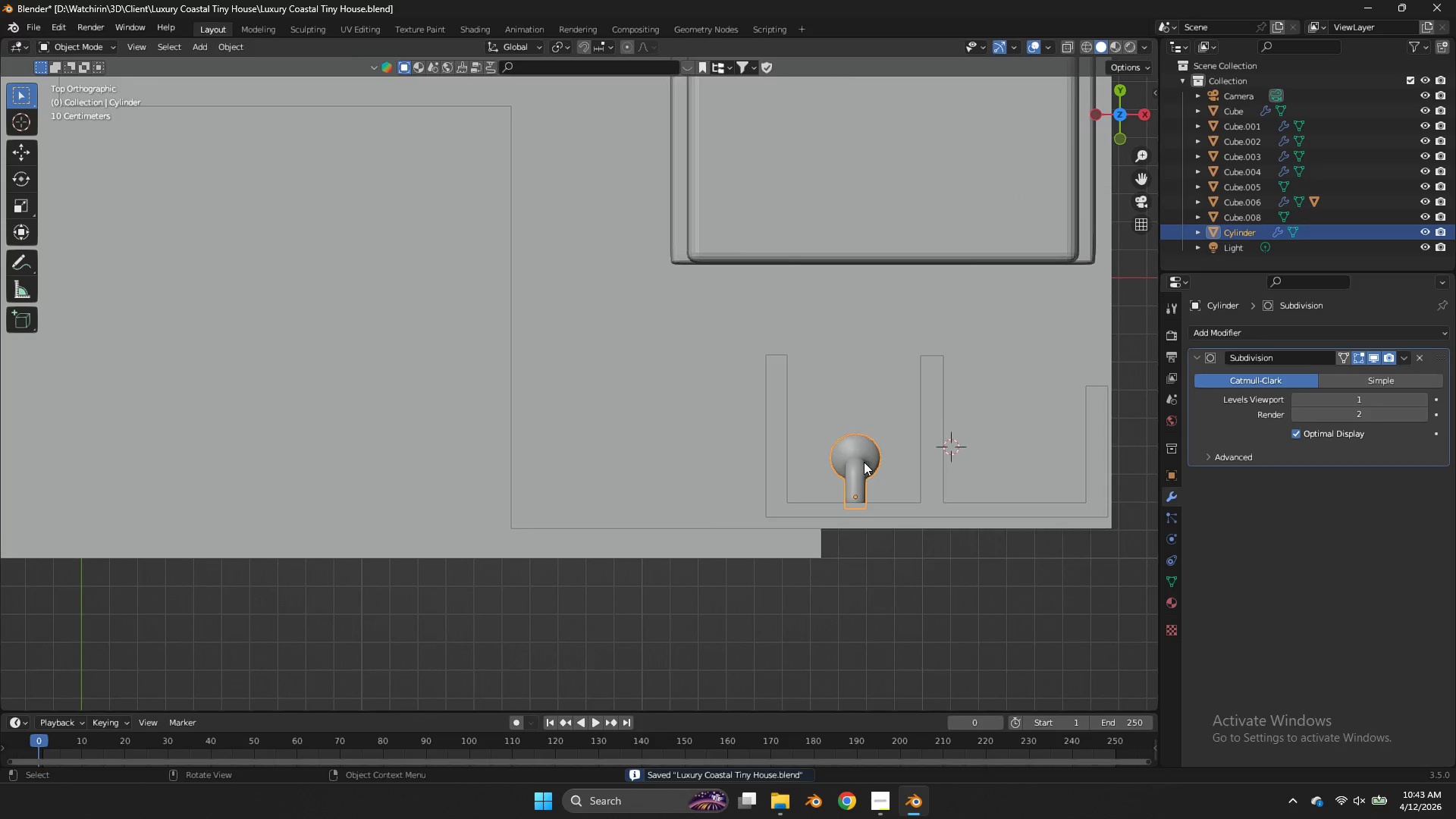 
key(Tab)
 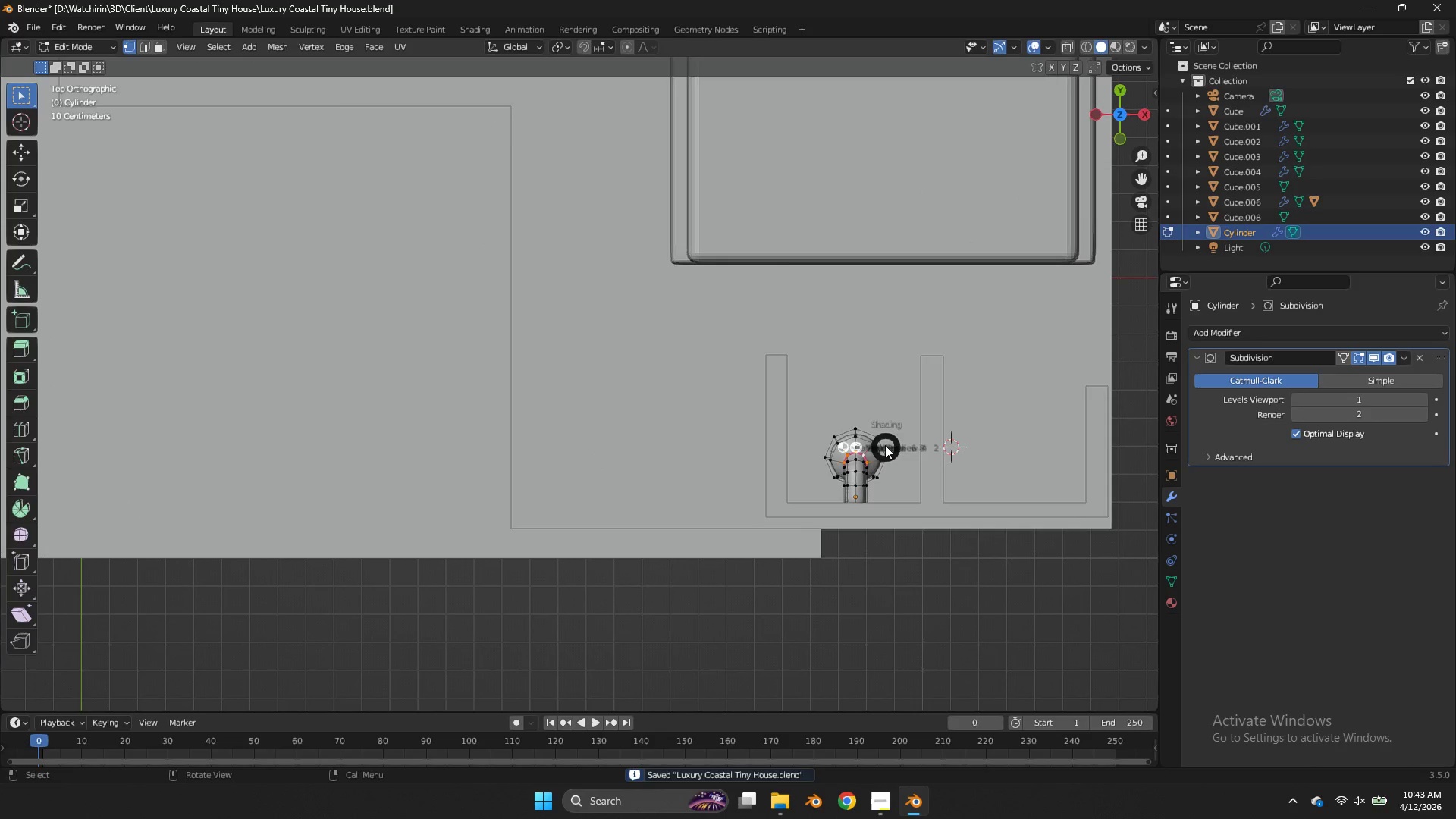 
type(zgy)
 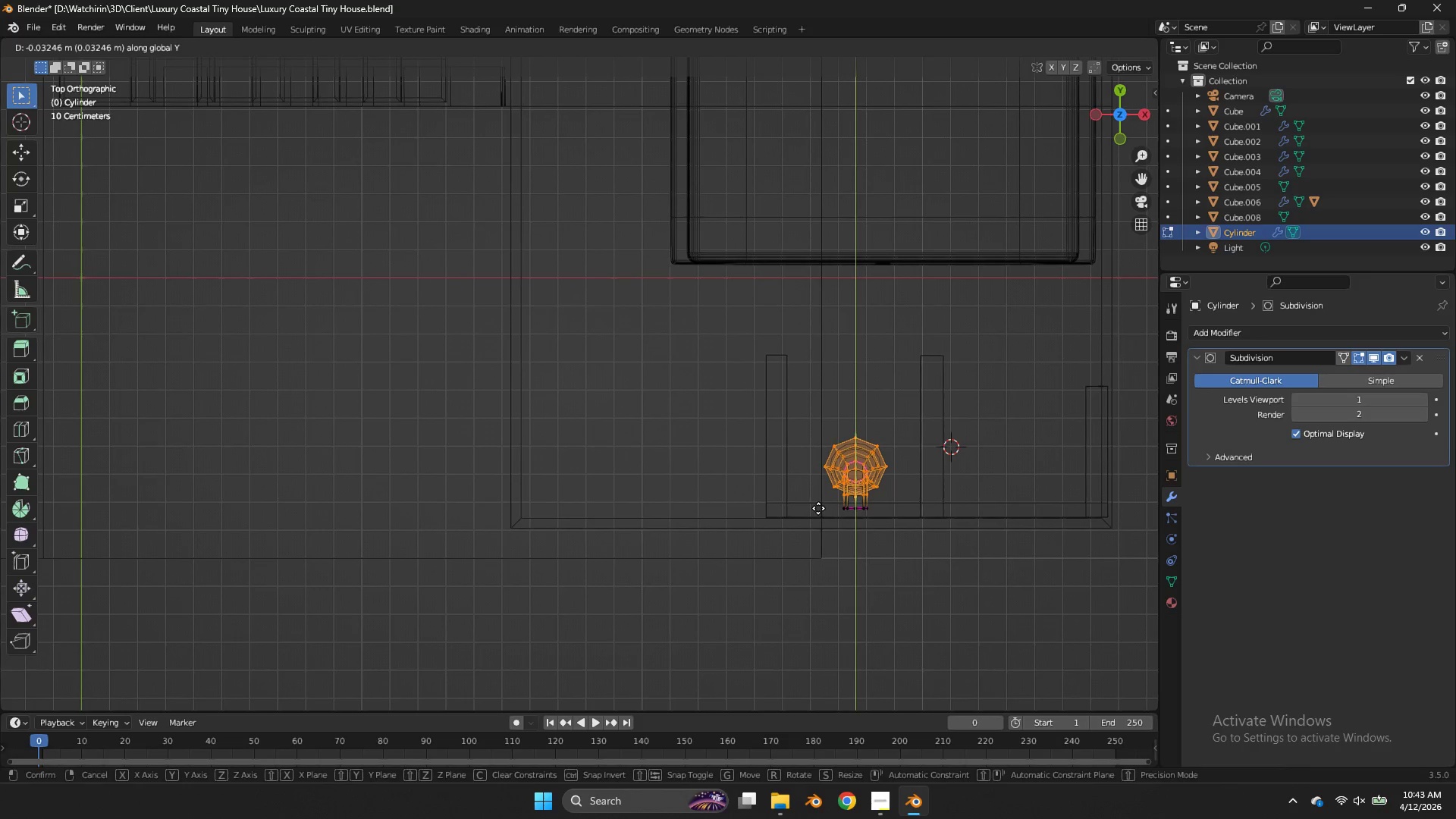 
left_click_drag(start_coordinate=[918, 412], to_coordinate=[819, 499])
 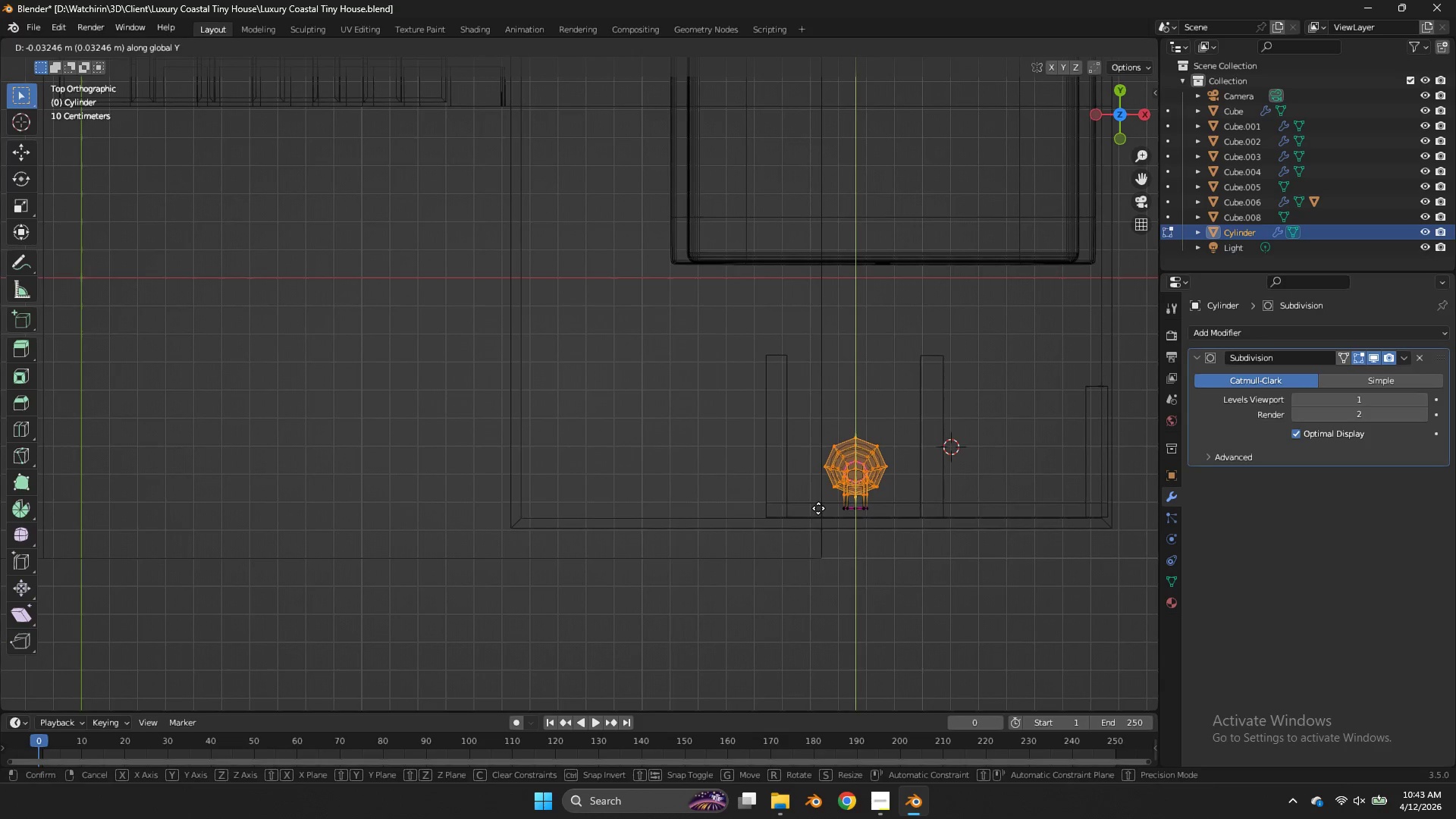 
left_click([821, 510])
 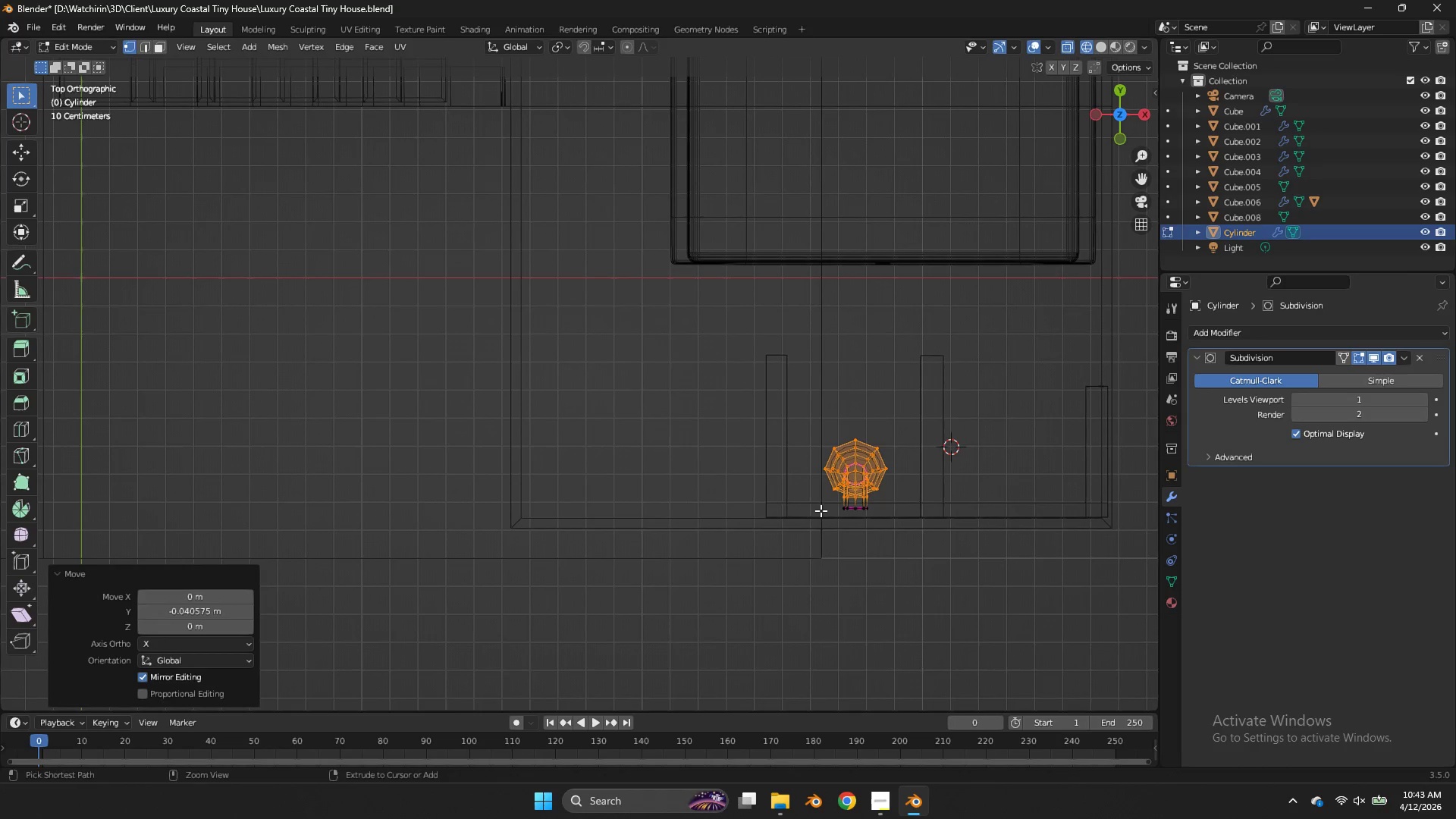 
key(Control+ControlLeft)
 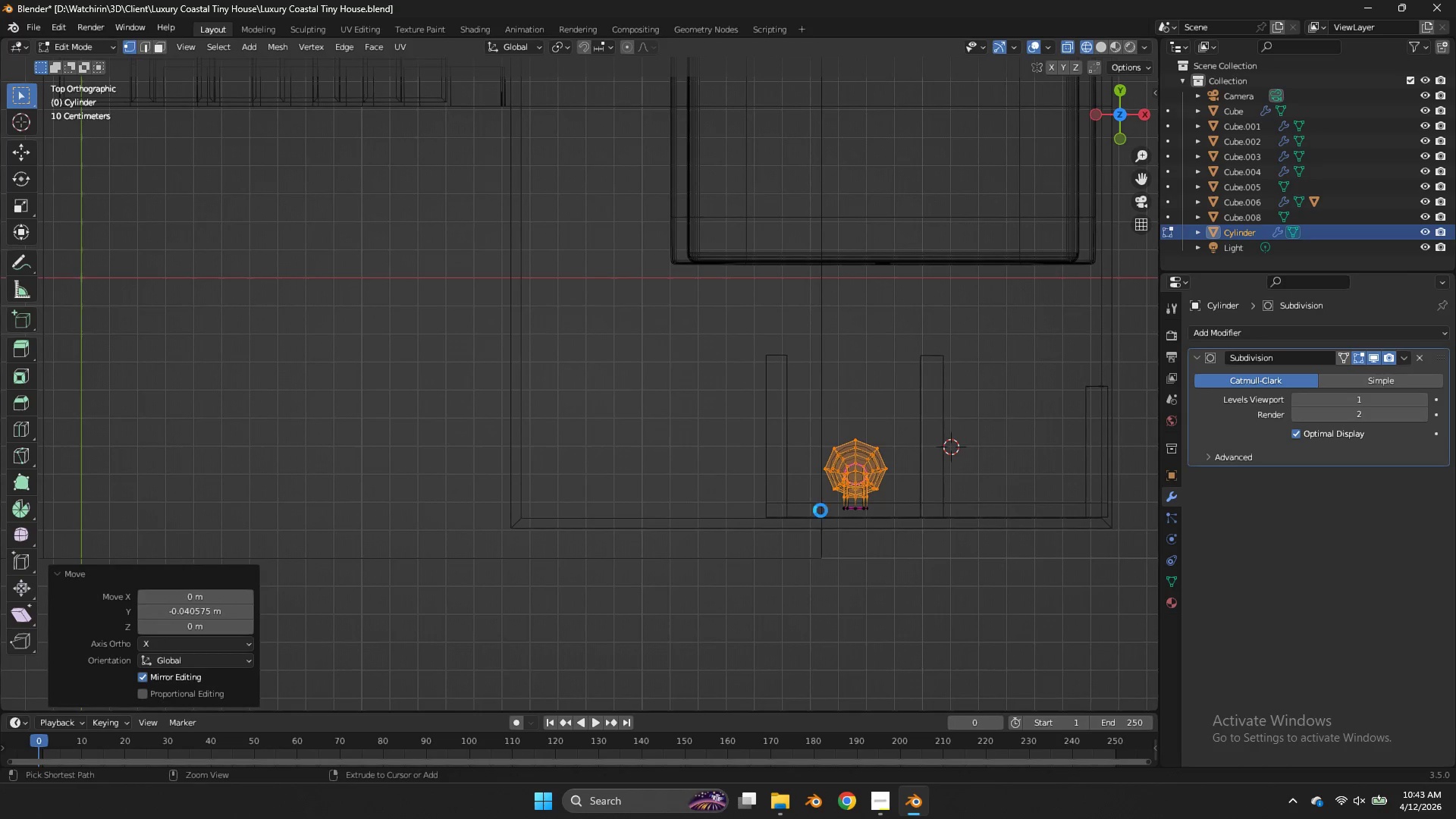 
key(Control+S)
 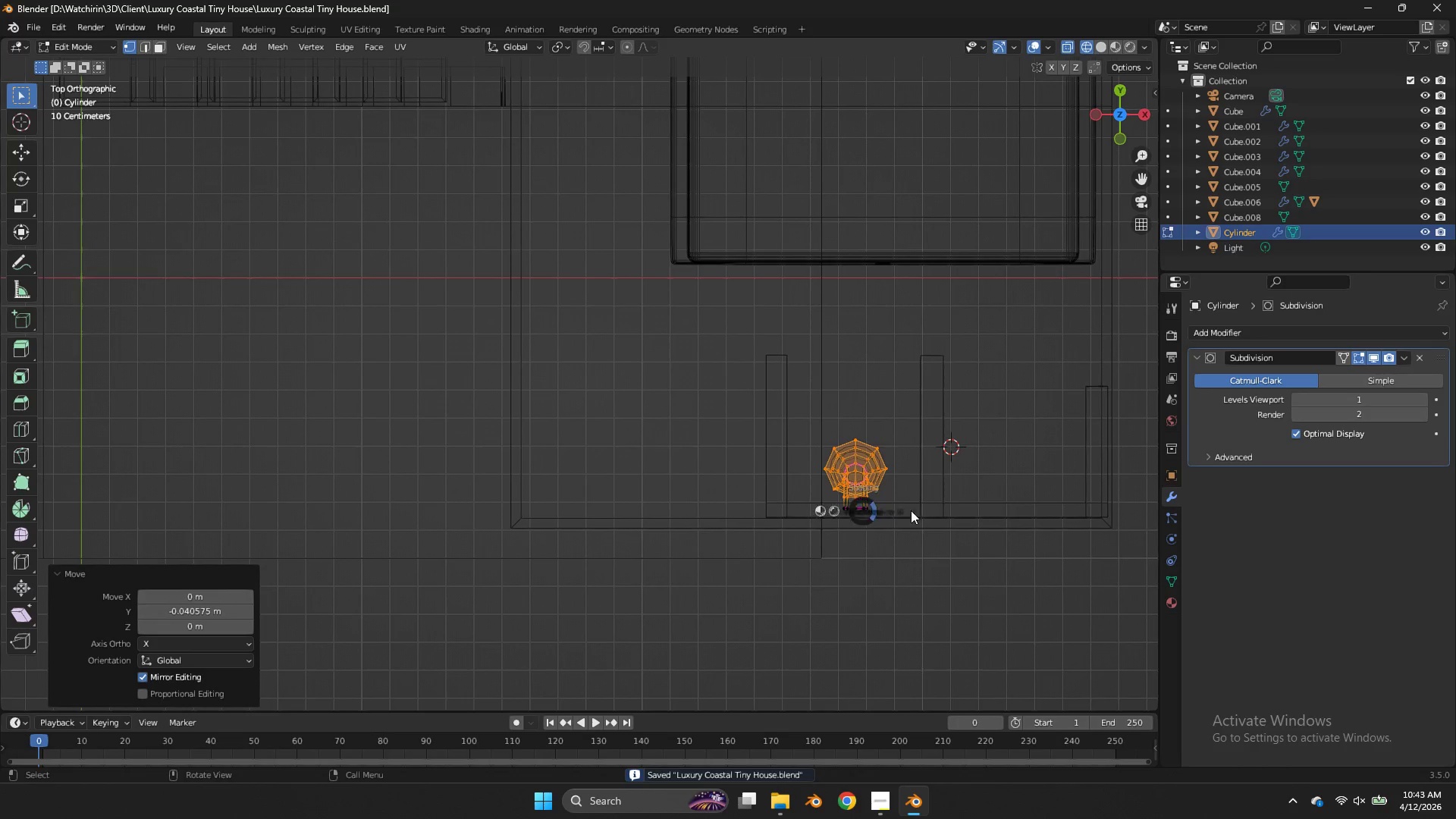 
key(Z)
 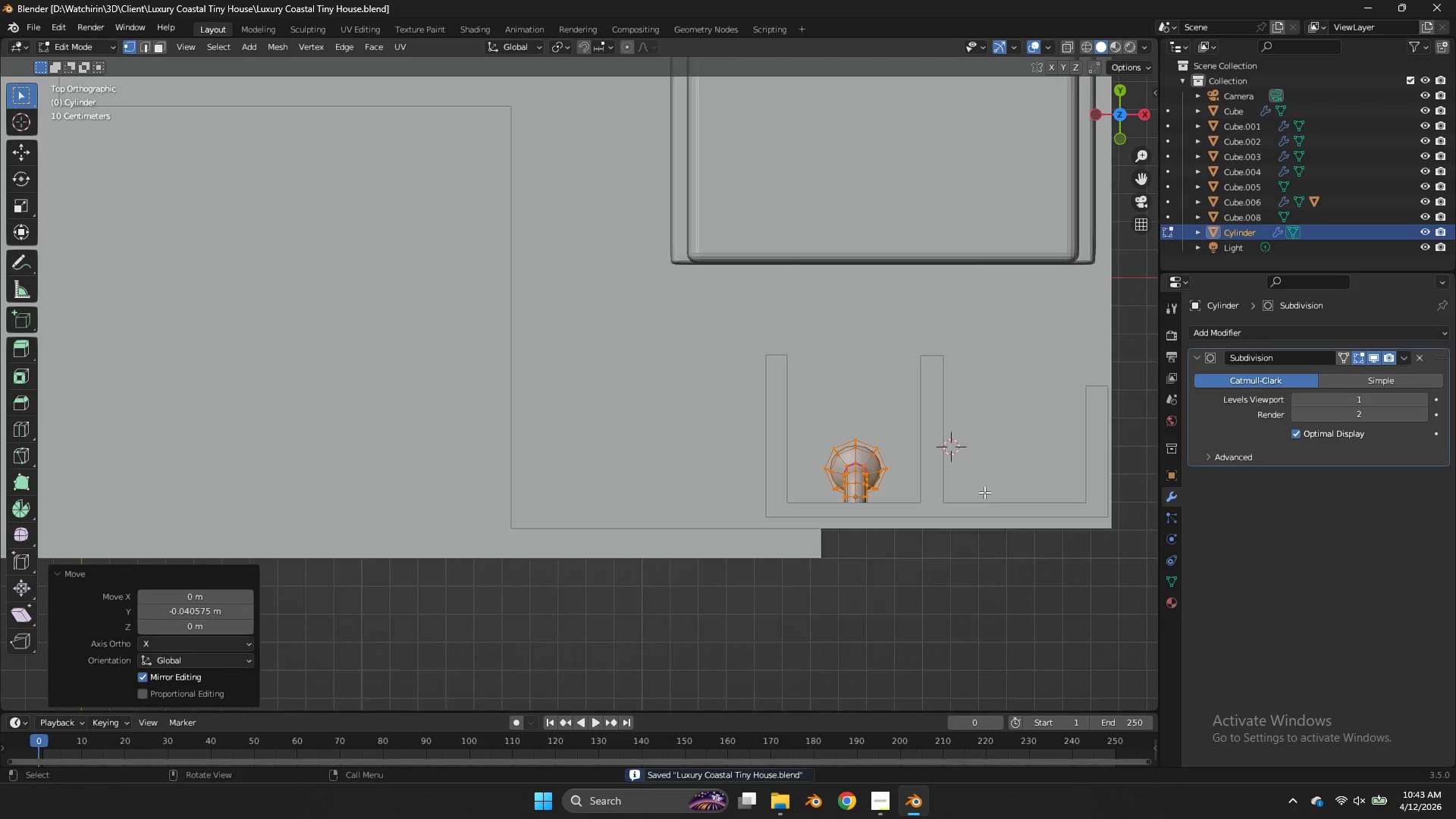 
key(Tab)
 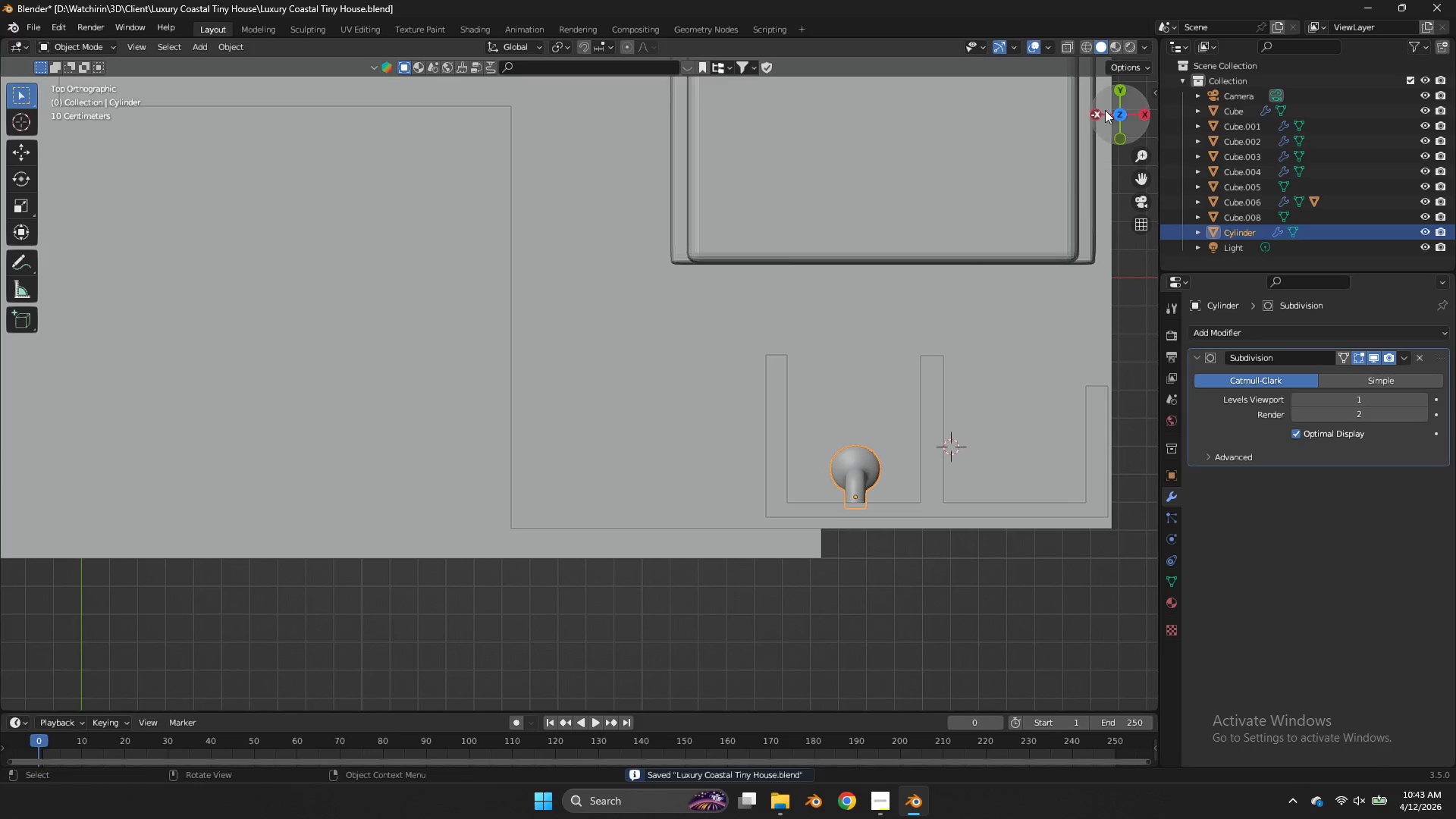 
left_click_drag(start_coordinate=[1109, 108], to_coordinate=[930, 626])
 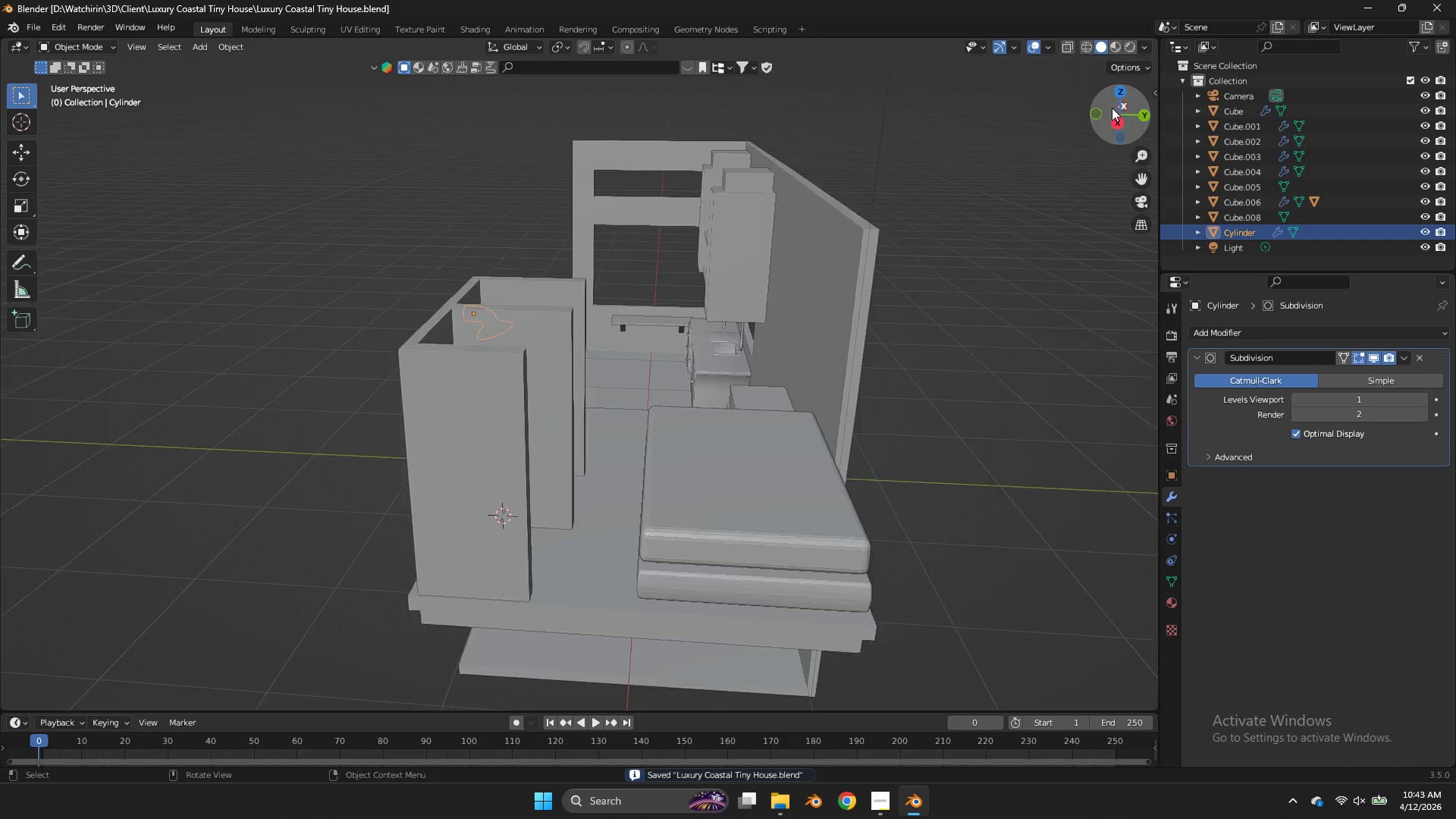 
key(Control+S)
 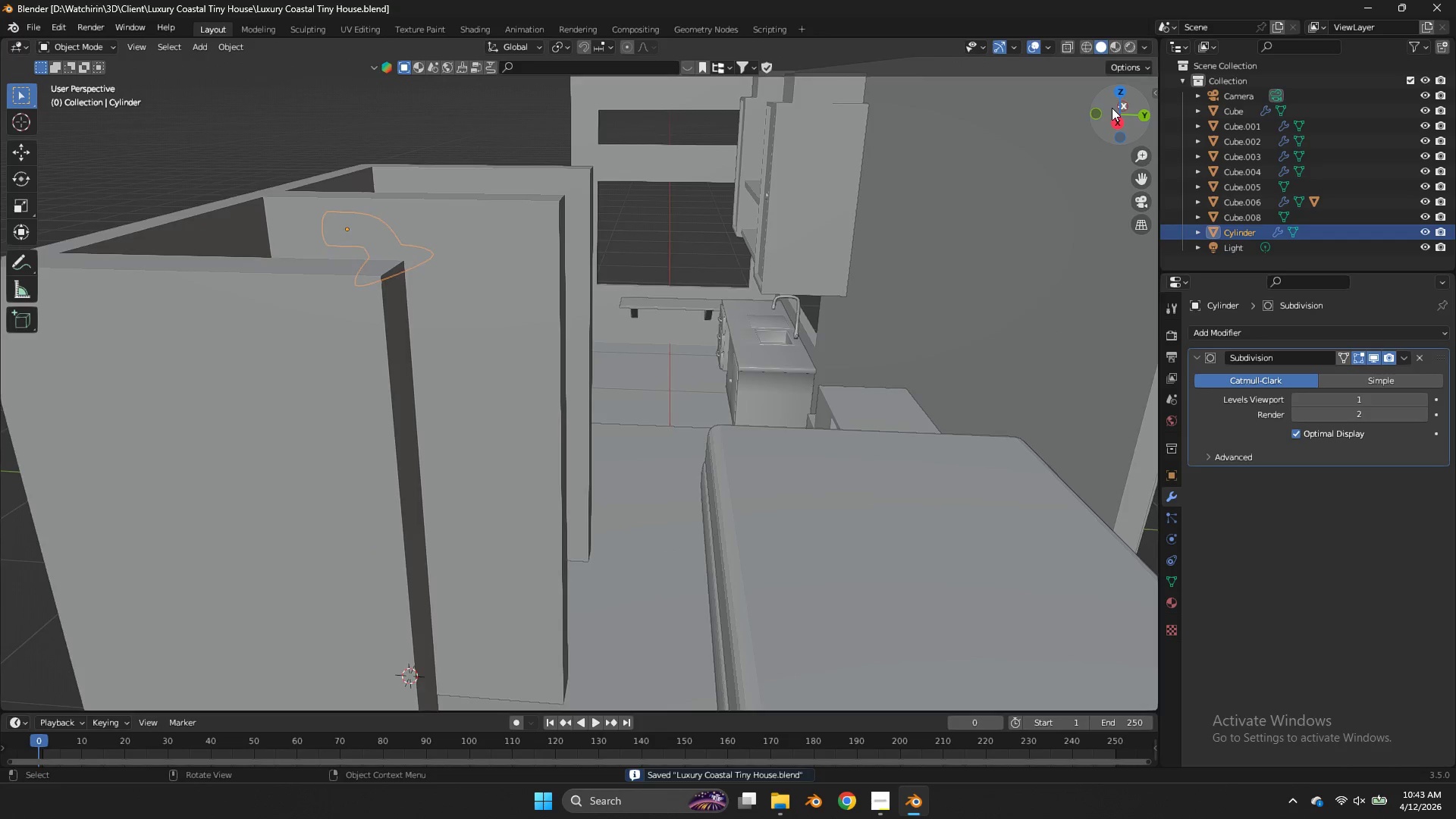 
left_click_drag(start_coordinate=[1112, 109], to_coordinate=[992, 155])
 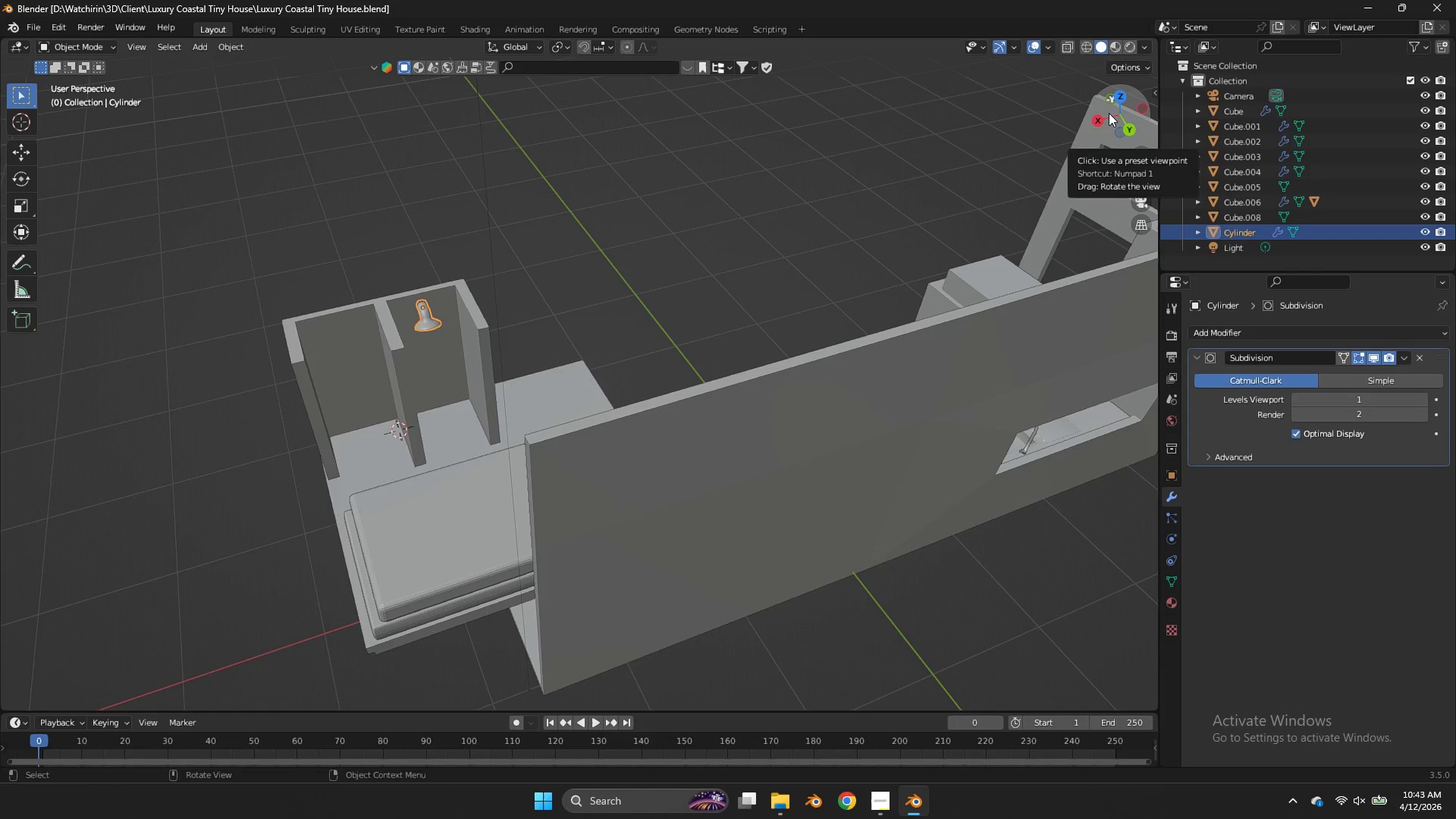 
scroll: coordinate [1112, 108], scroll_direction: down, amount: 4.0
 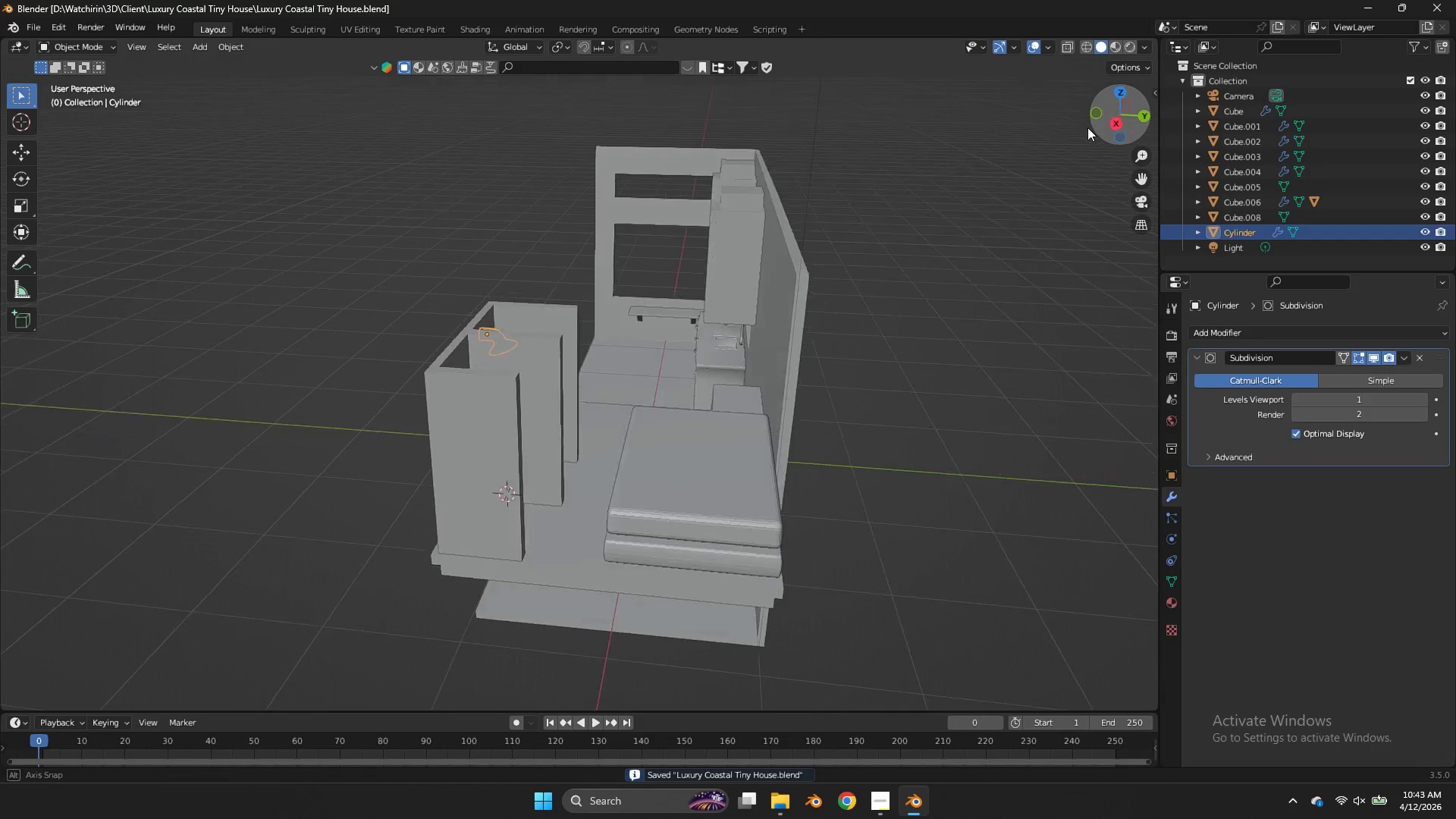 
wait(5.12)
 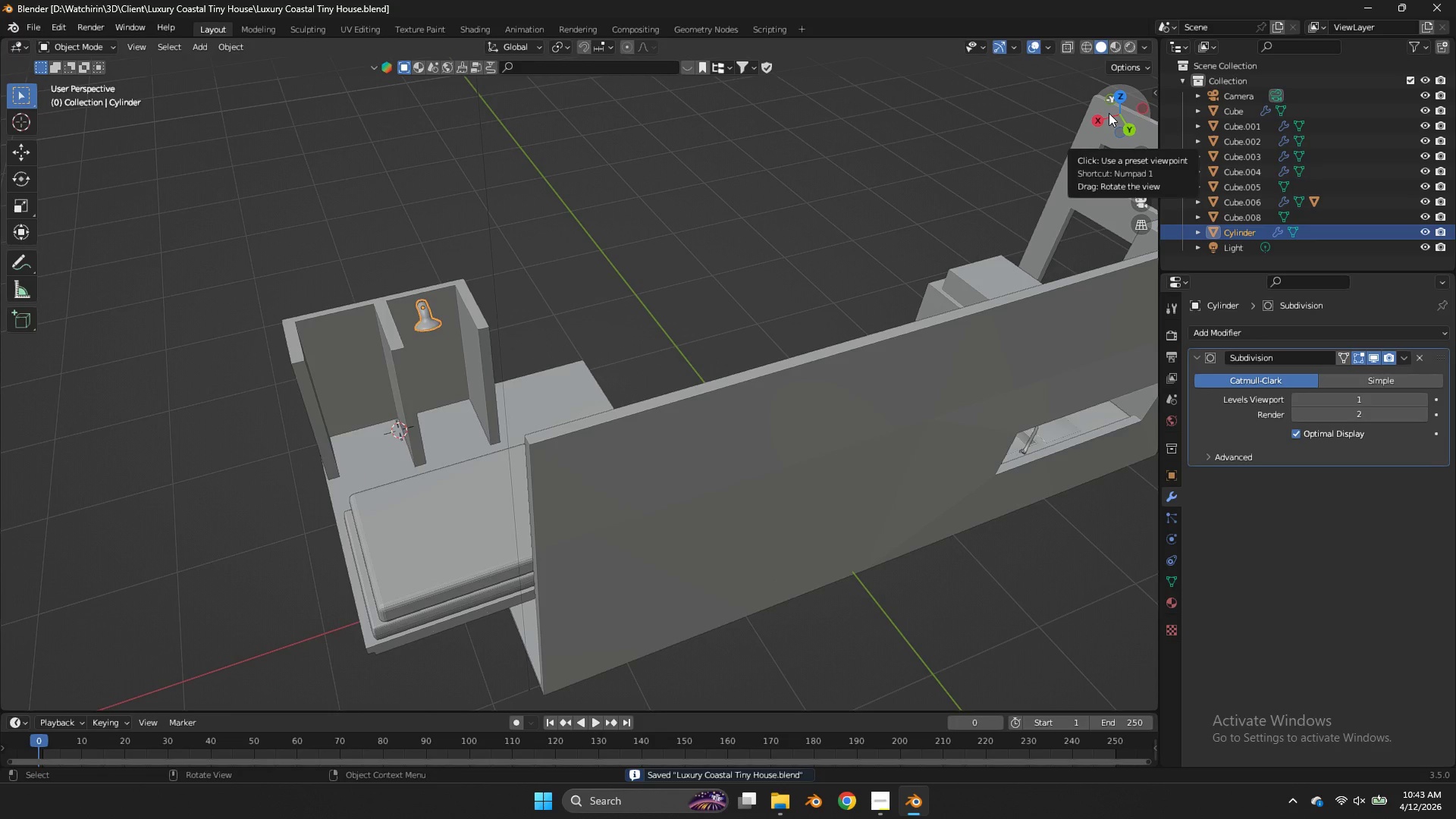 
left_click_drag(start_coordinate=[1109, 113], to_coordinate=[89, 114])
 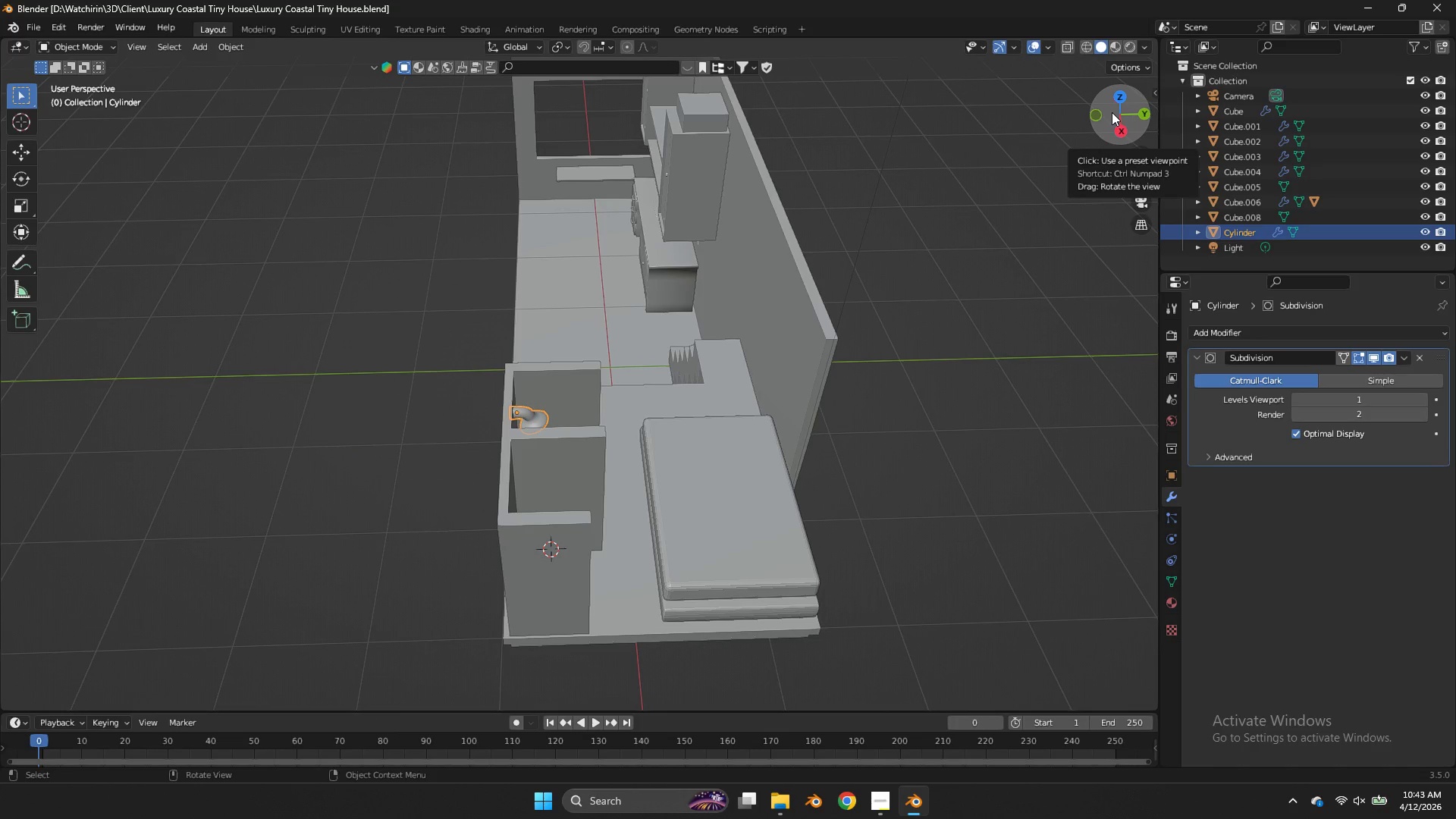 
key(Control+ControlLeft)
 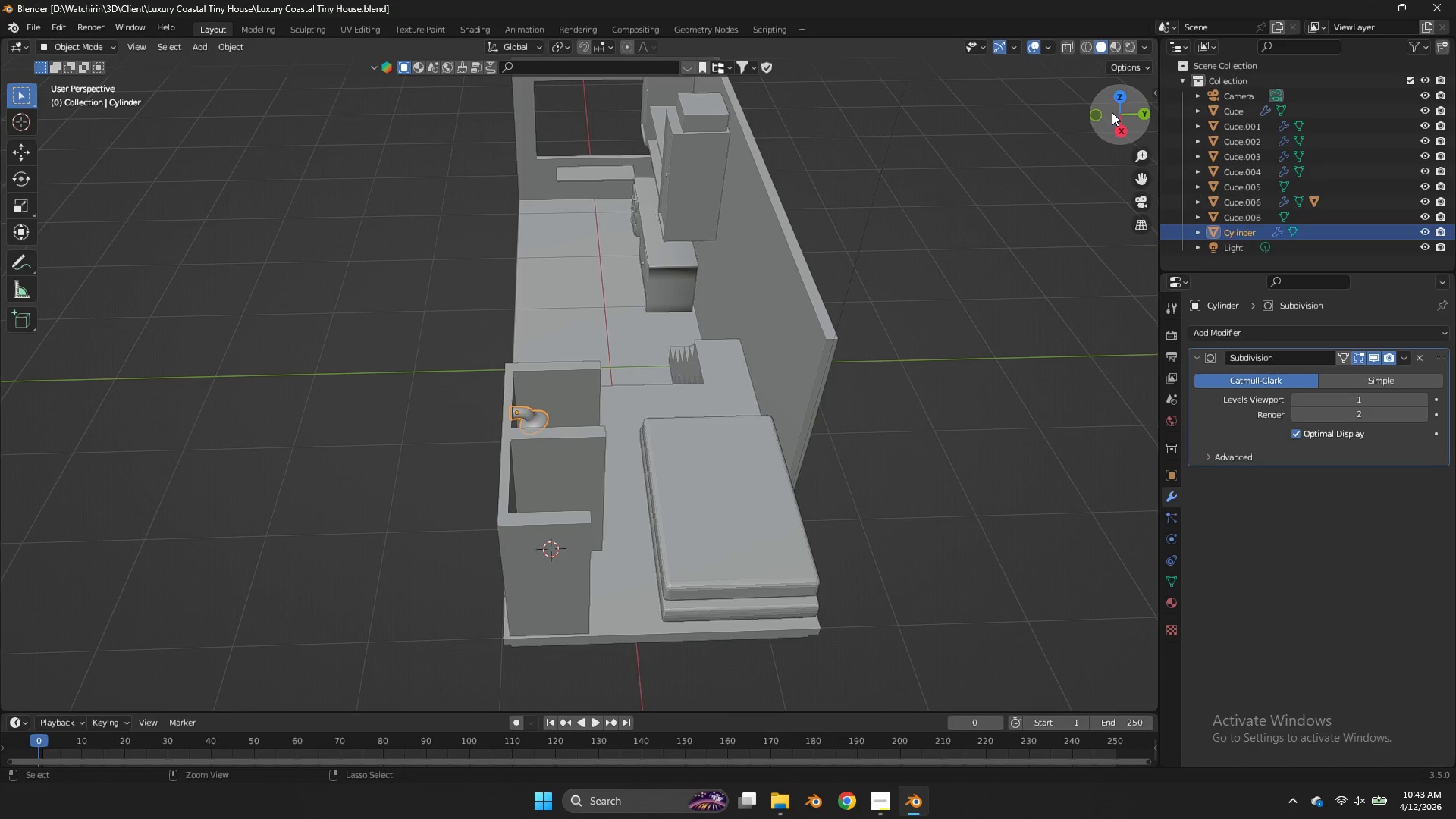 
key(Control+S)
 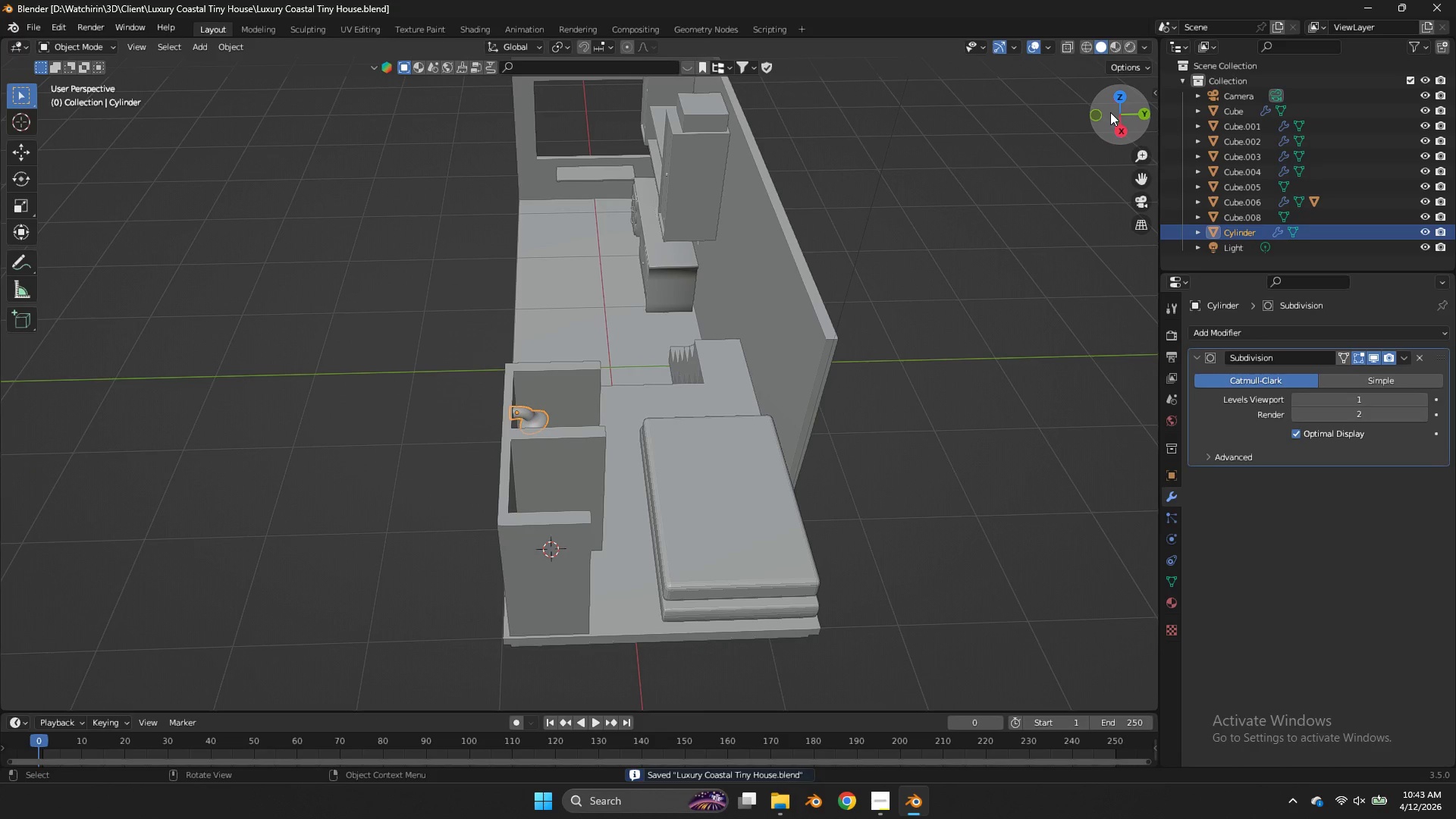 
left_click_drag(start_coordinate=[1112, 112], to_coordinate=[1108, 104])
 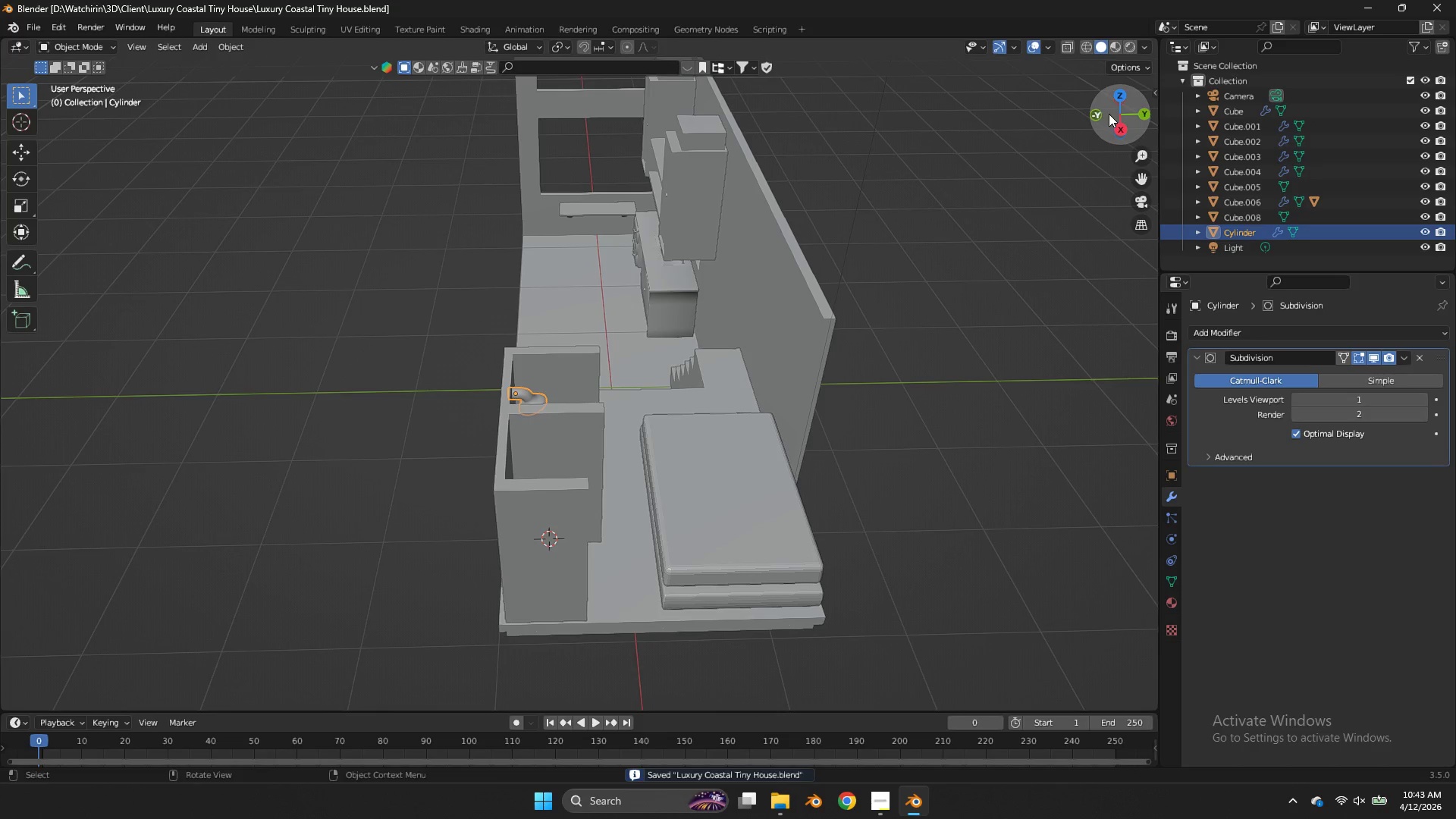 
key(Alt+AltLeft)
 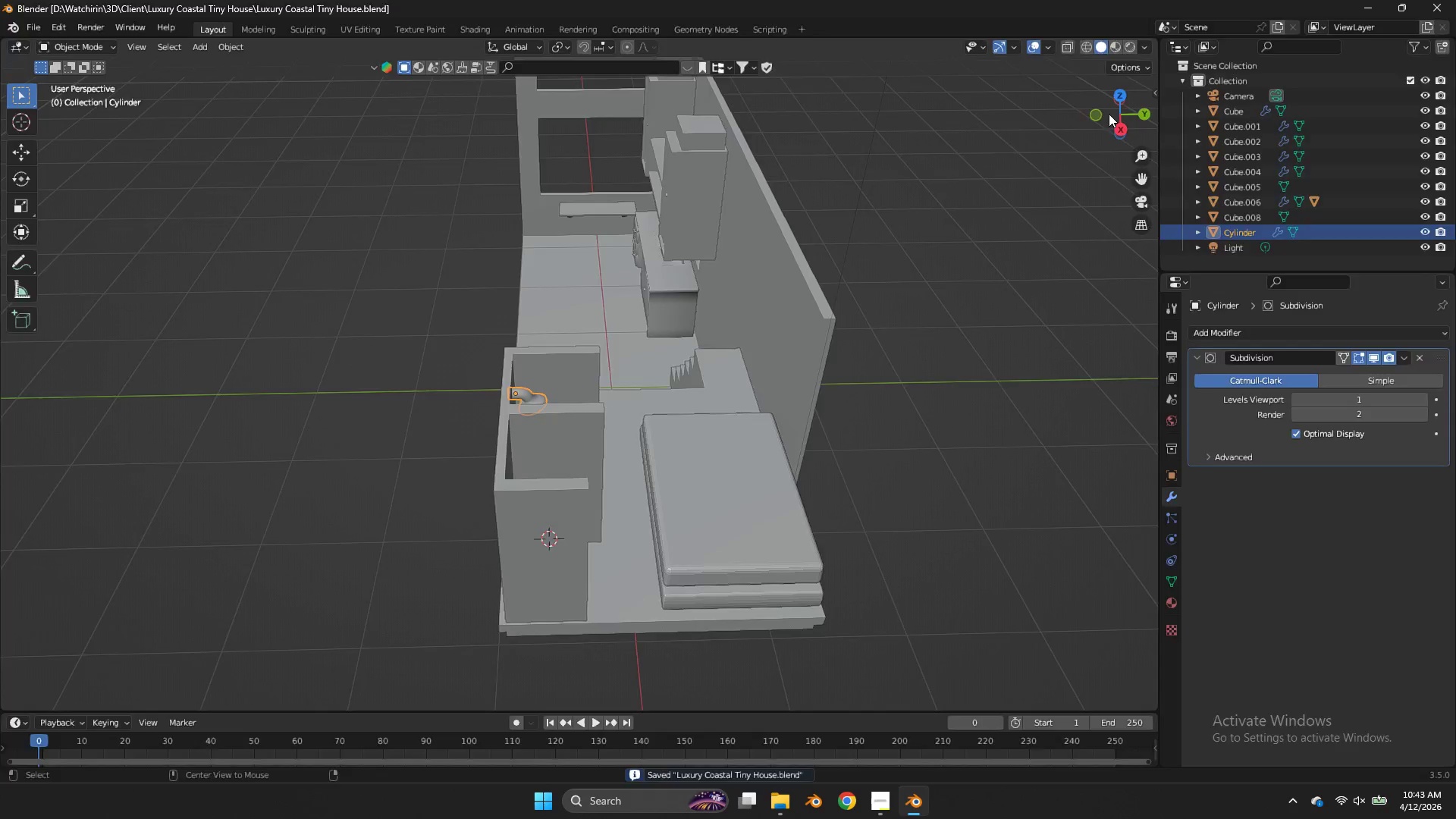 
key(Alt+Tab)